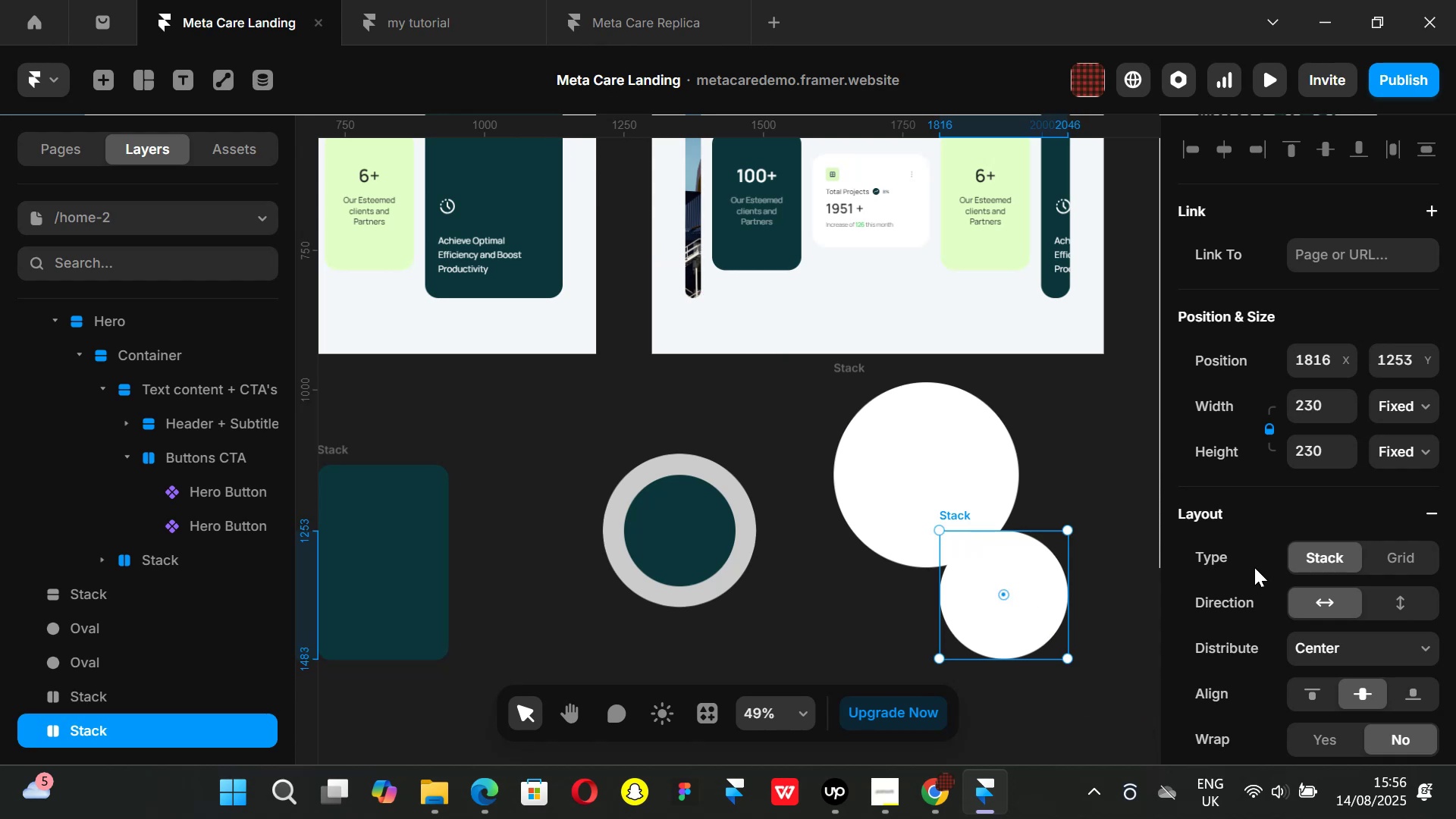 
scroll: coordinate [1285, 592], scroll_direction: down, amount: 4.0
 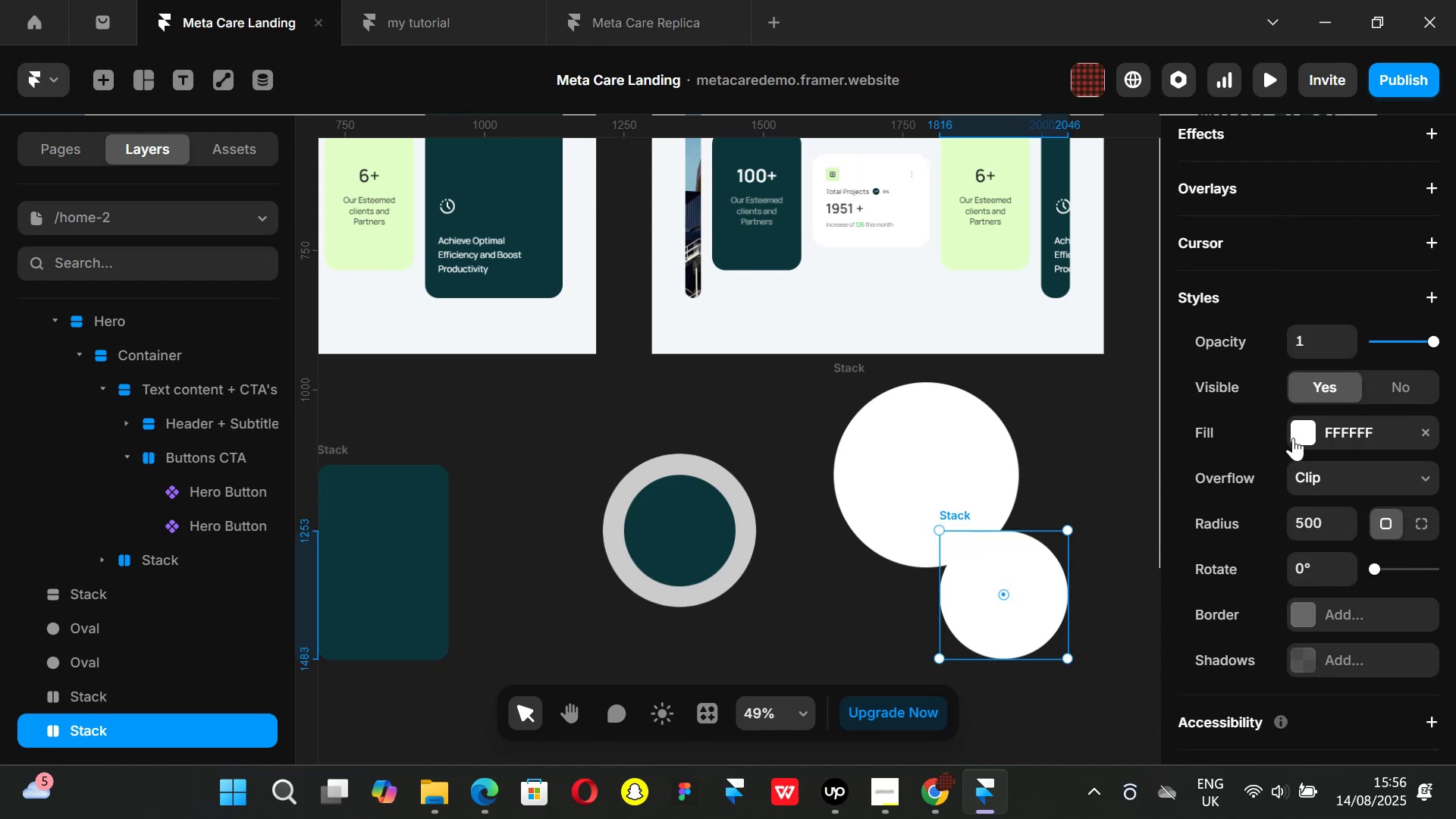 
left_click([1295, 431])
 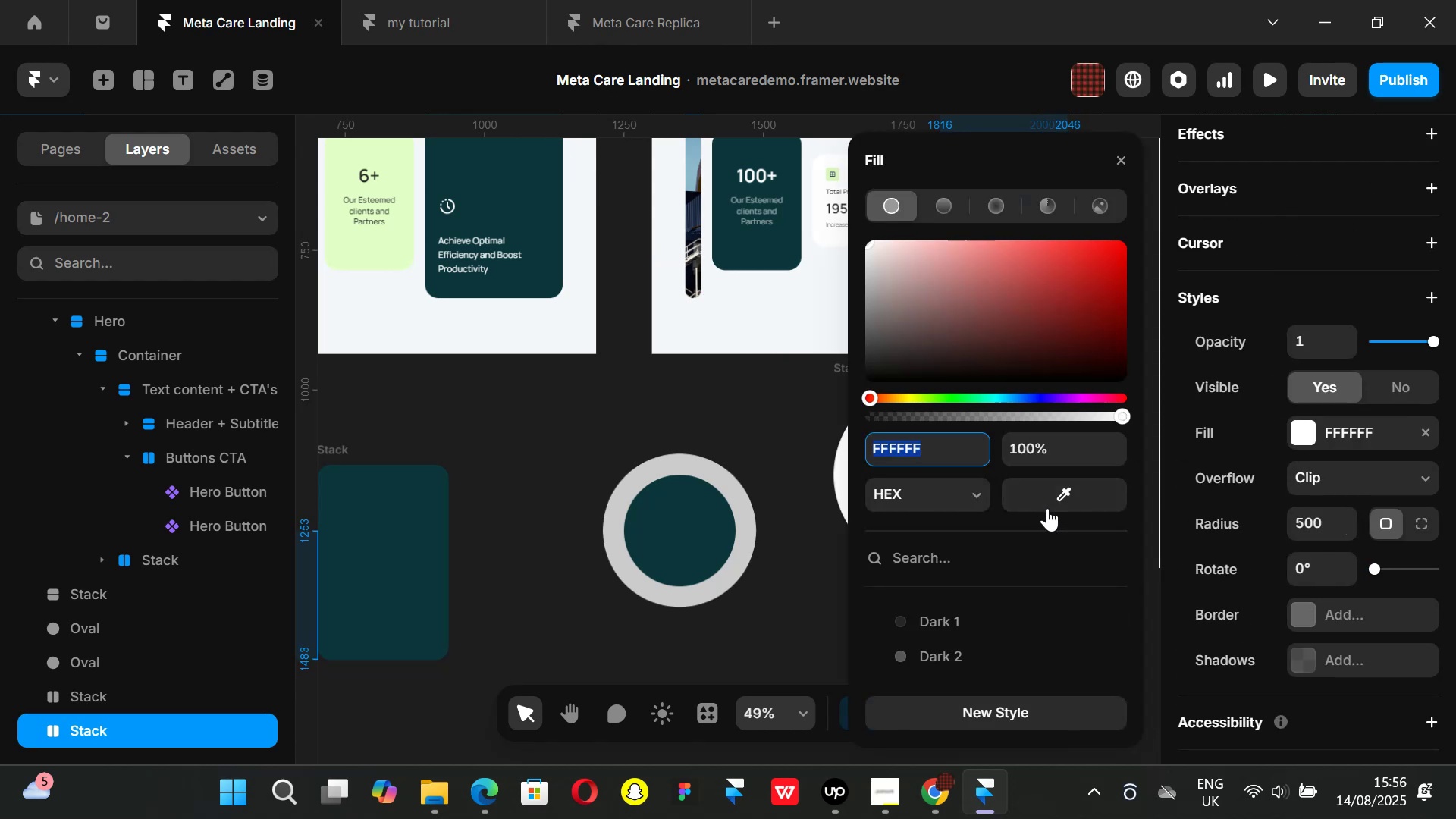 
left_click_drag(start_coordinate=[1055, 493], to_coordinate=[694, 529])
 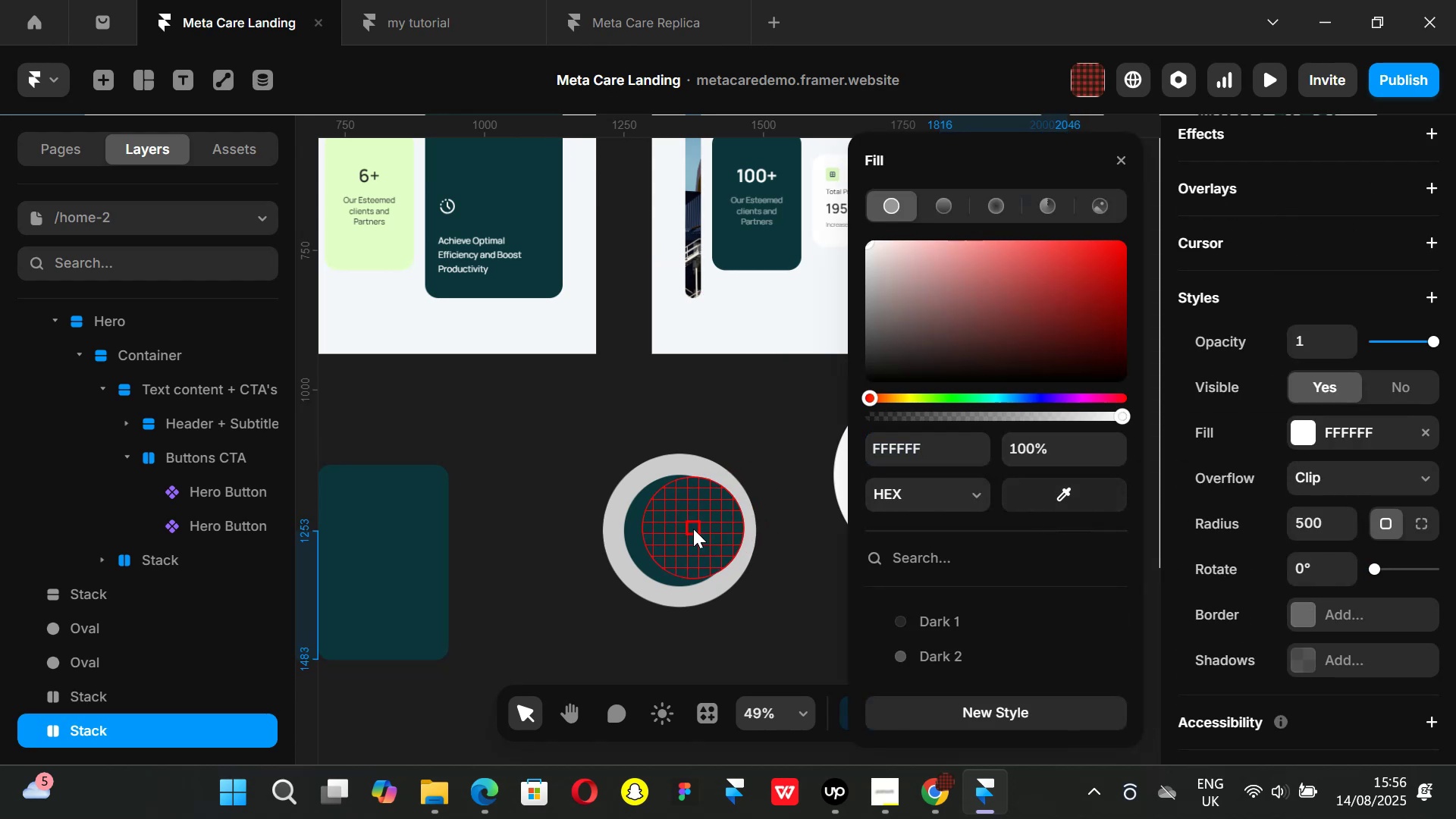 
left_click([693, 529])
 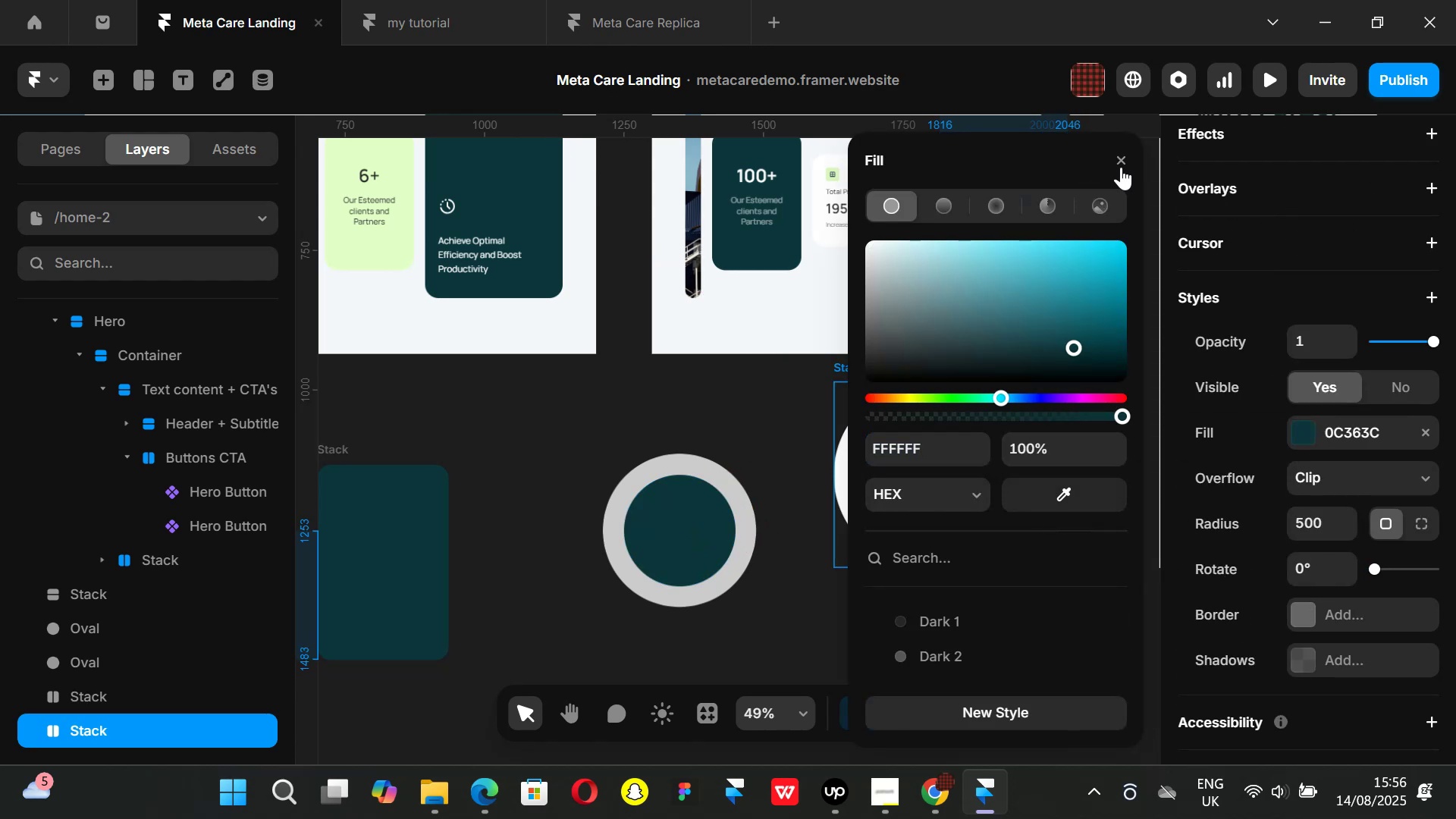 
left_click([1122, 156])
 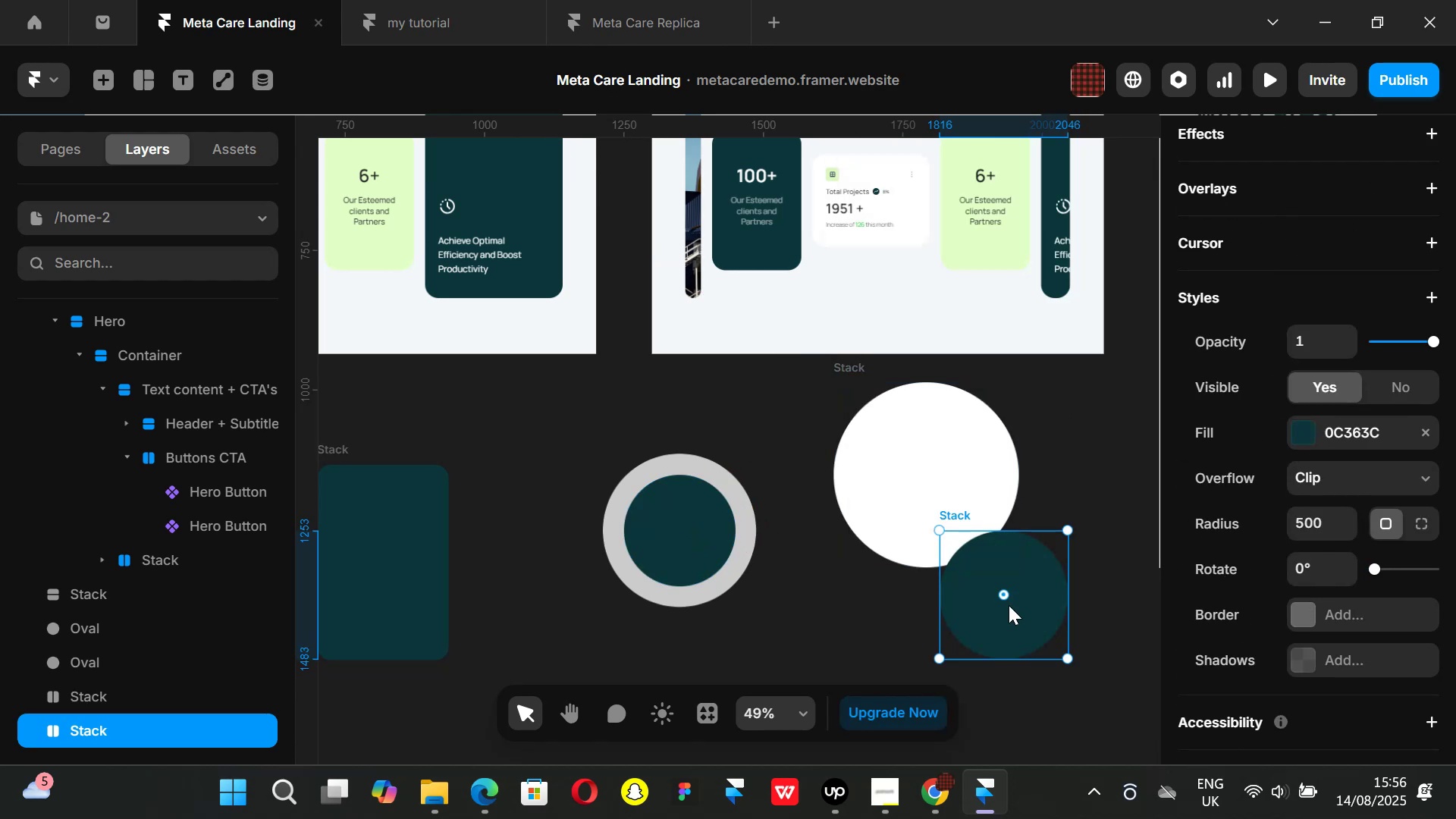 
left_click_drag(start_coordinate=[1006, 629], to_coordinate=[929, 506])
 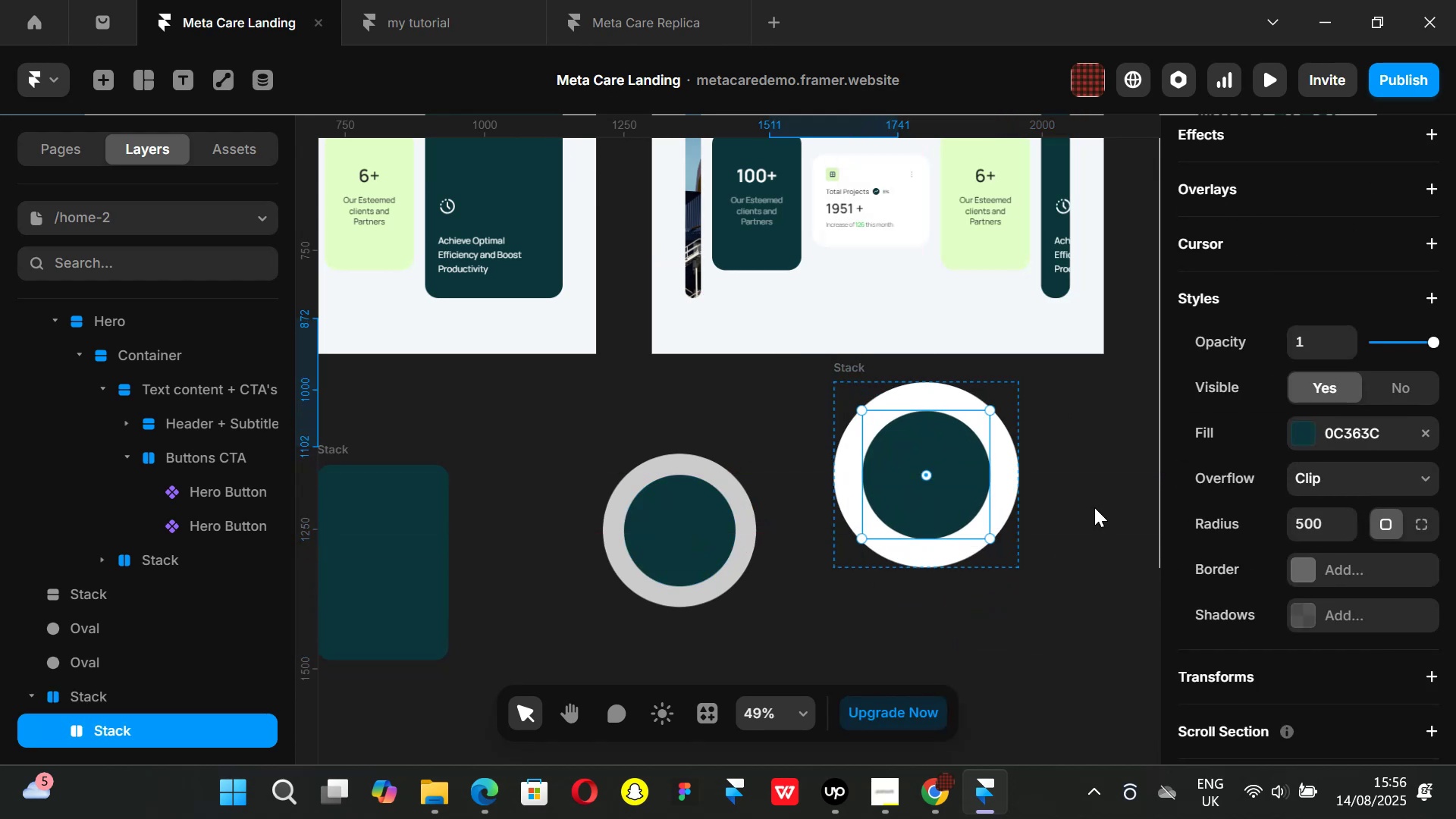 
left_click([1094, 507])
 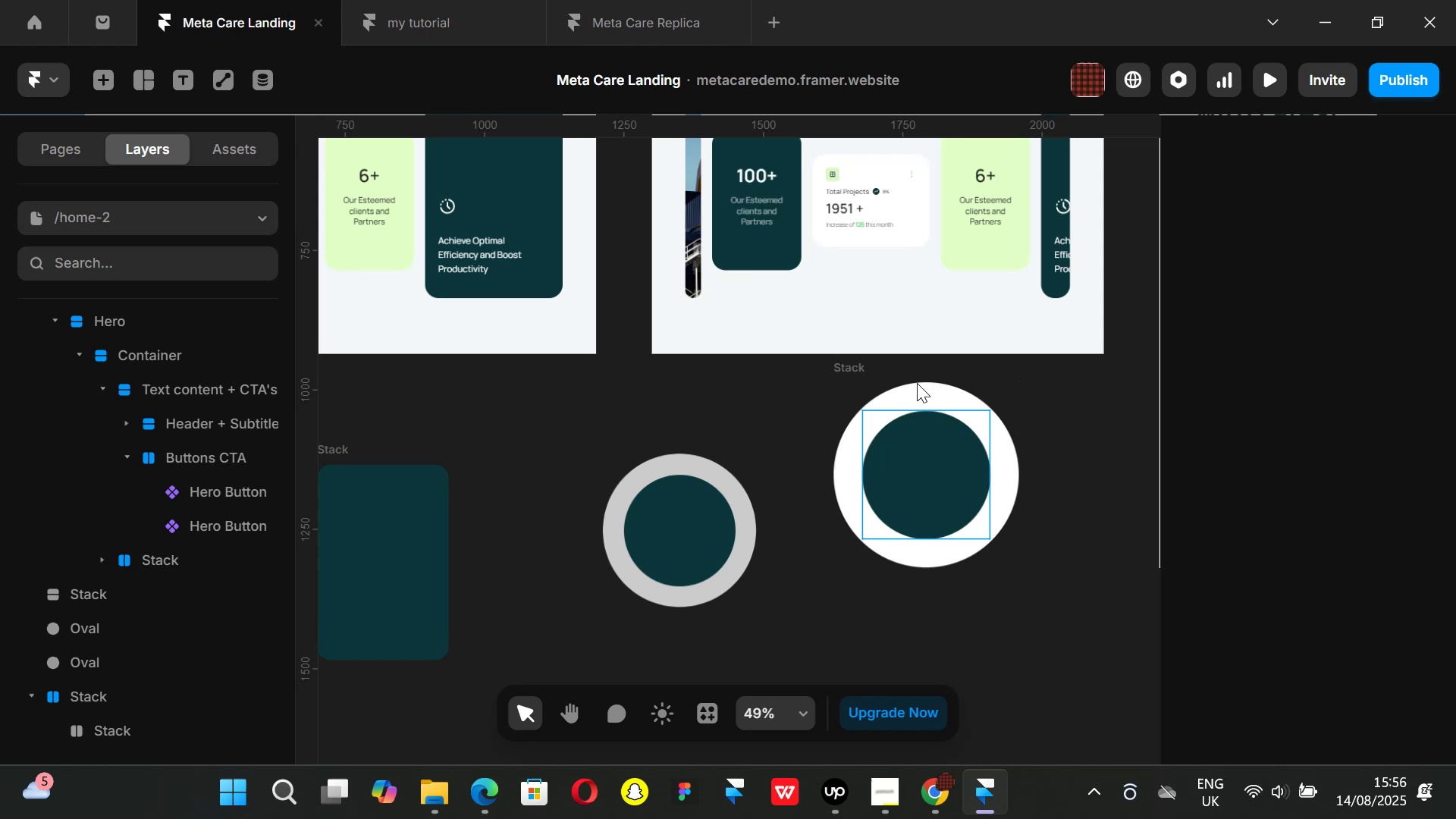 
left_click([872, 367])
 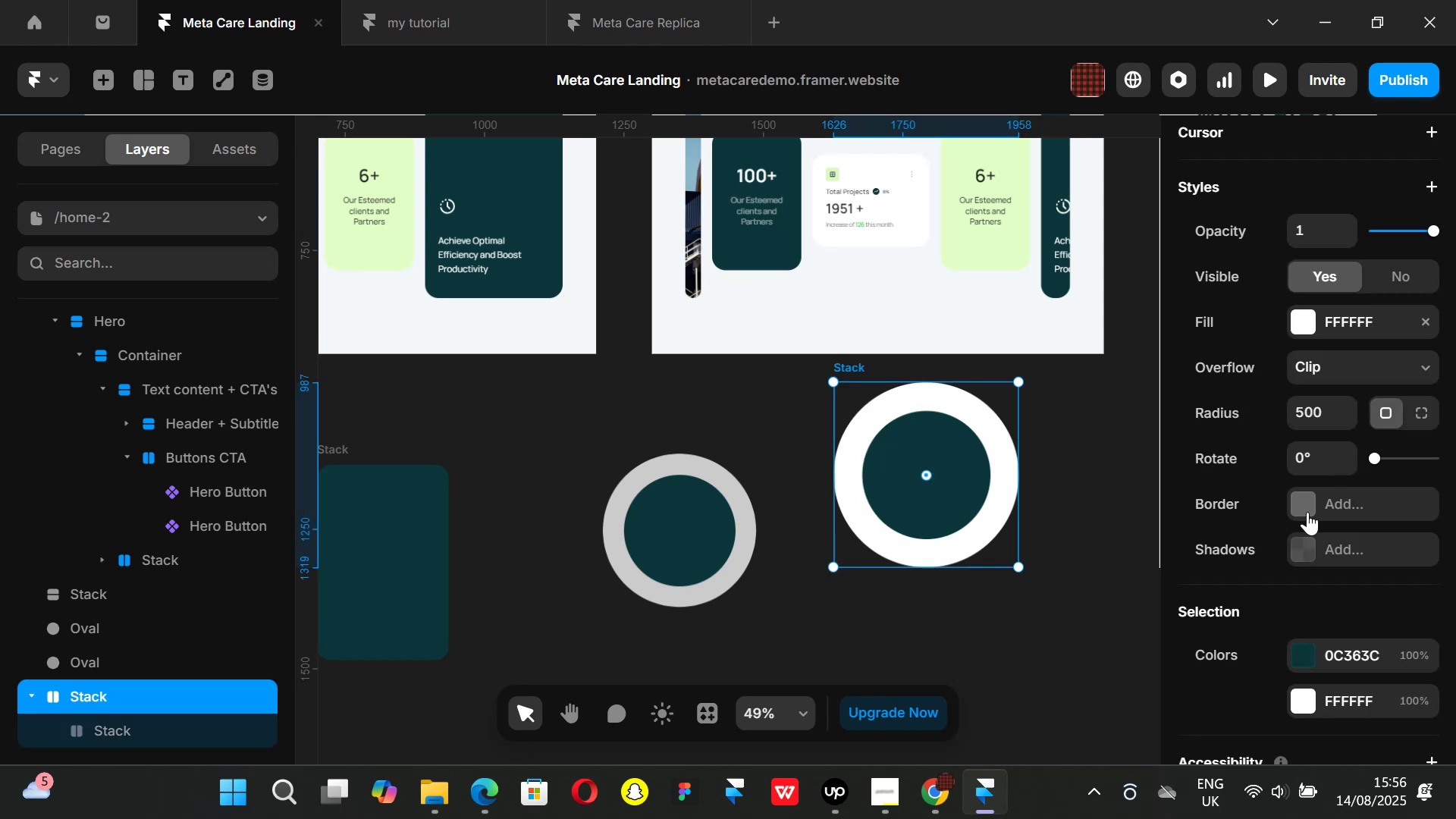 
scroll: coordinate [1331, 526], scroll_direction: down, amount: 2.0
 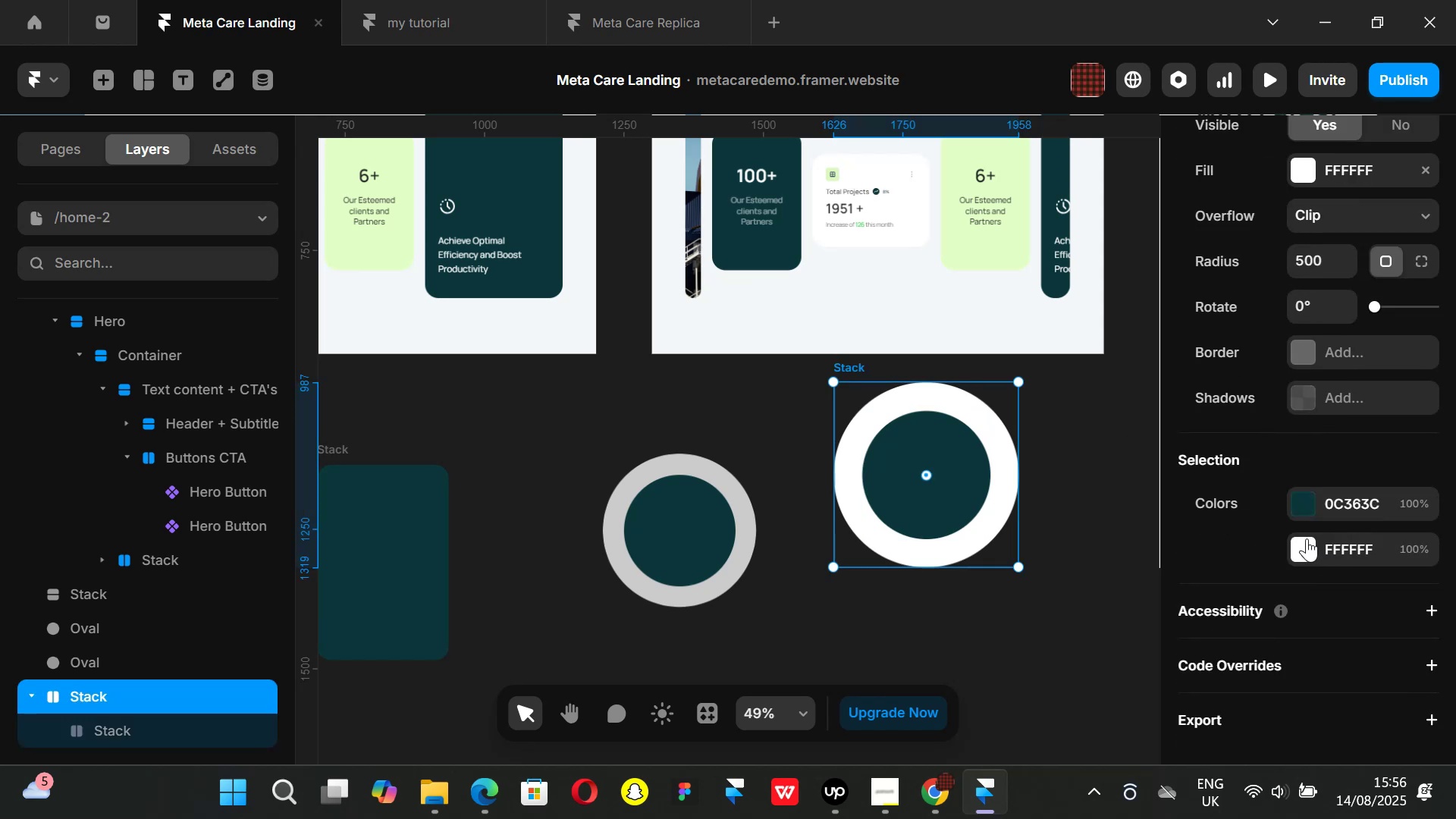 
left_click([1307, 538])
 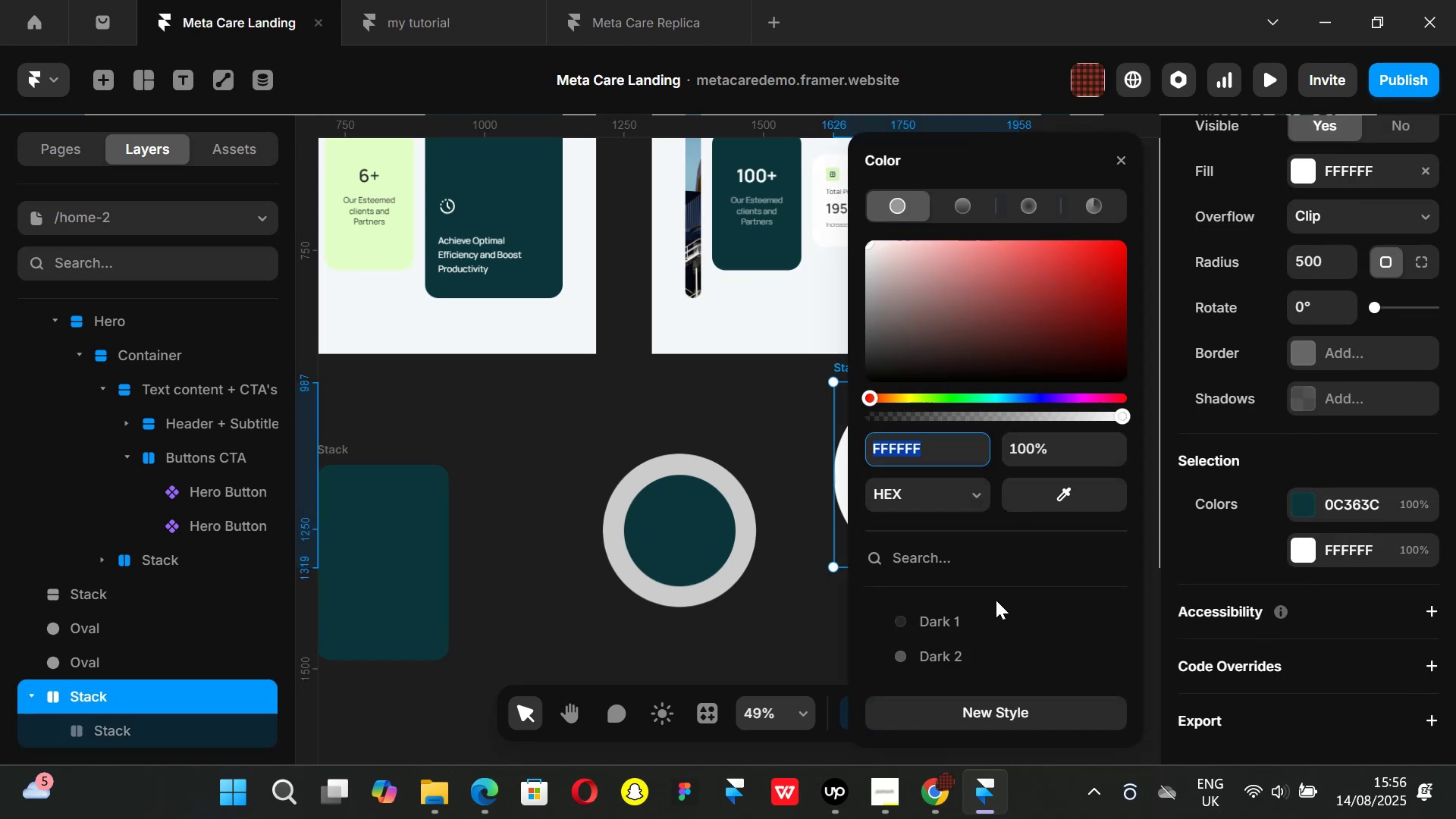 
scroll: coordinate [1004, 617], scroll_direction: down, amount: 1.0
 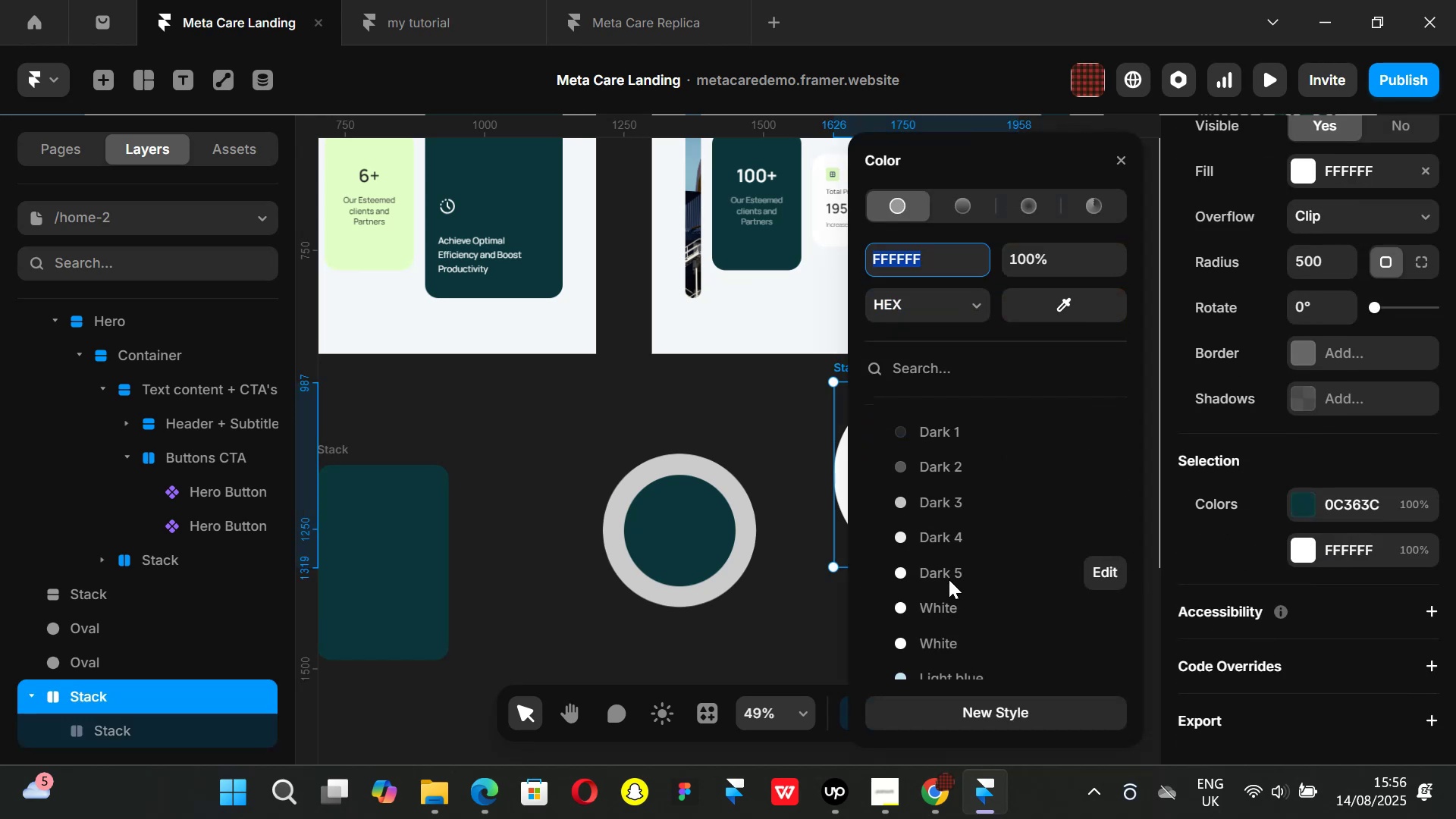 
left_click([949, 579])
 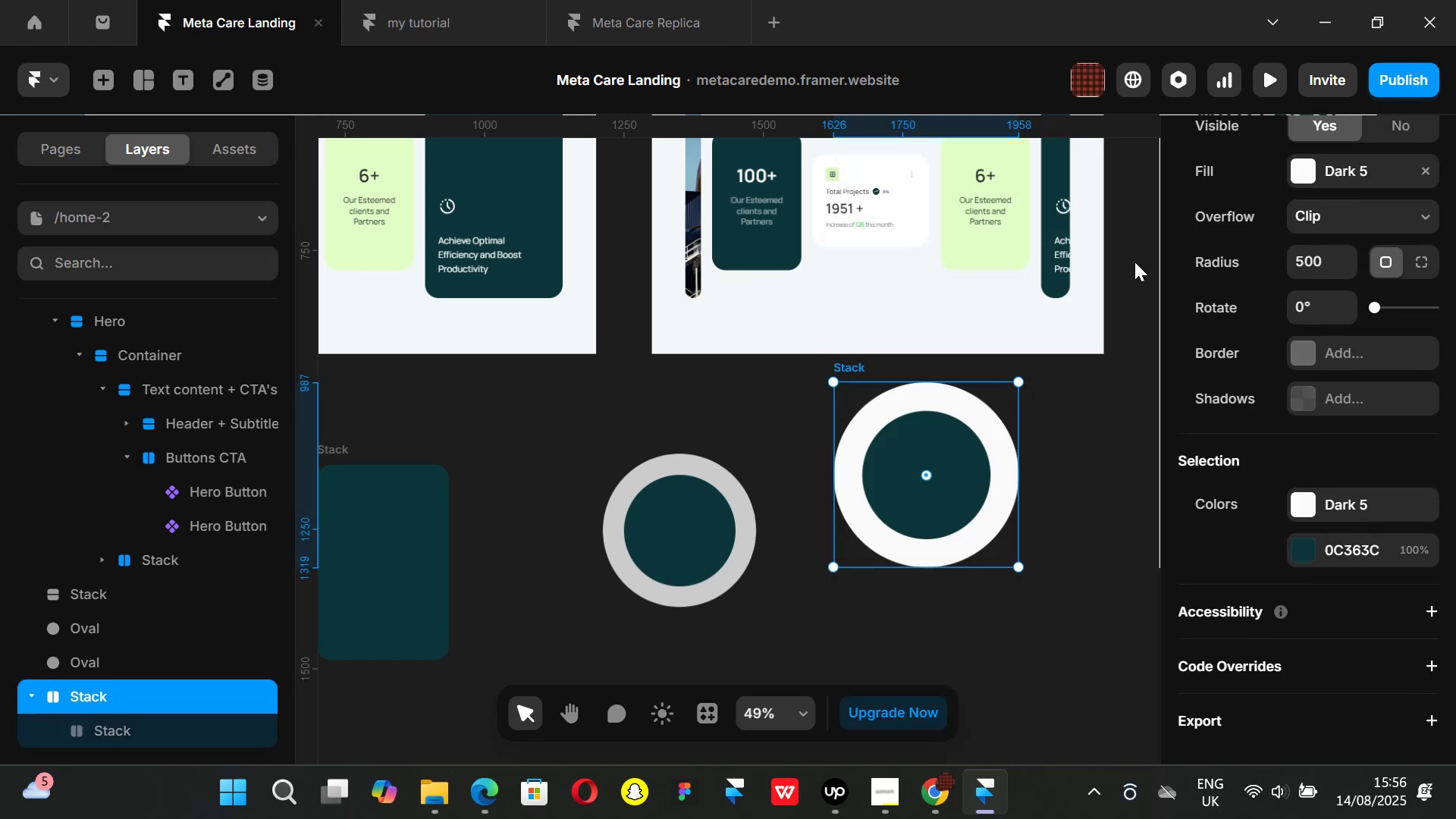 
left_click([1129, 439])
 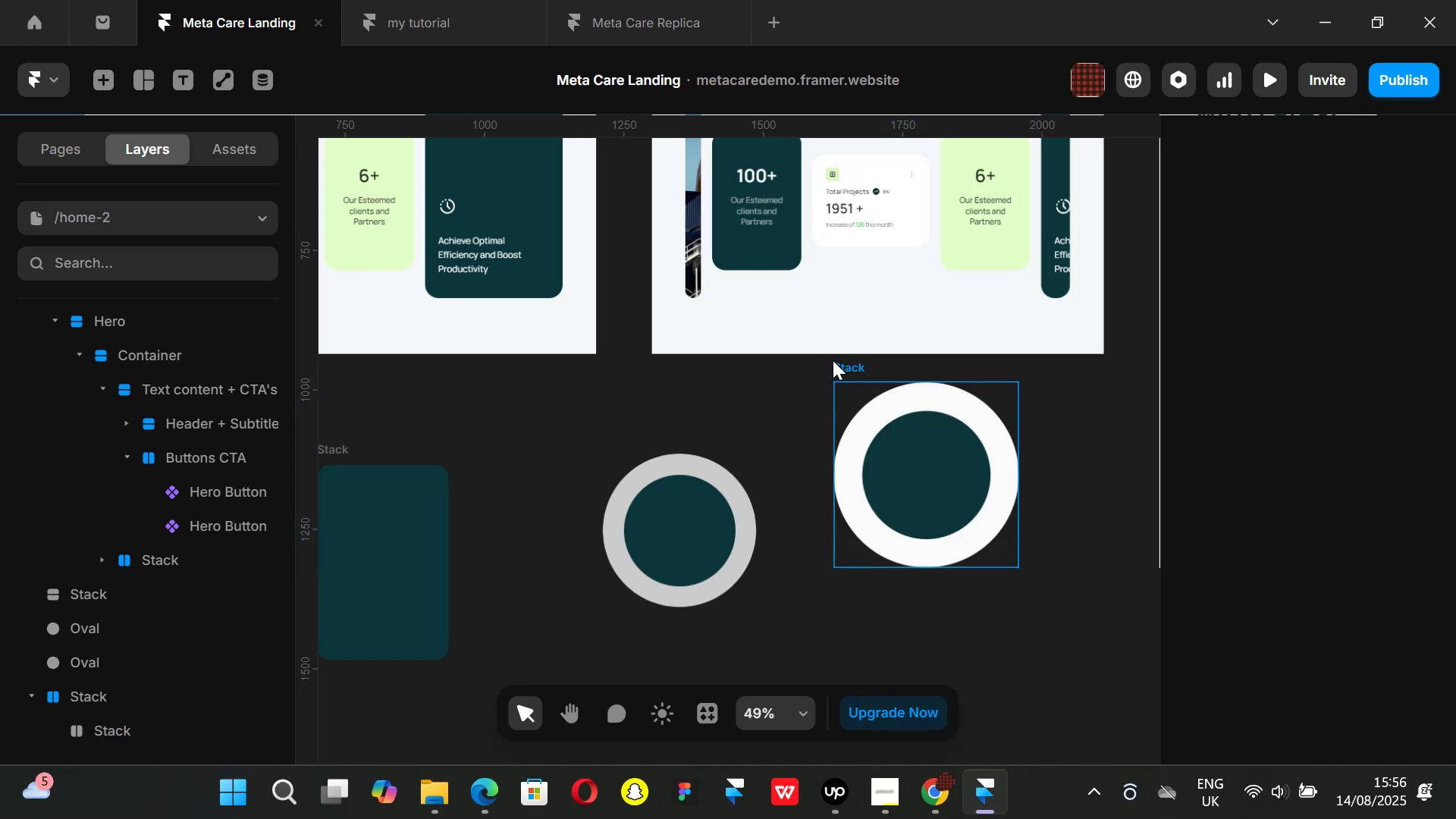 
left_click([833, 360])
 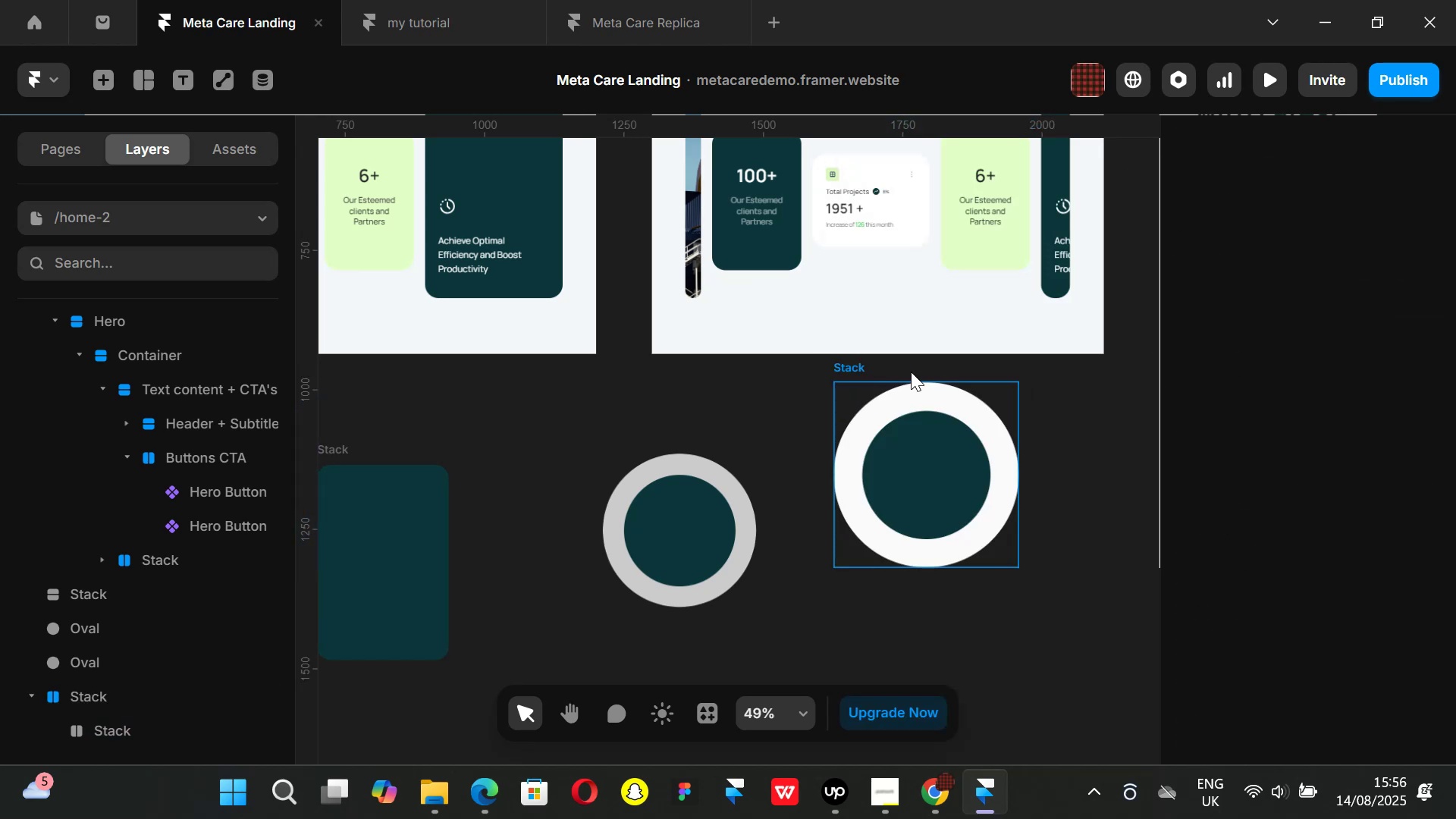 
left_click([852, 372])
 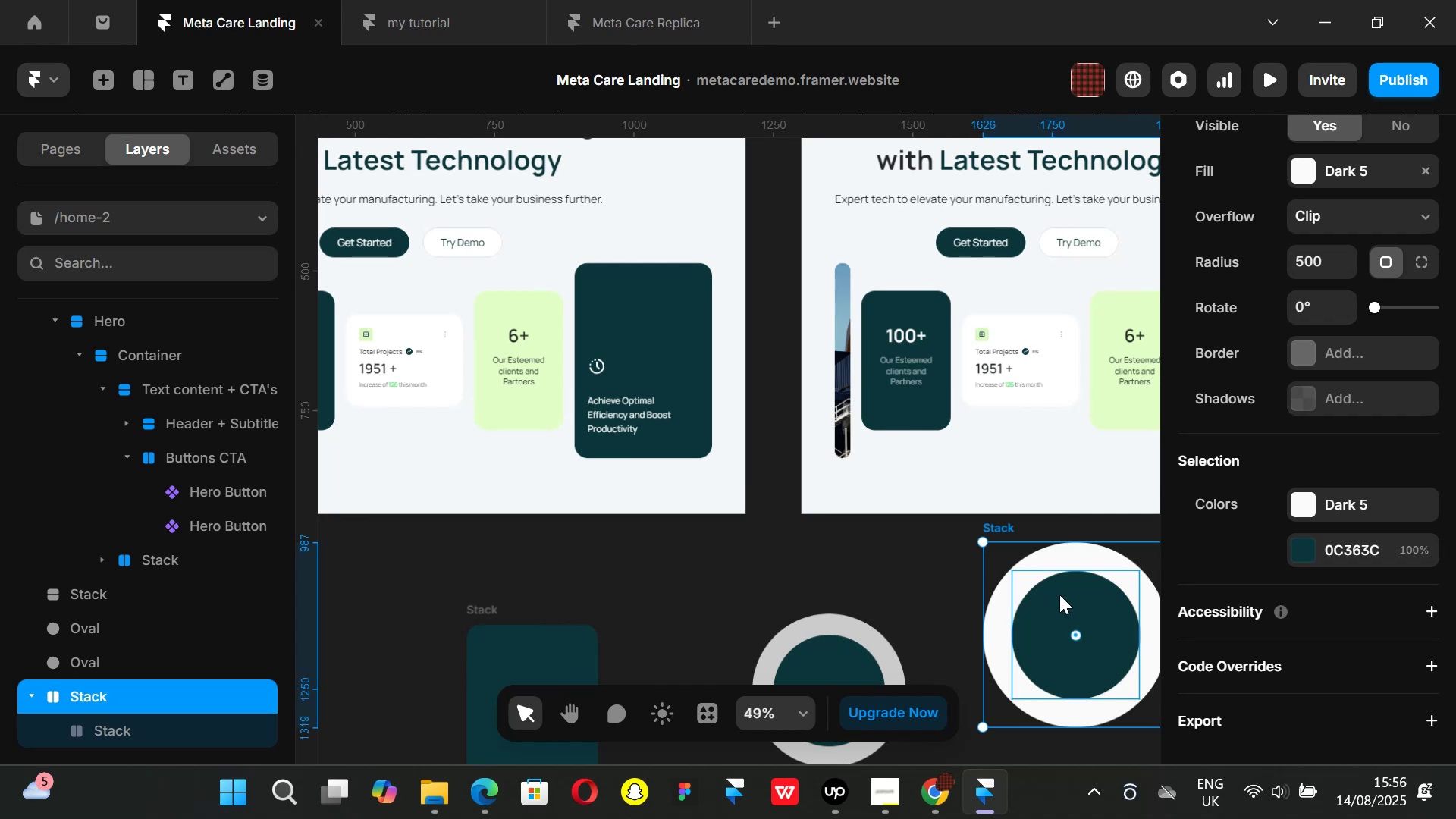 
left_click_drag(start_coordinate=[1068, 613], to_coordinate=[1073, 613])
 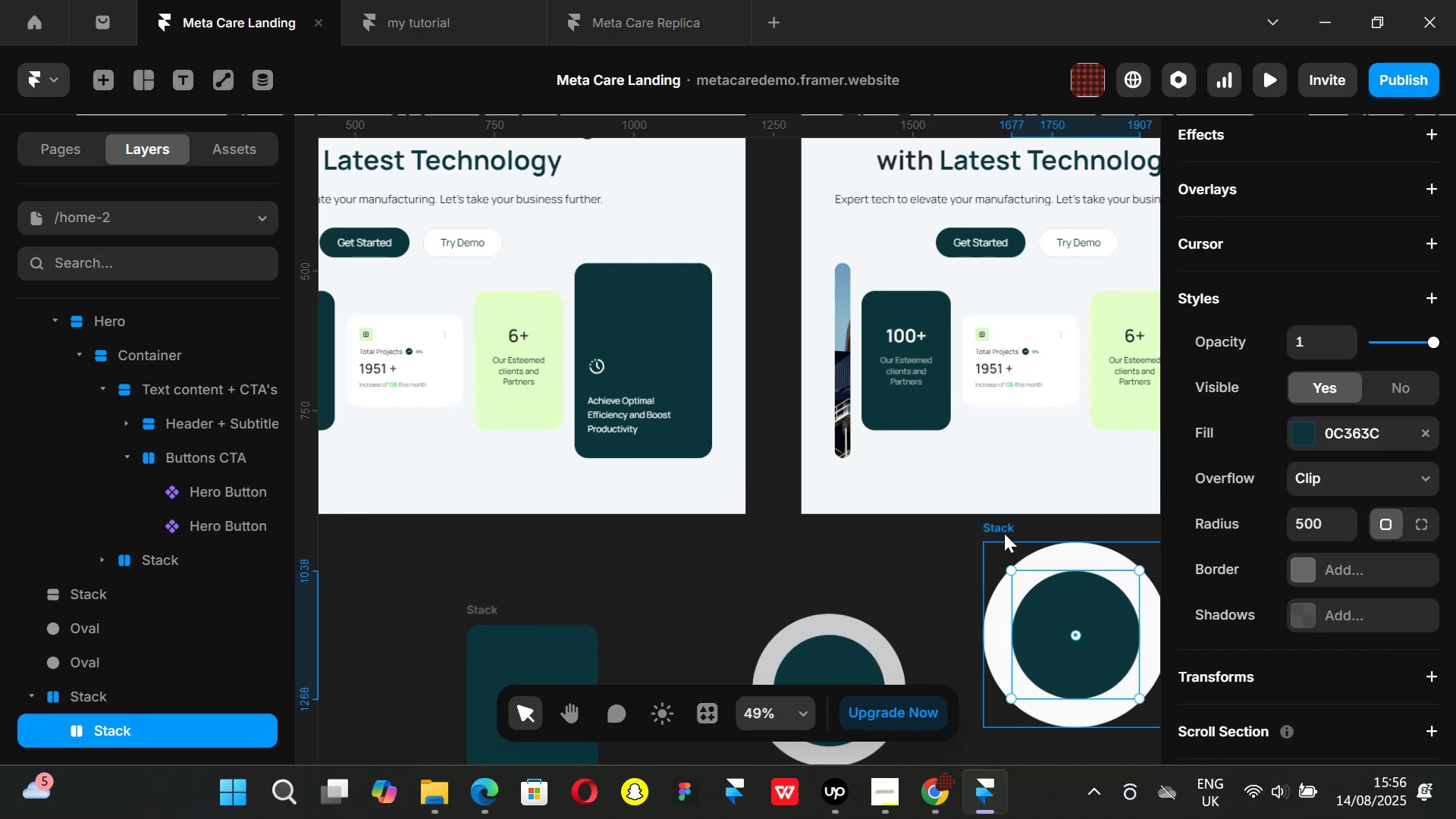 
left_click([1004, 533])
 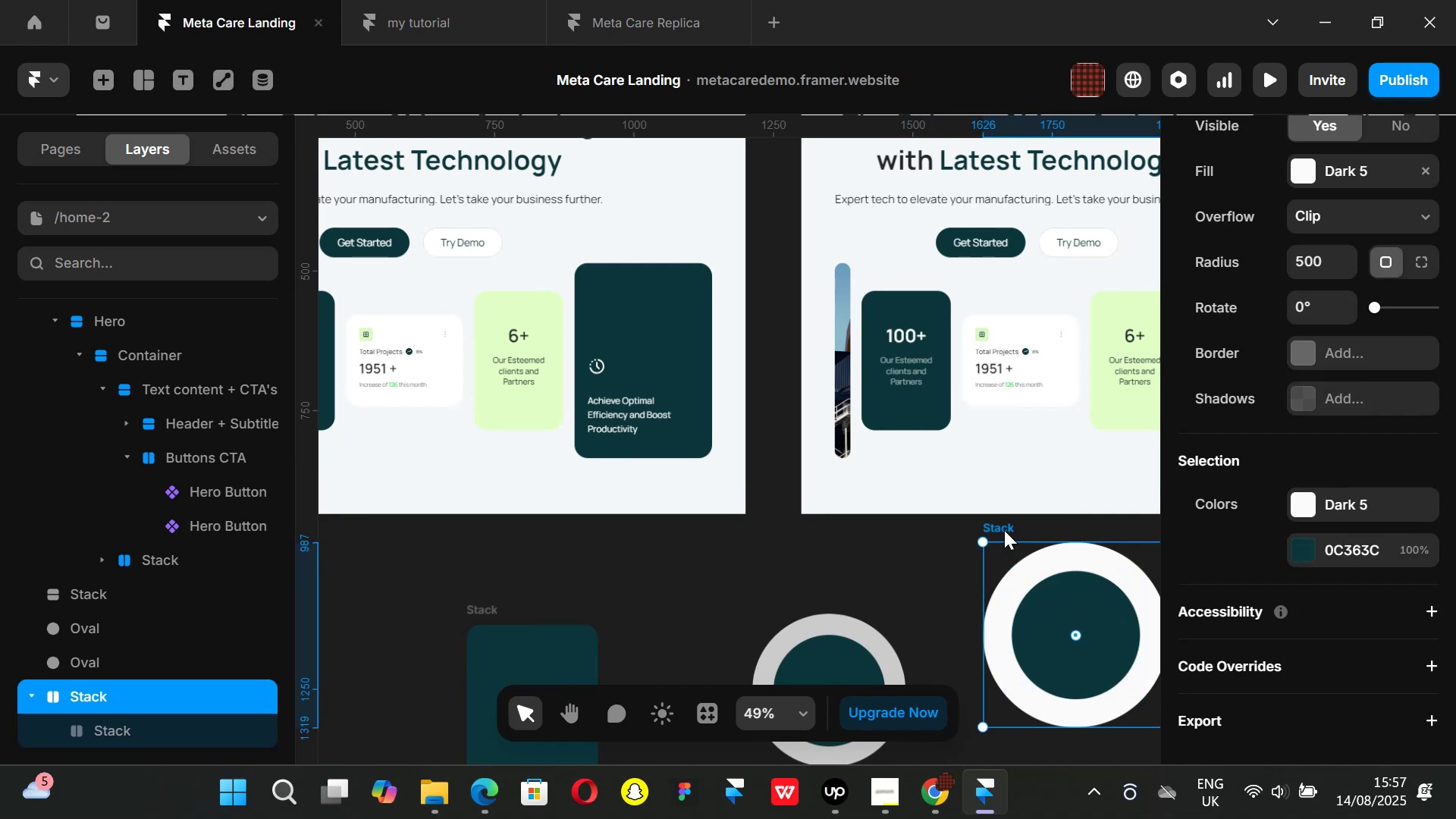 
left_click_drag(start_coordinate=[1004, 530], to_coordinate=[573, 256])
 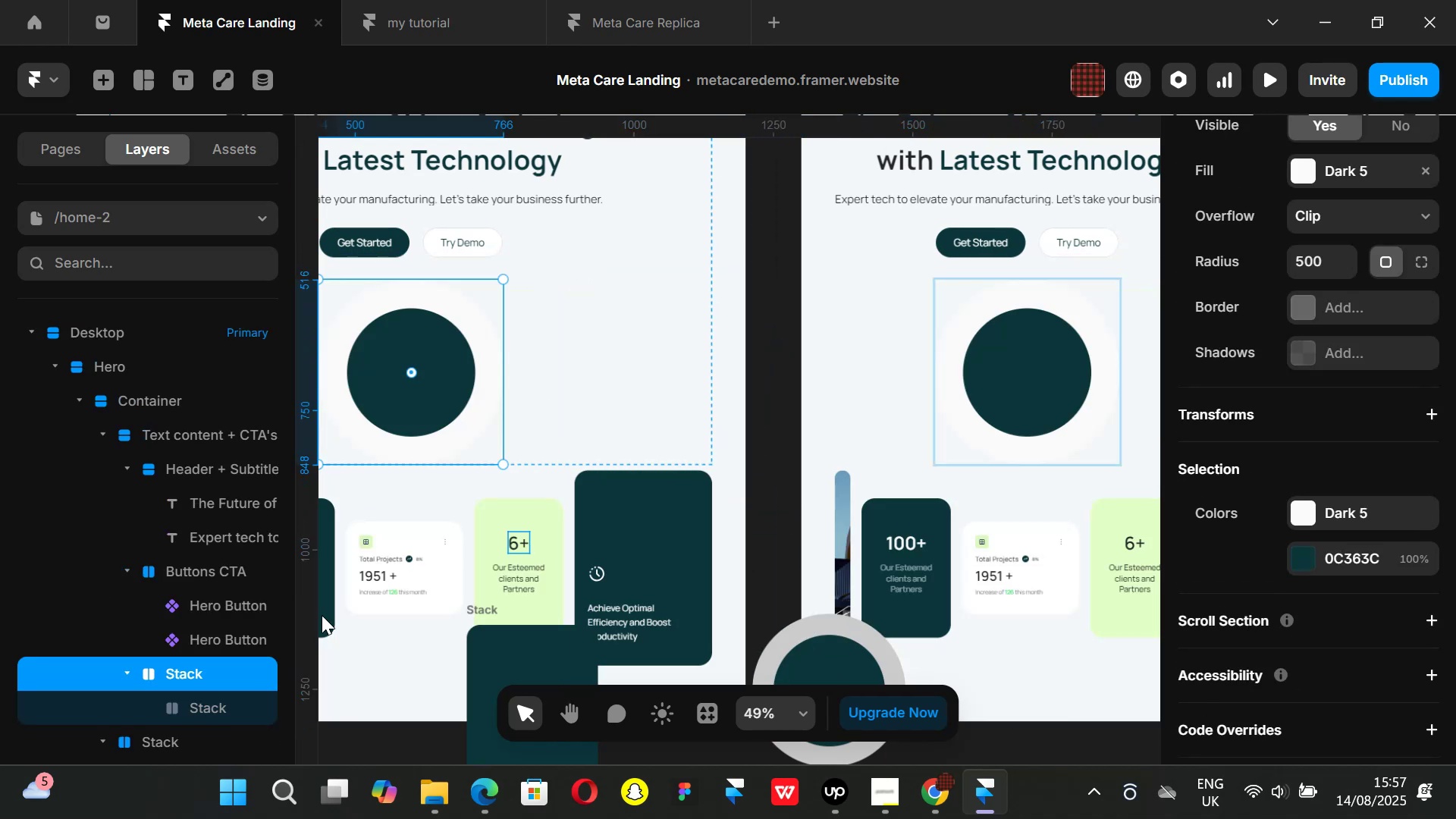 
scroll: coordinate [160, 611], scroll_direction: down, amount: 1.0
 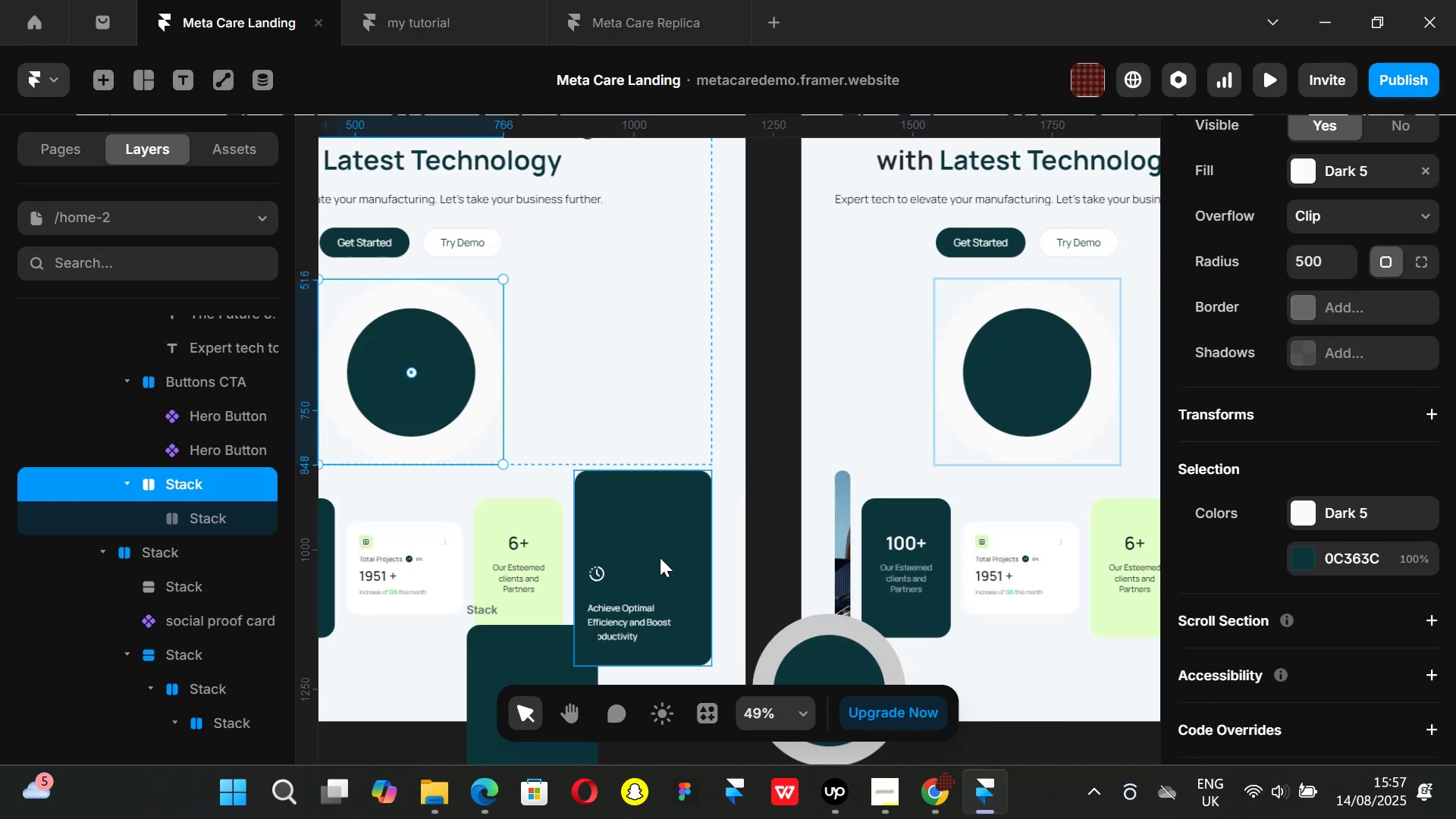 
left_click([660, 556])
 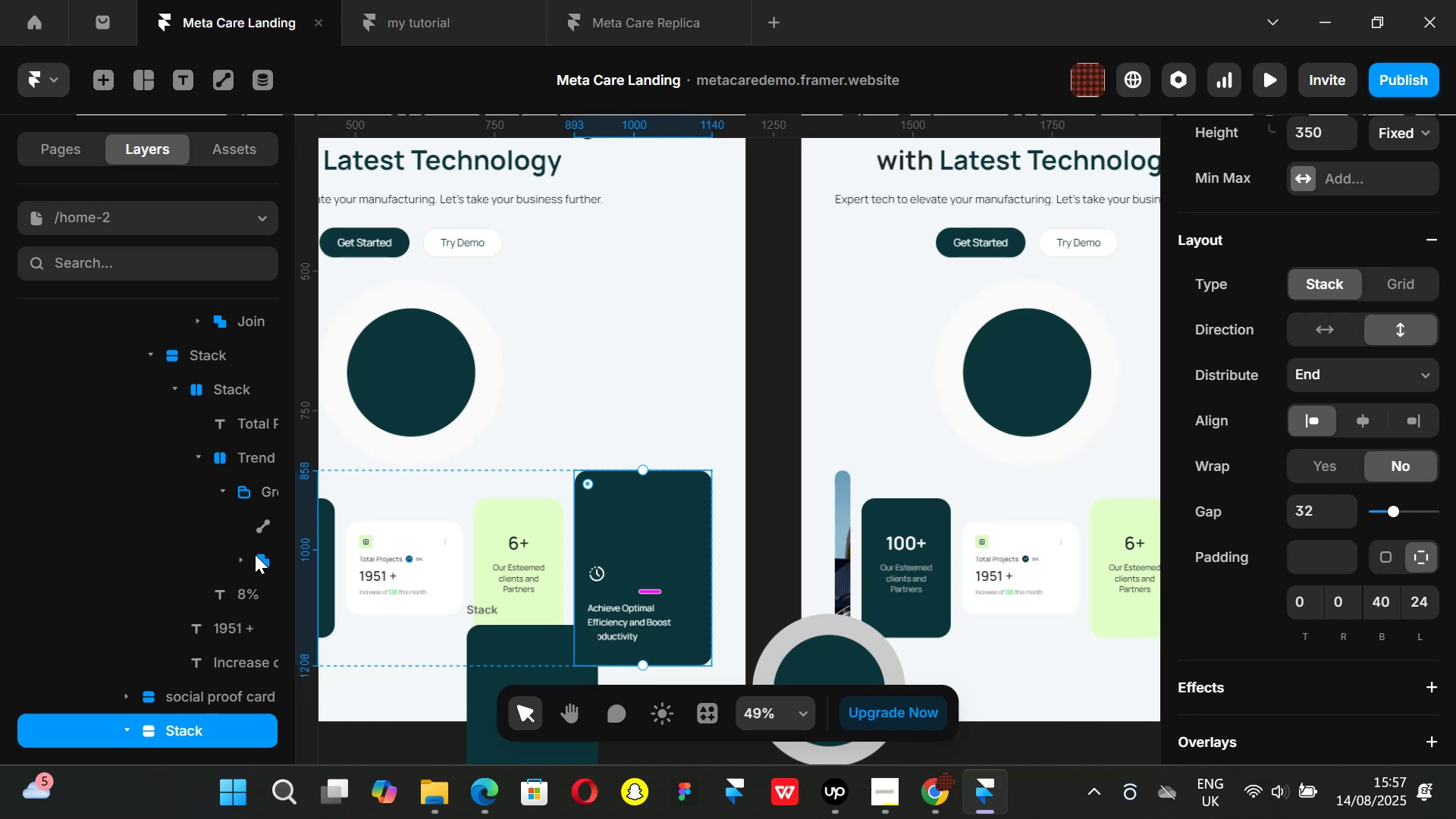 
scroll: coordinate [186, 581], scroll_direction: down, amount: 1.0
 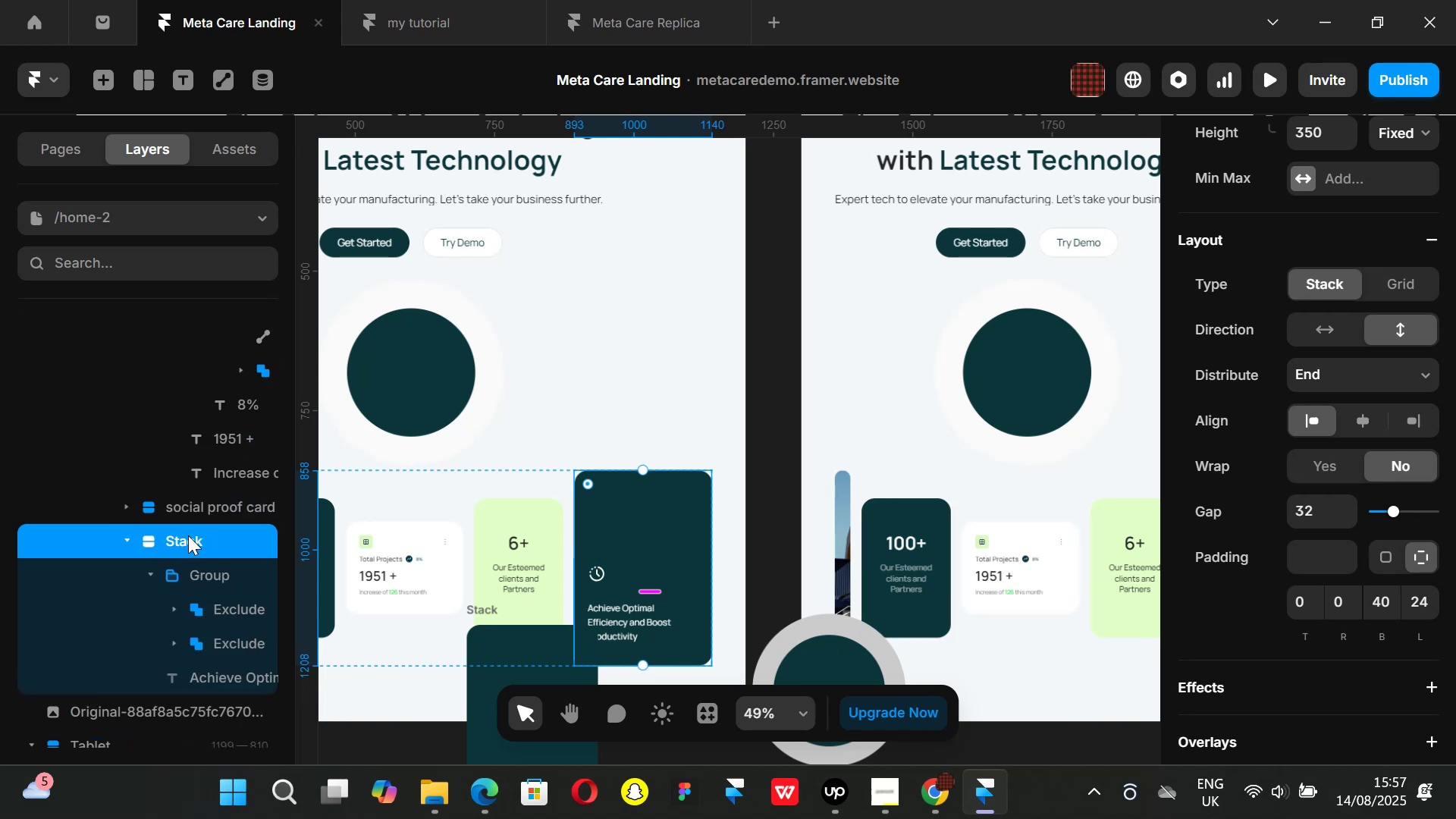 
double_click([188, 535])
 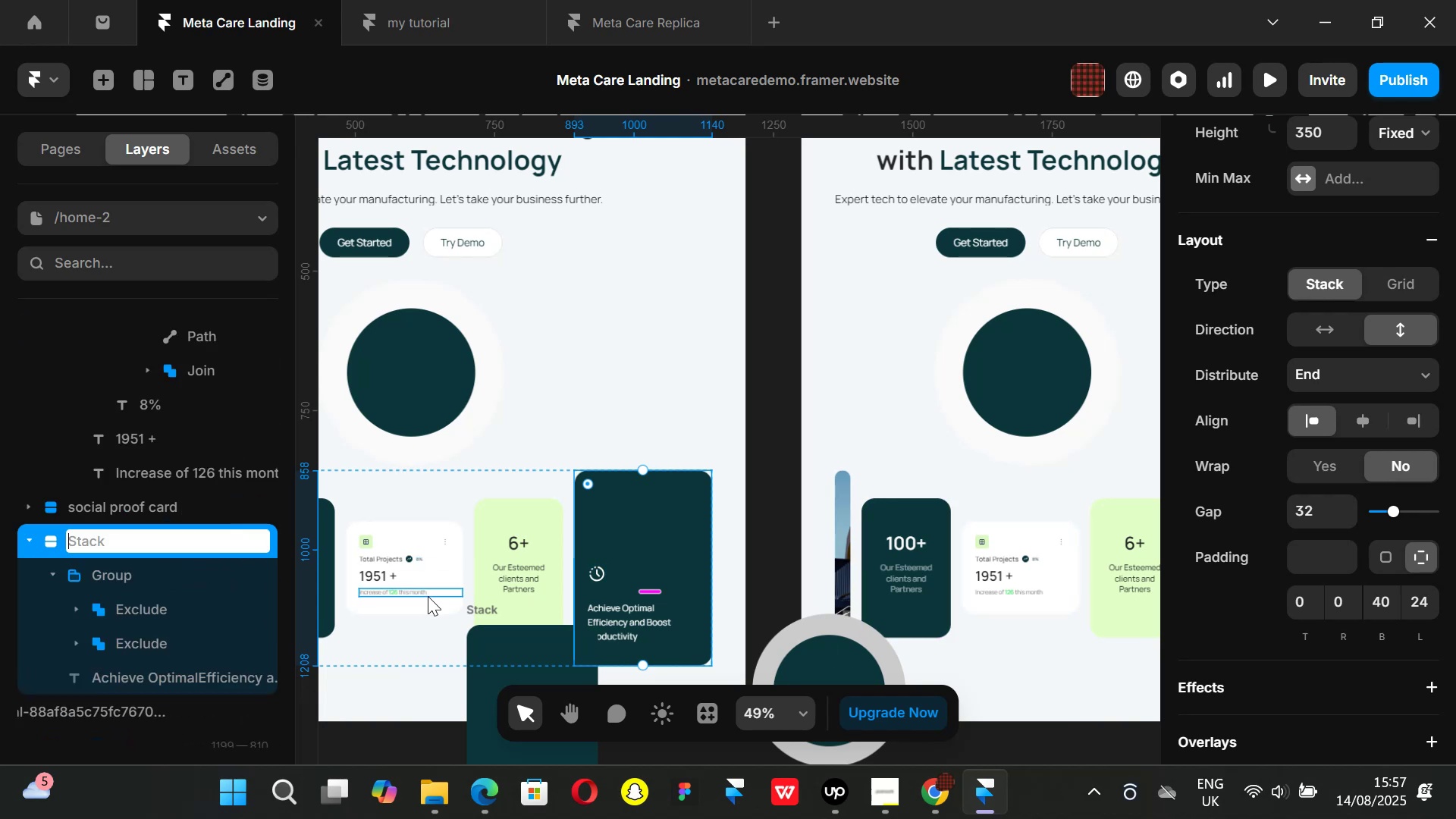 
type(Last stack)
 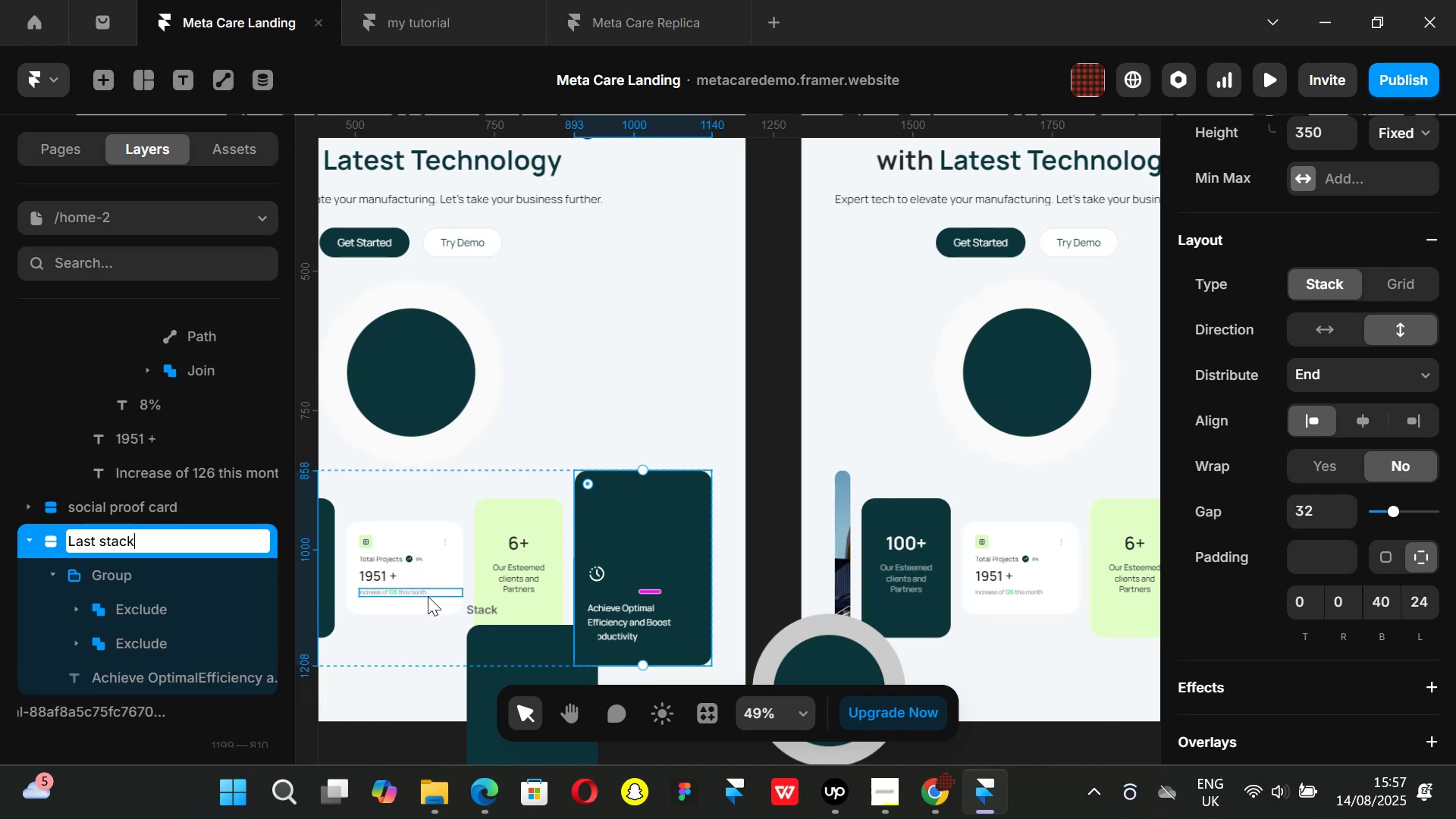 
key(Enter)
 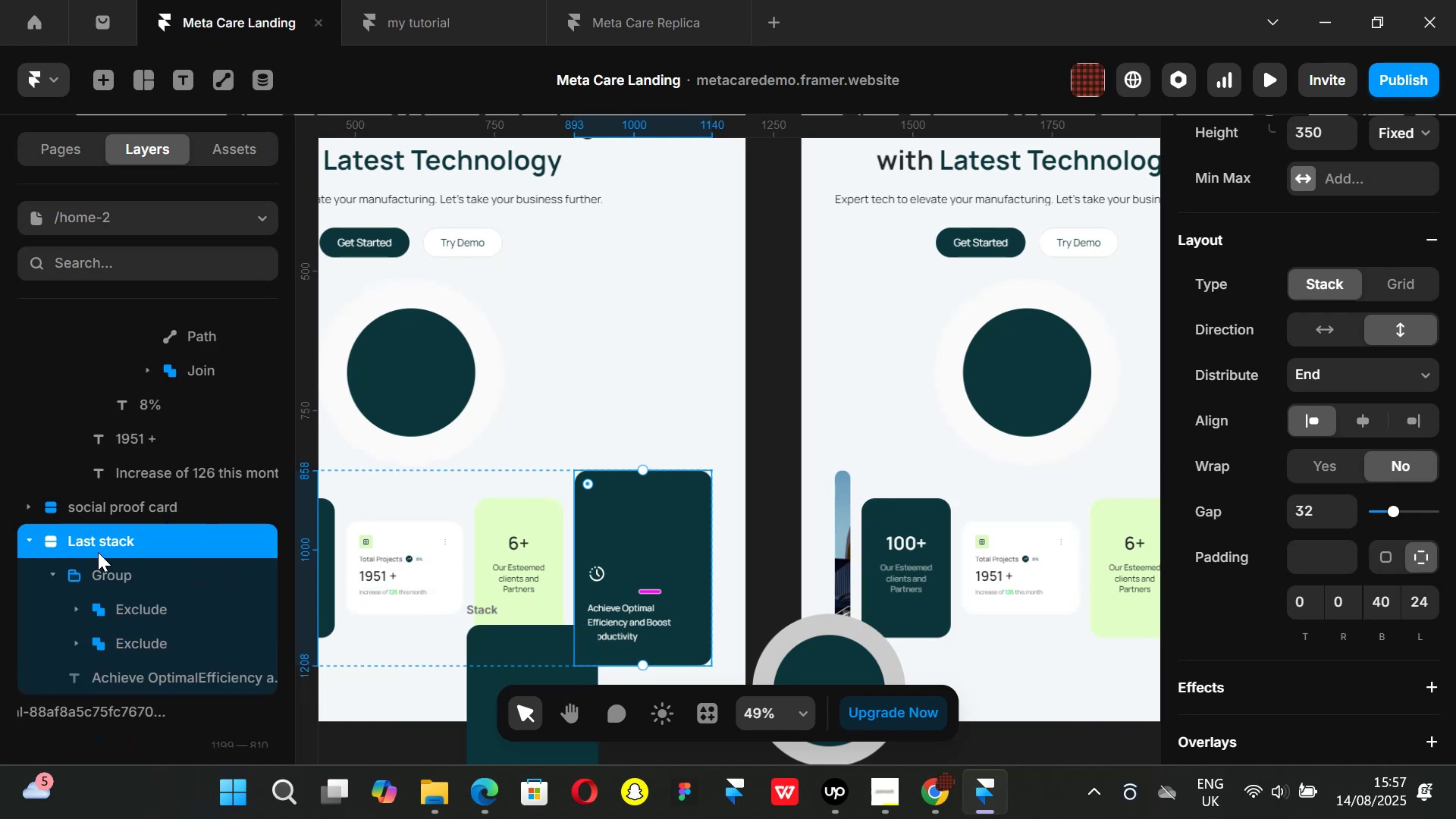 
left_click([28, 544])
 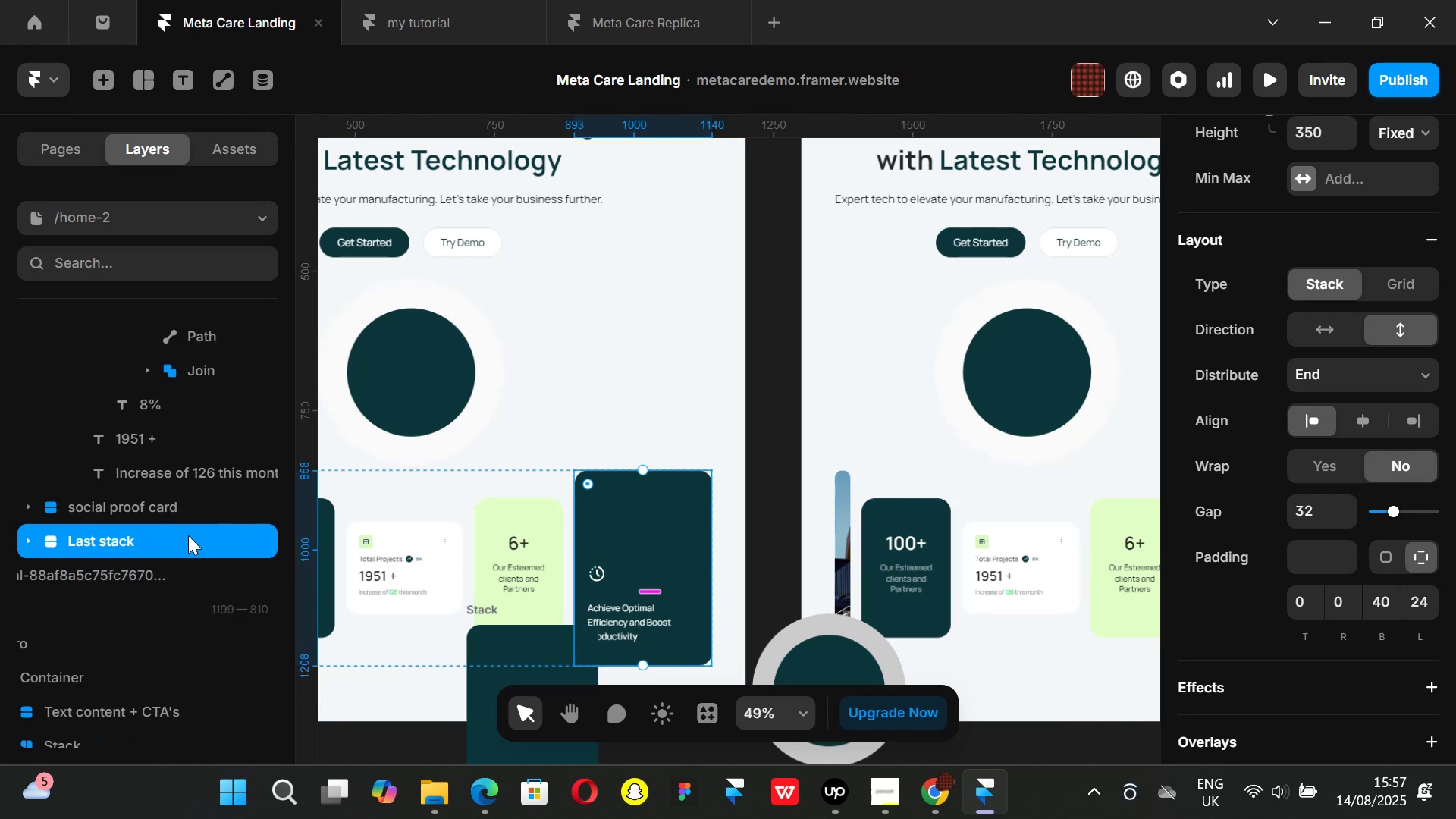 
scroll: coordinate [188, 535], scroll_direction: up, amount: 1.0
 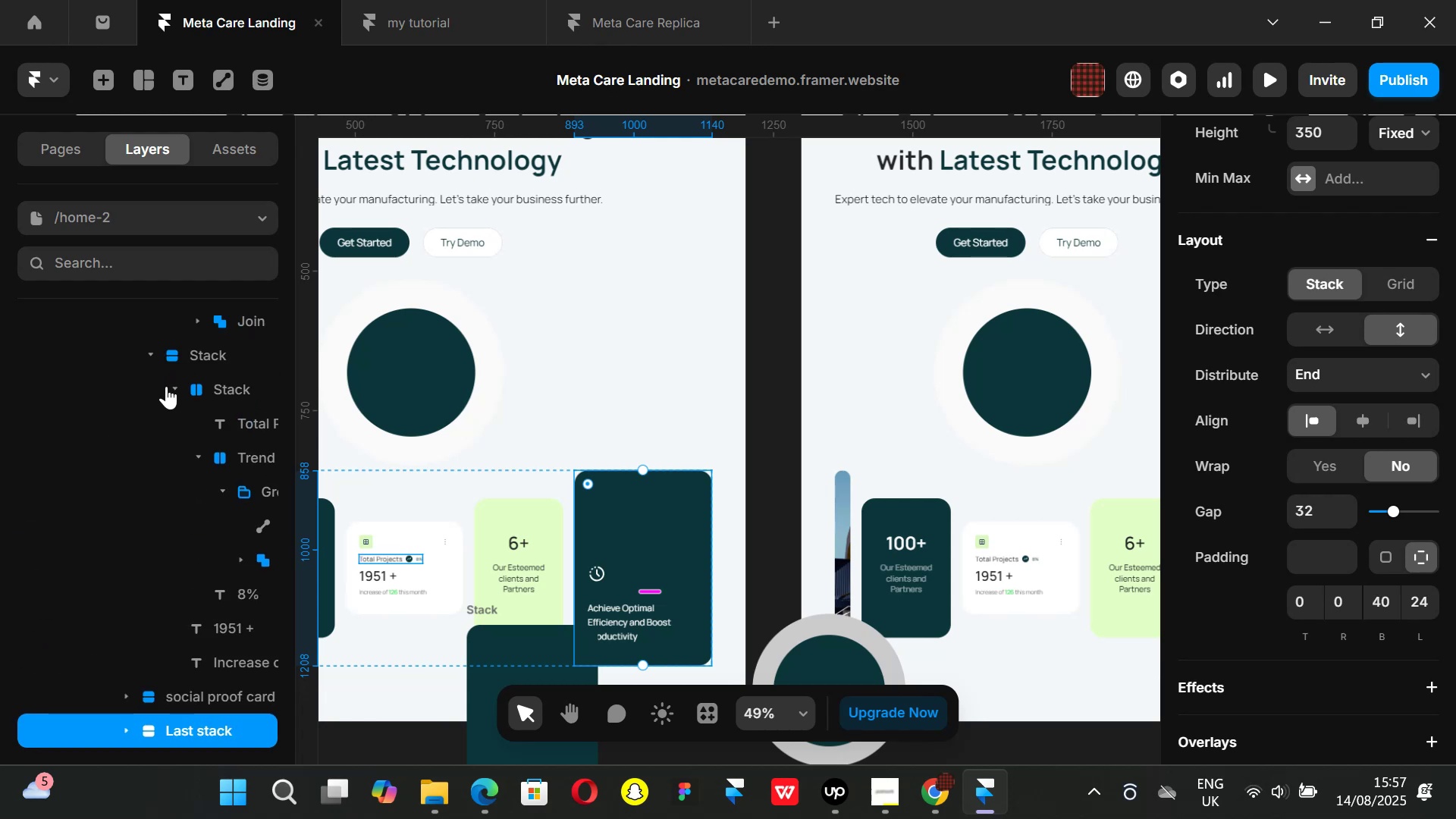 
left_click([172, 386])
 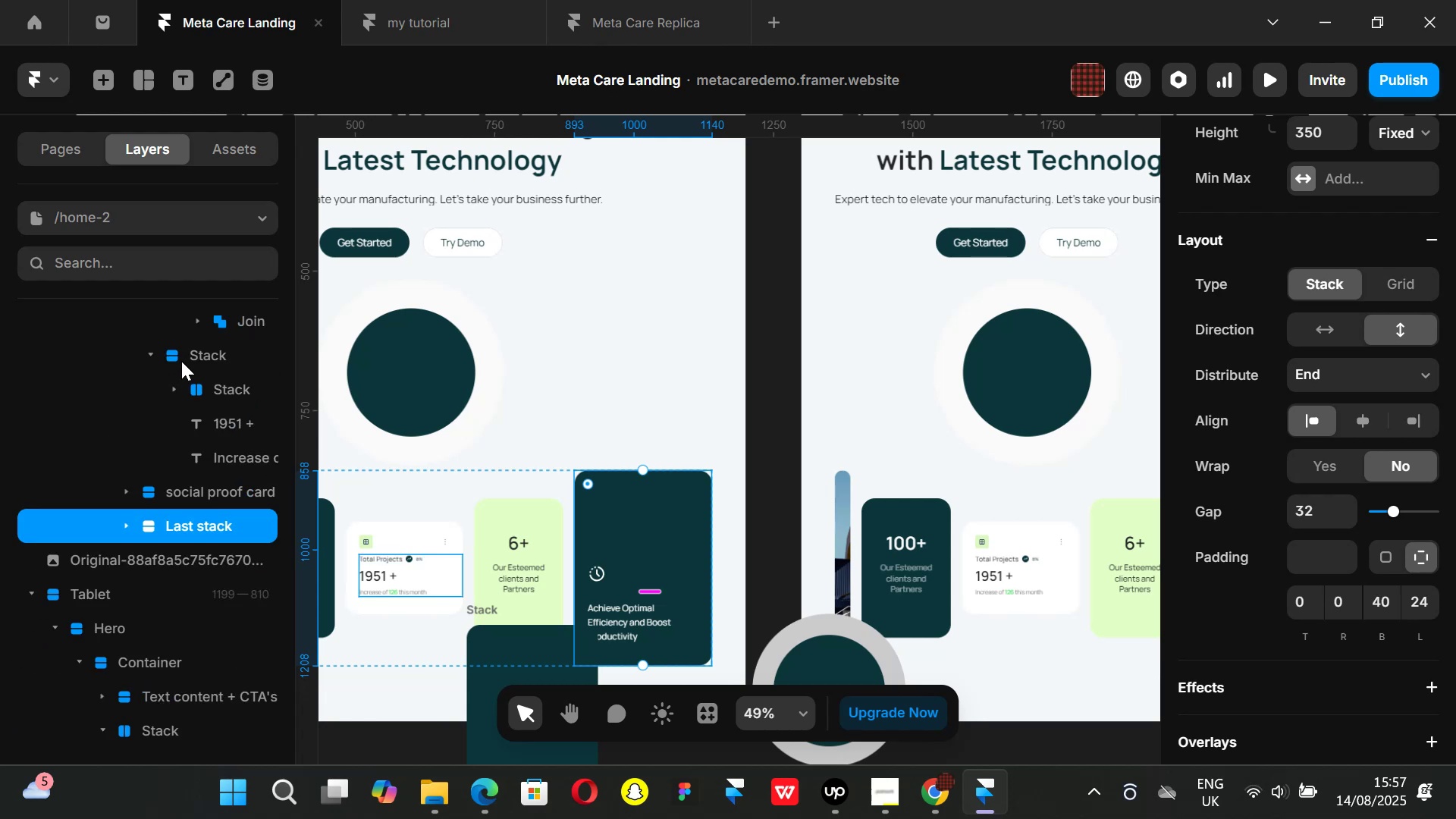 
left_click([181, 359])
 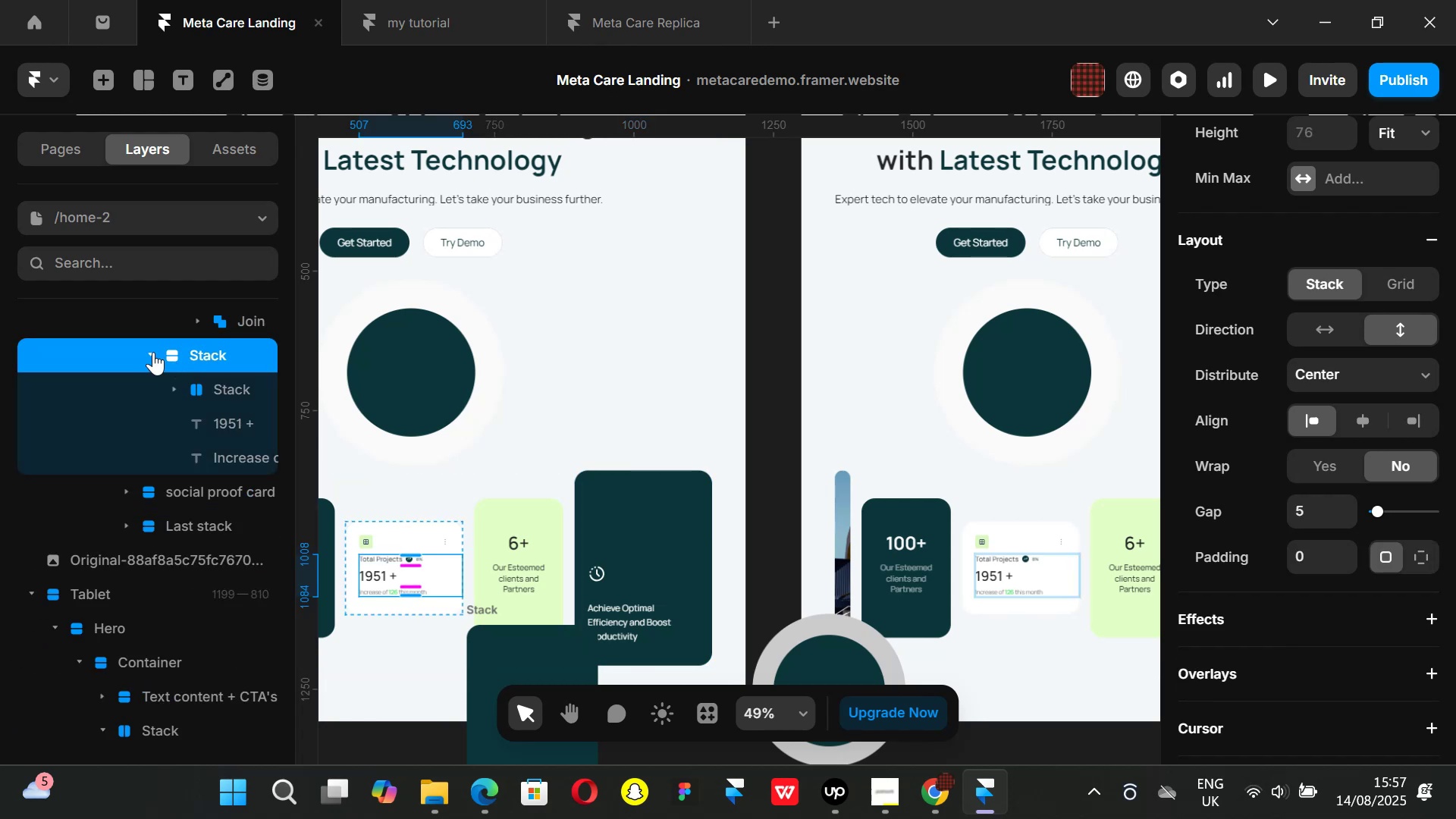 
left_click([153, 352])
 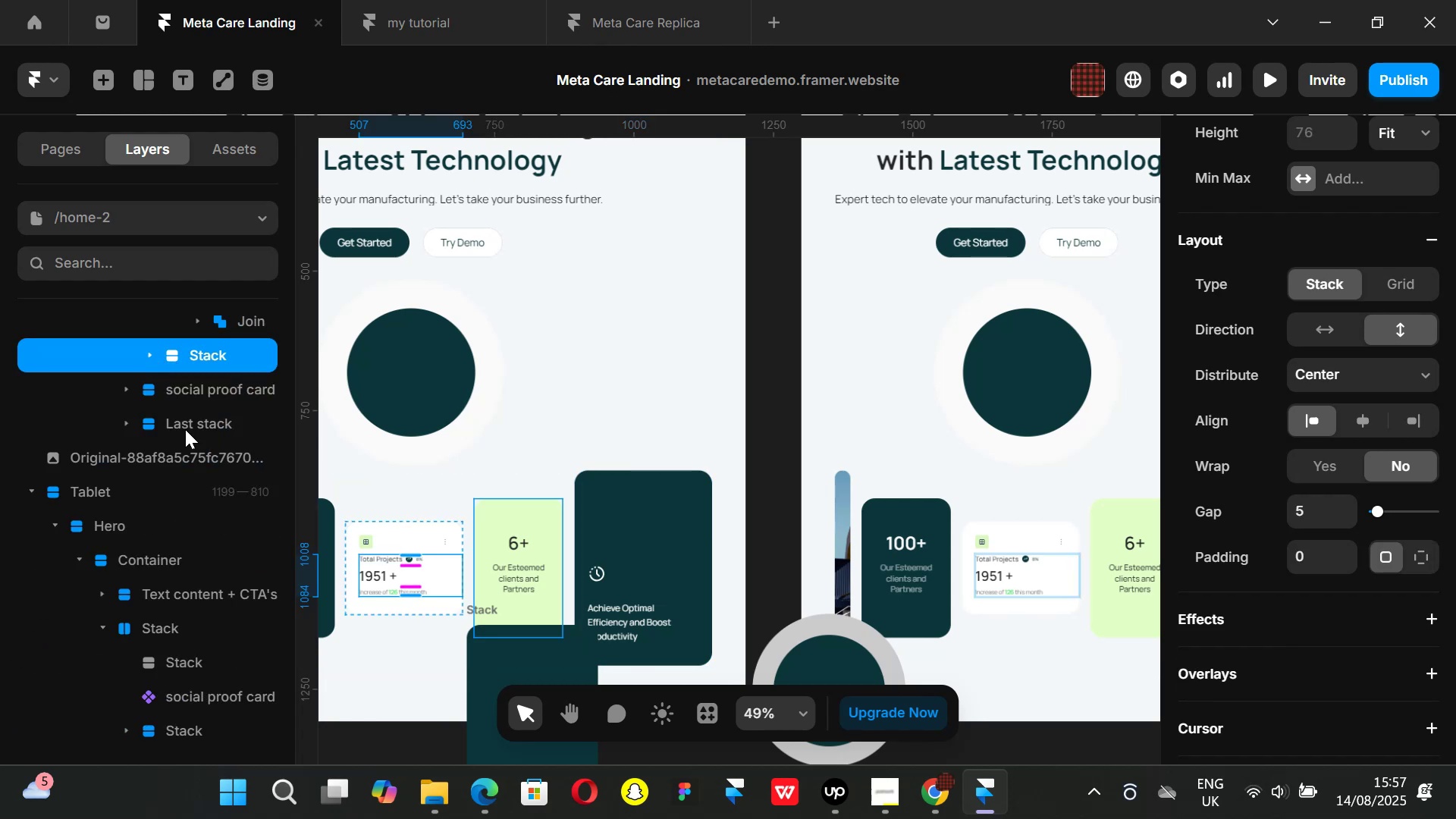 
scroll: coordinate [199, 438], scroll_direction: up, amount: 2.0
 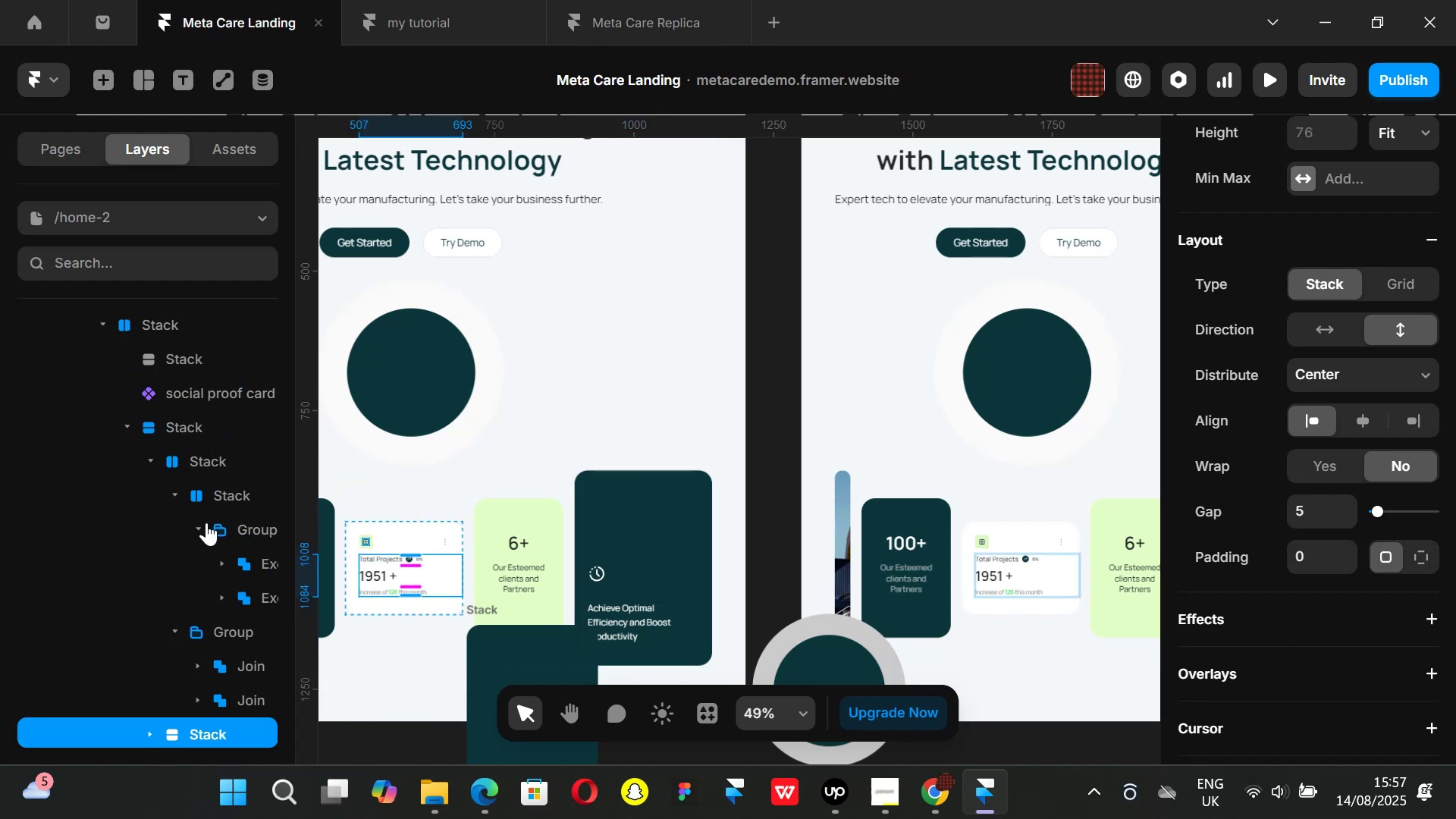 
left_click([176, 491])
 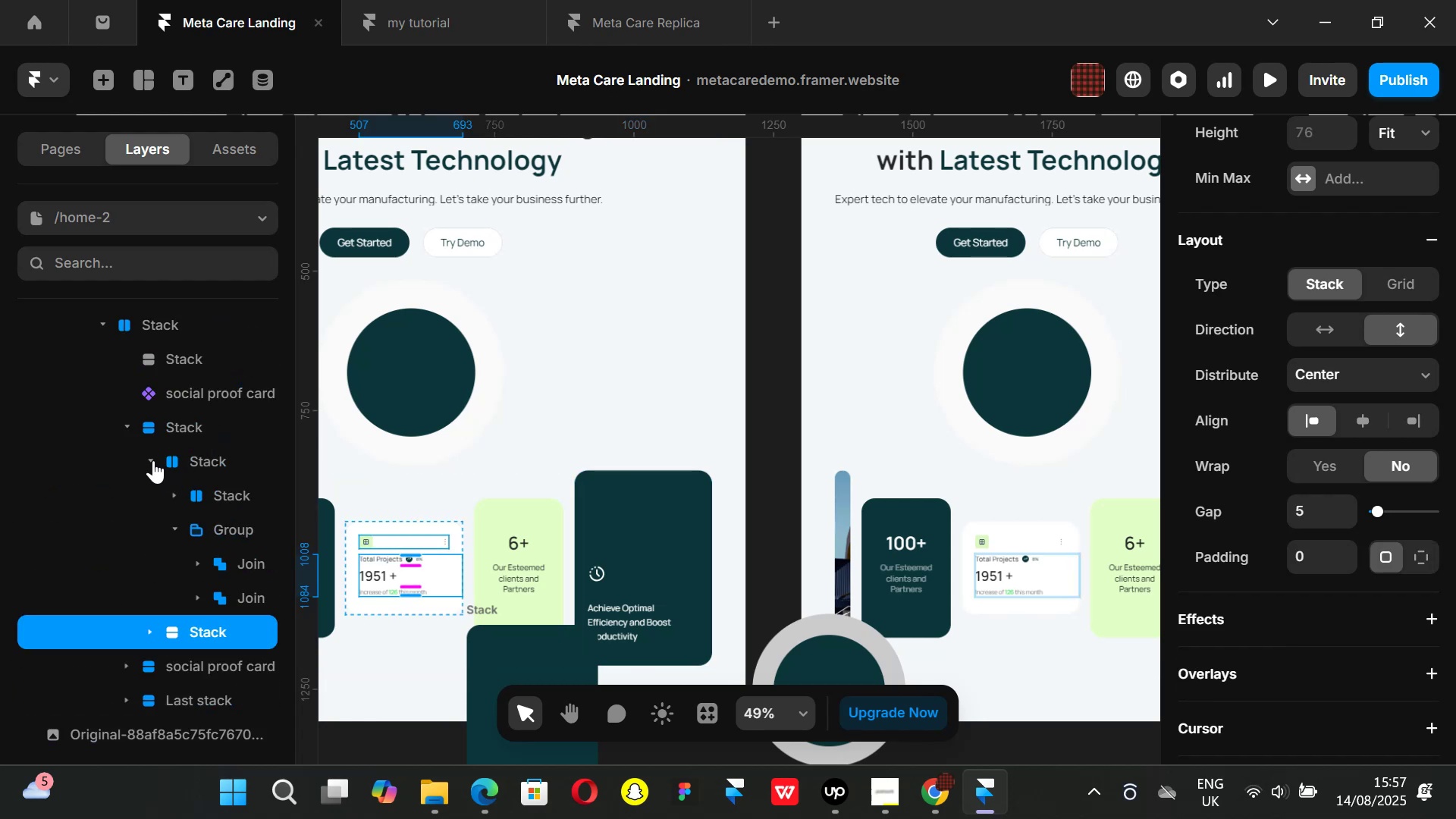 
left_click([153, 460])
 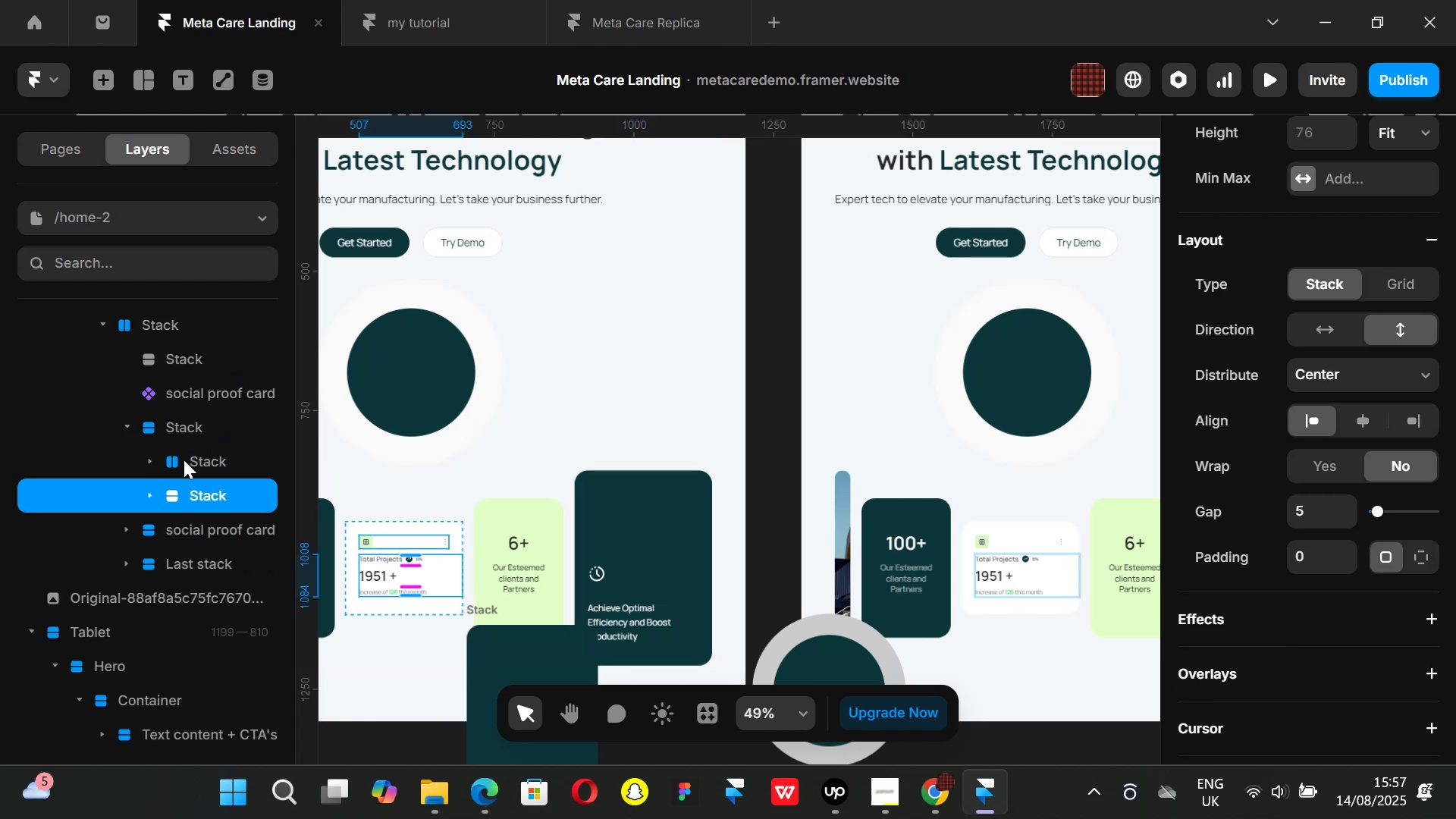 
left_click([184, 460])
 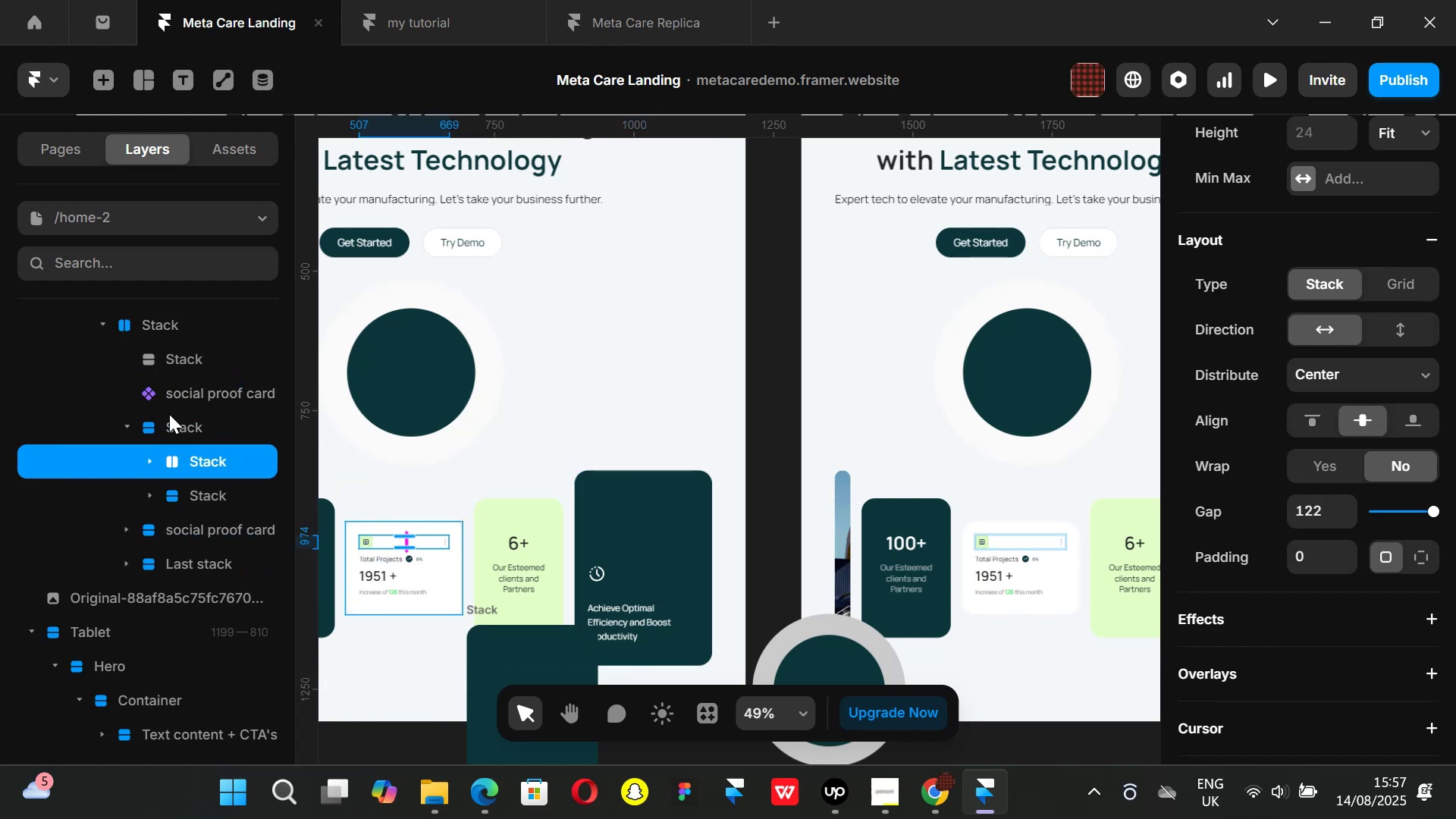 
left_click([170, 419])
 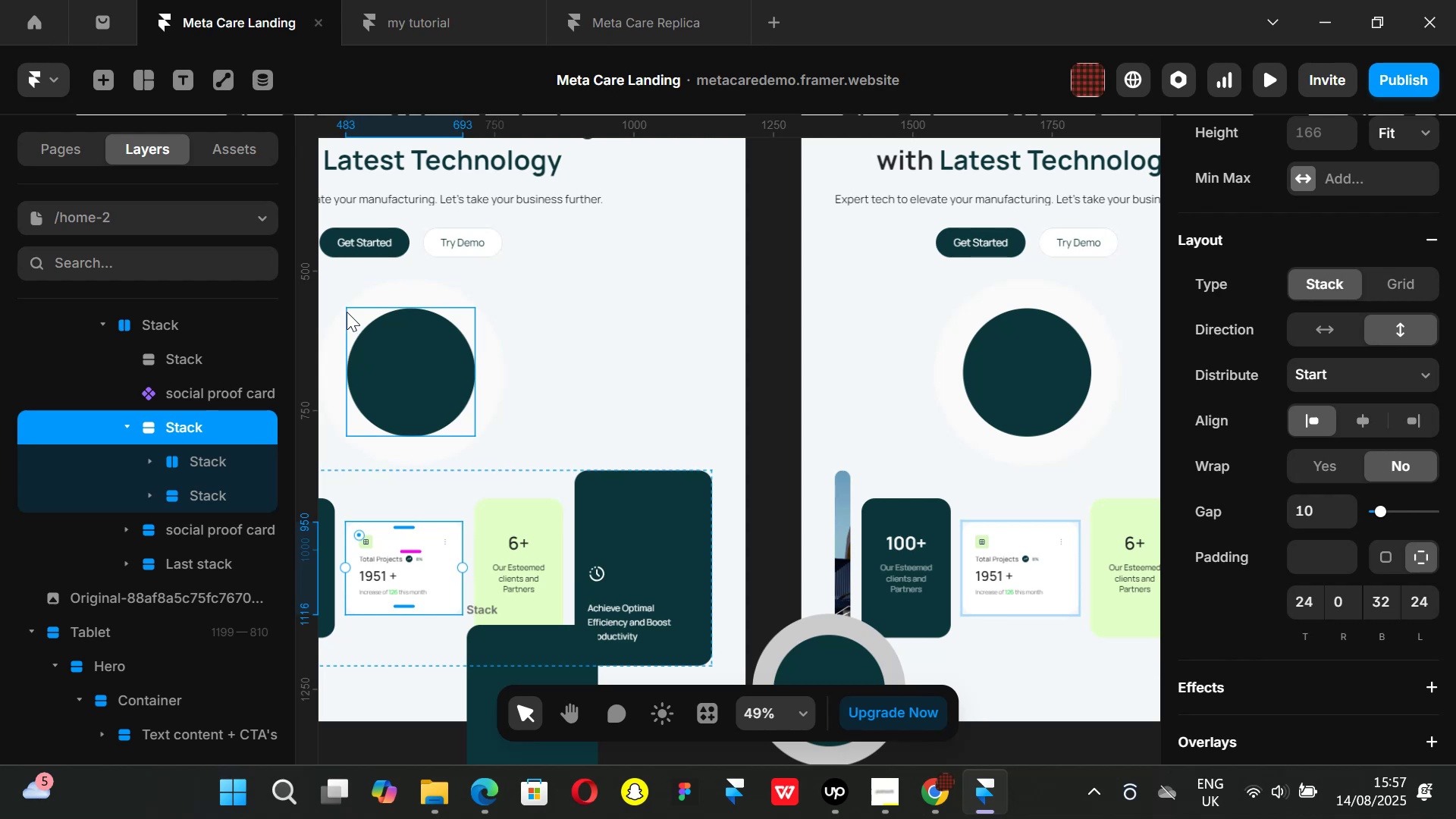 
left_click([341, 300])
 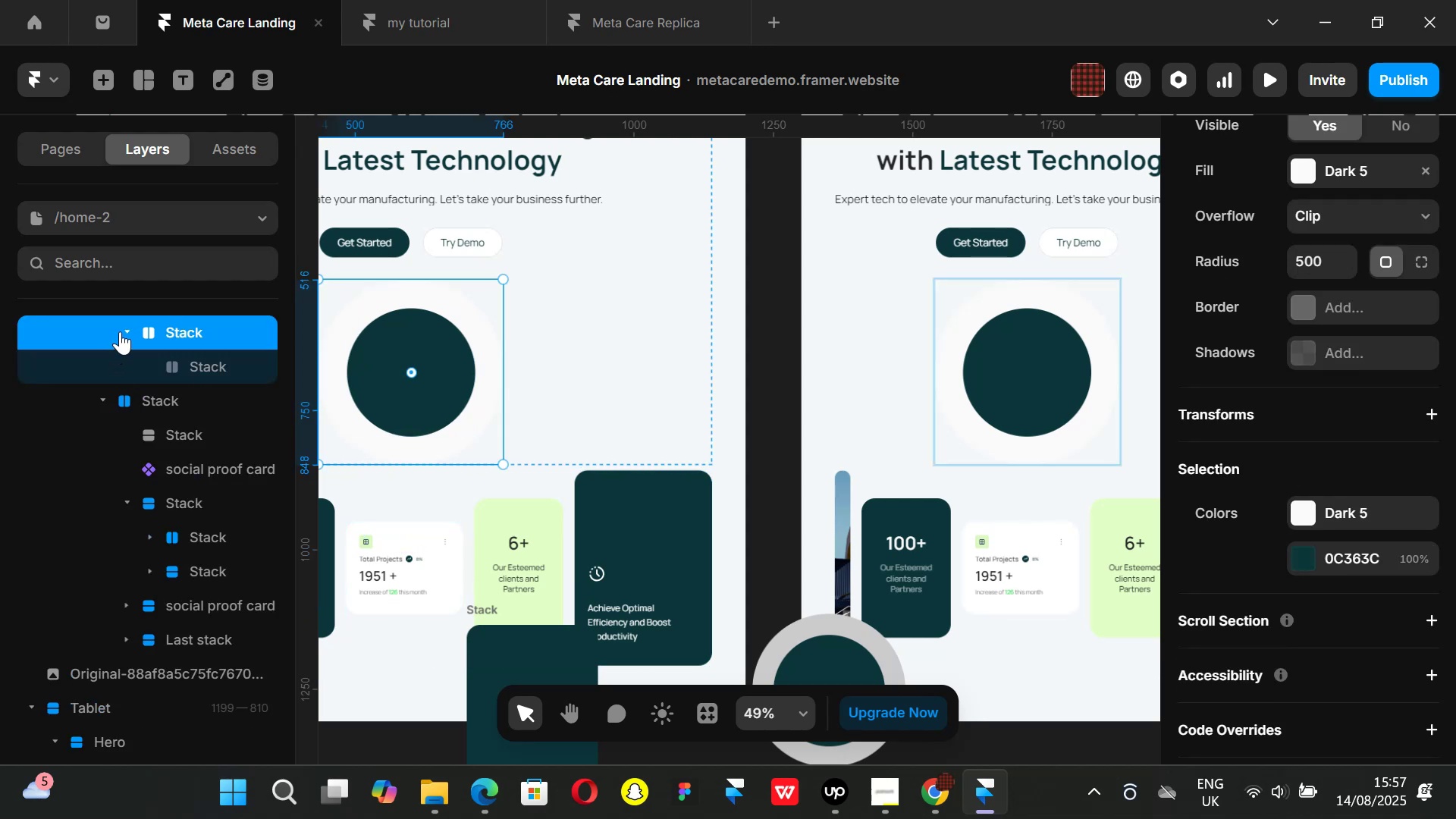 
scroll: coordinate [147, 372], scroll_direction: up, amount: 1.0
 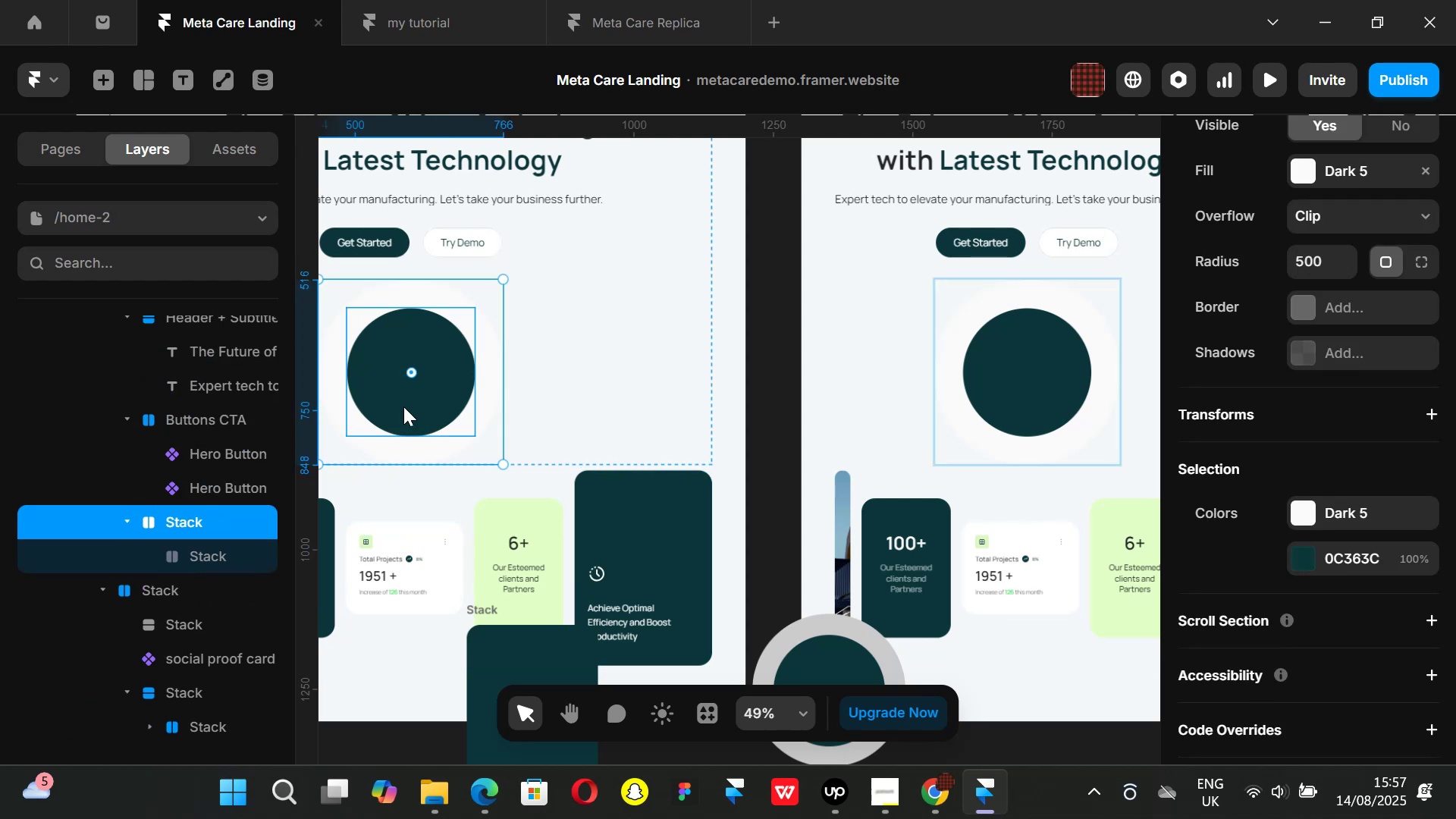 
hold_key(key=ShiftLeft, duration=0.47)
scroll: coordinate [403, 406], scroll_direction: up, amount: 2.0
 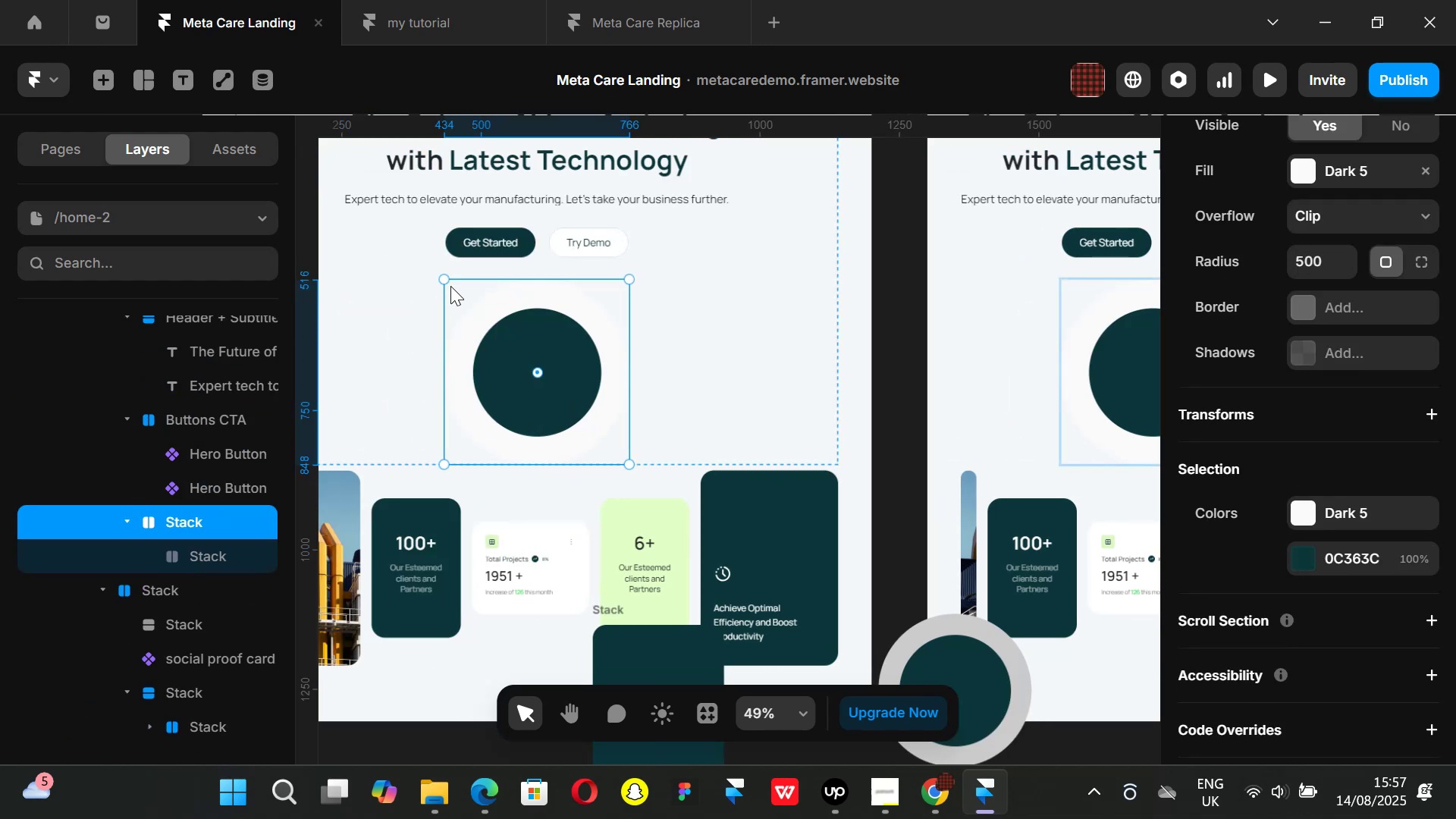 
left_click_drag(start_coordinate=[464, 293], to_coordinate=[494, 310])
 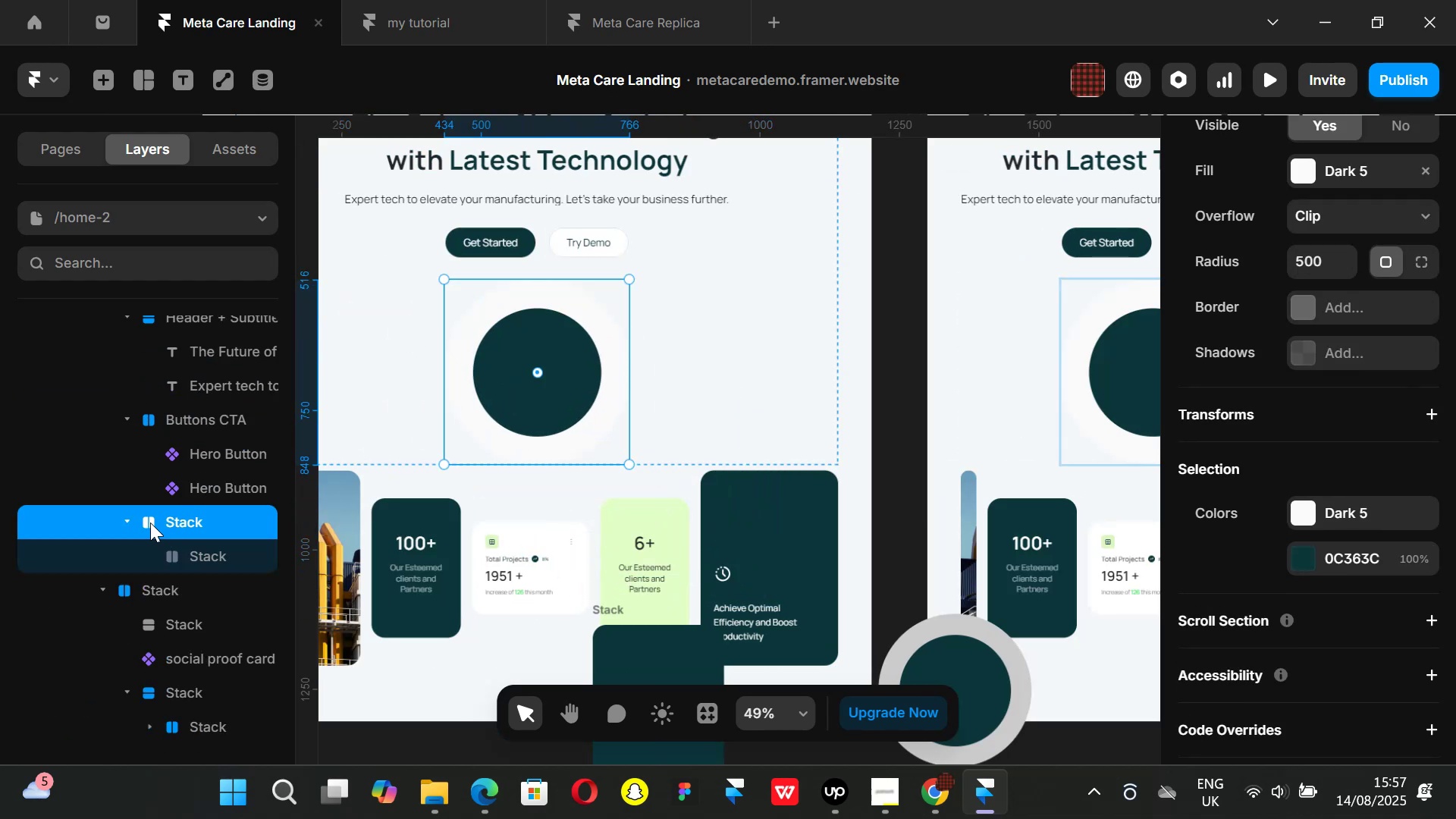 
left_click([129, 521])
 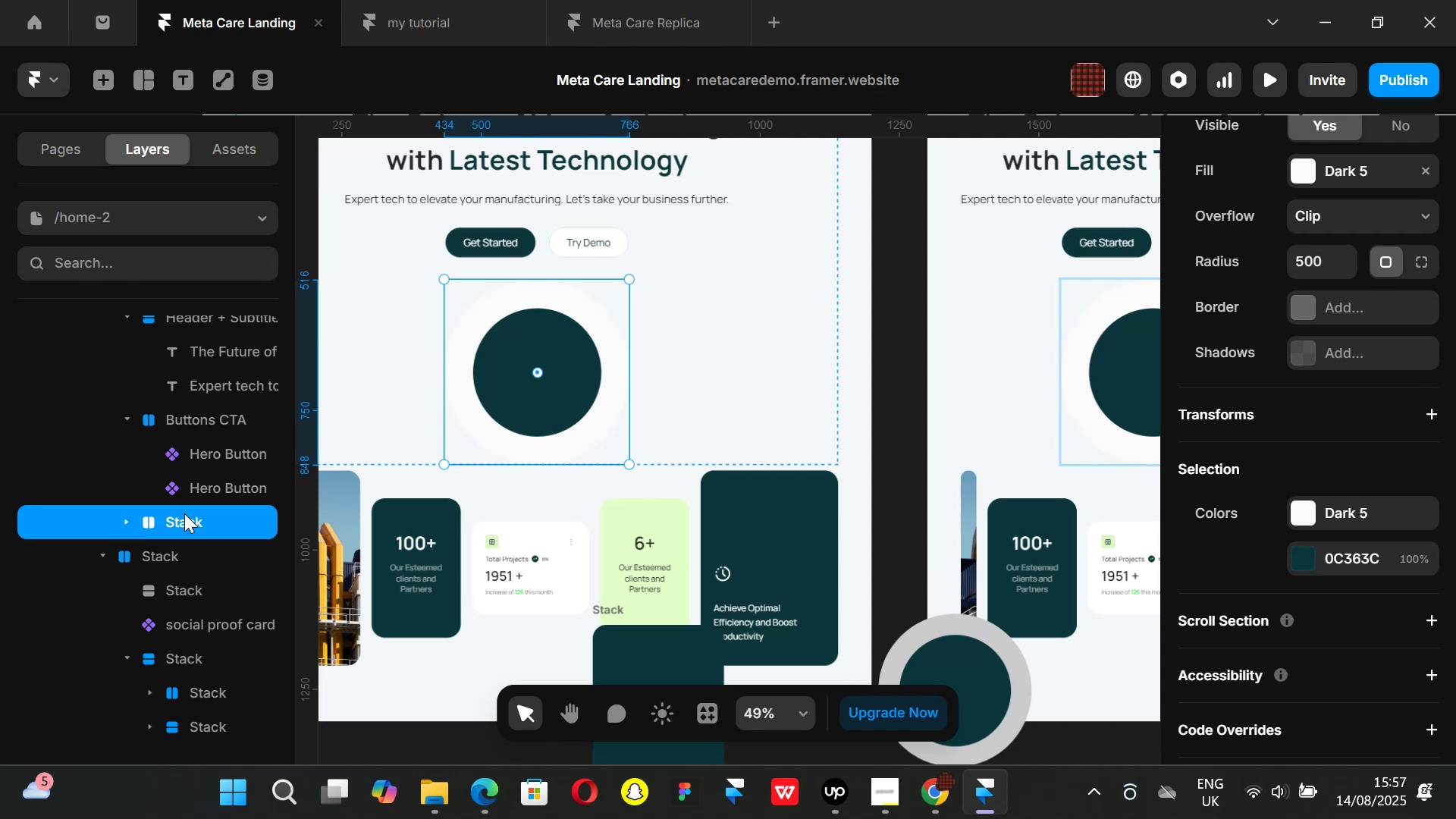 
left_click_drag(start_coordinate=[184, 513], to_coordinate=[200, 460])
 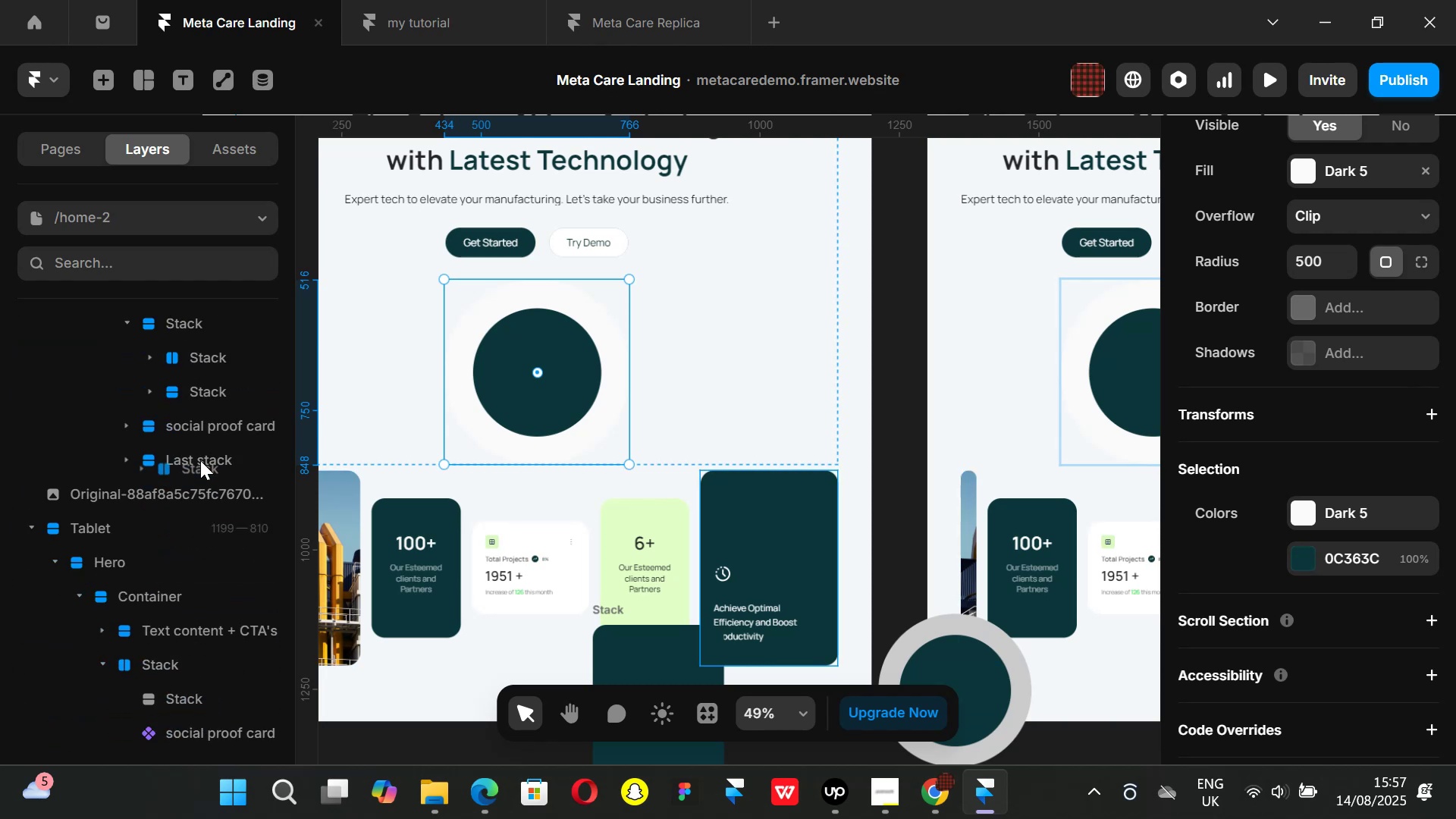 
scroll: coordinate [197, 575], scroll_direction: down, amount: 1.0
 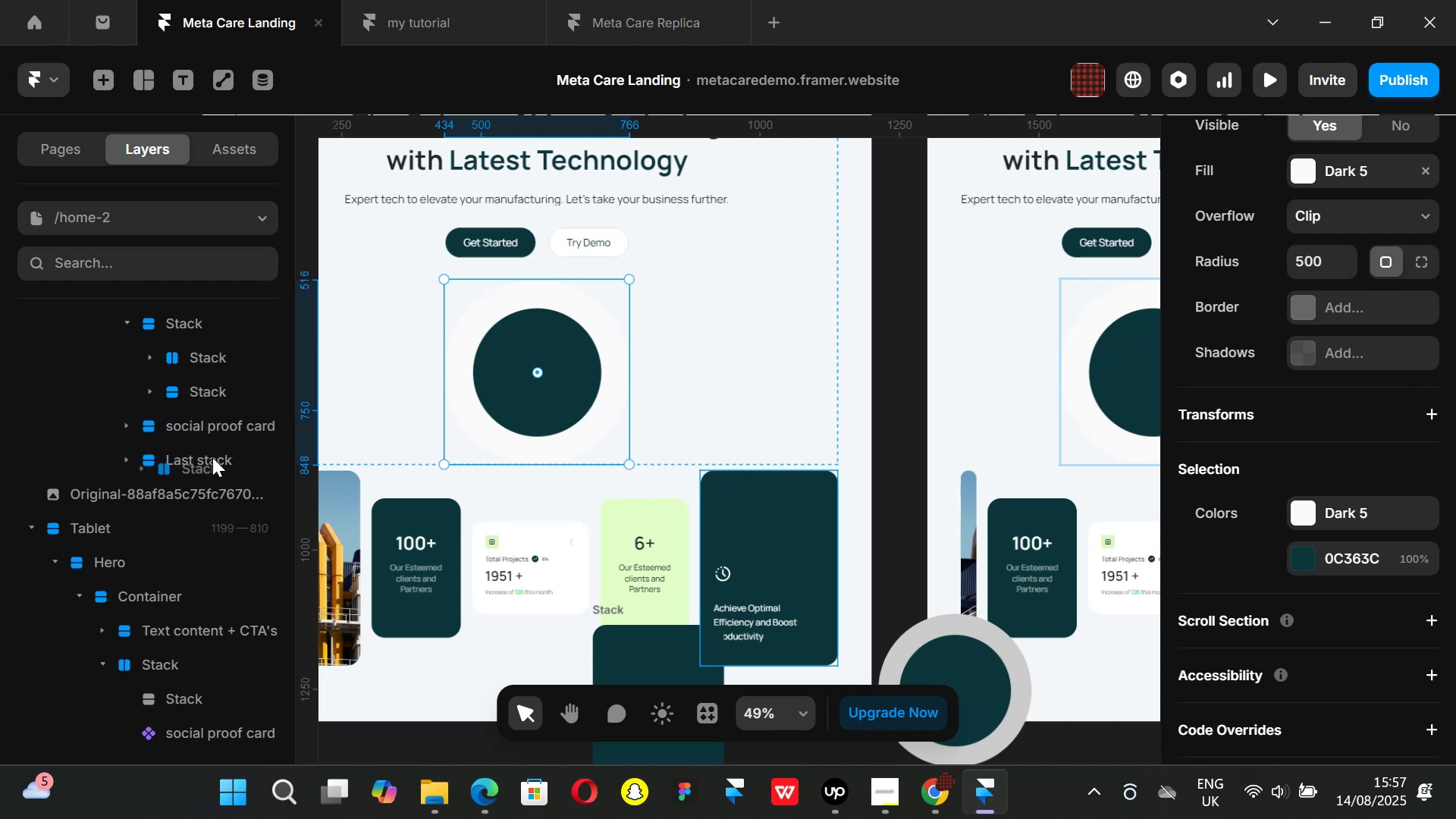 
wait(5.09)
 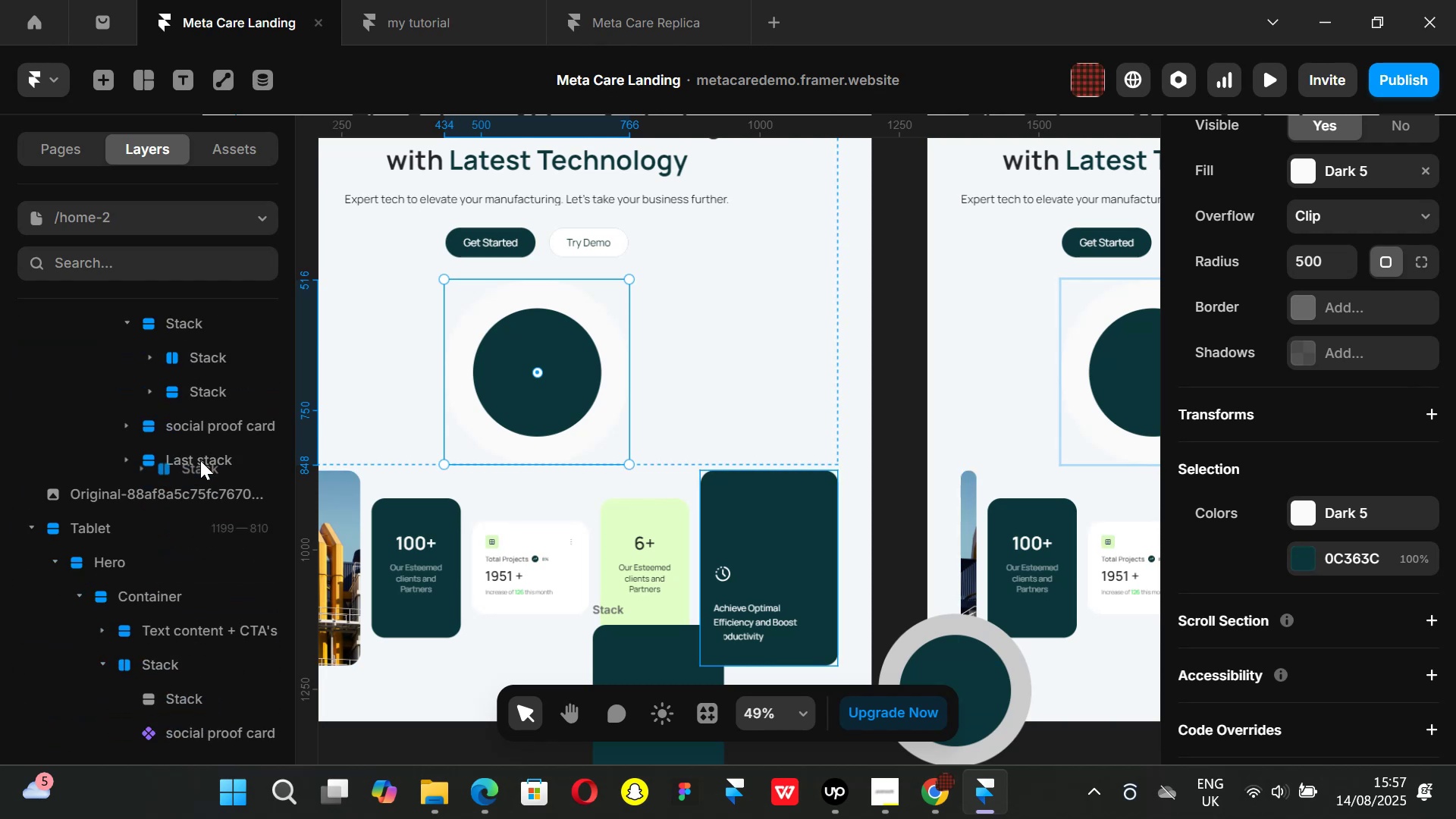 
scroll: coordinate [1359, 311], scroll_direction: up, amount: 11.0
 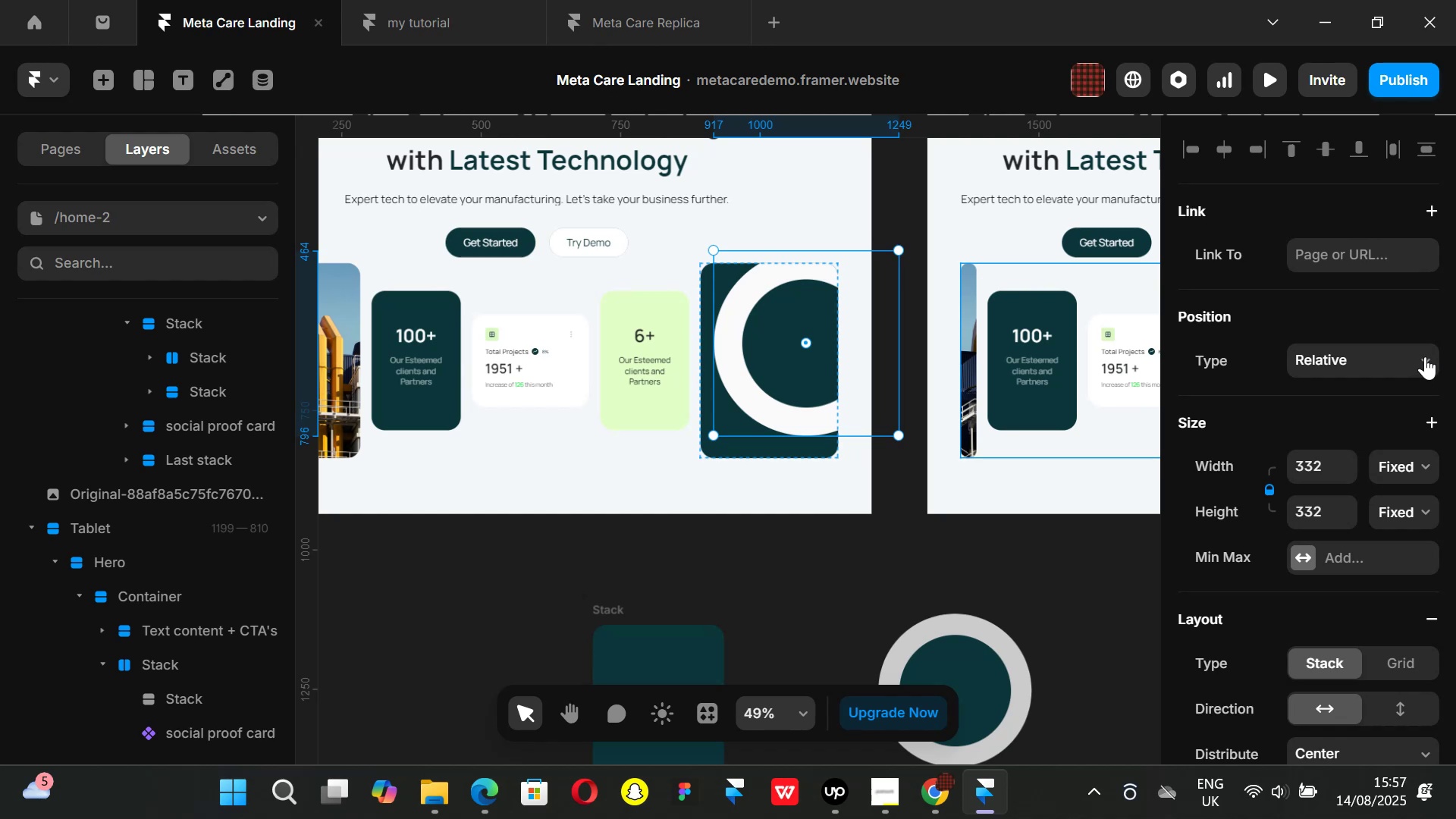 
left_click([1418, 351])
 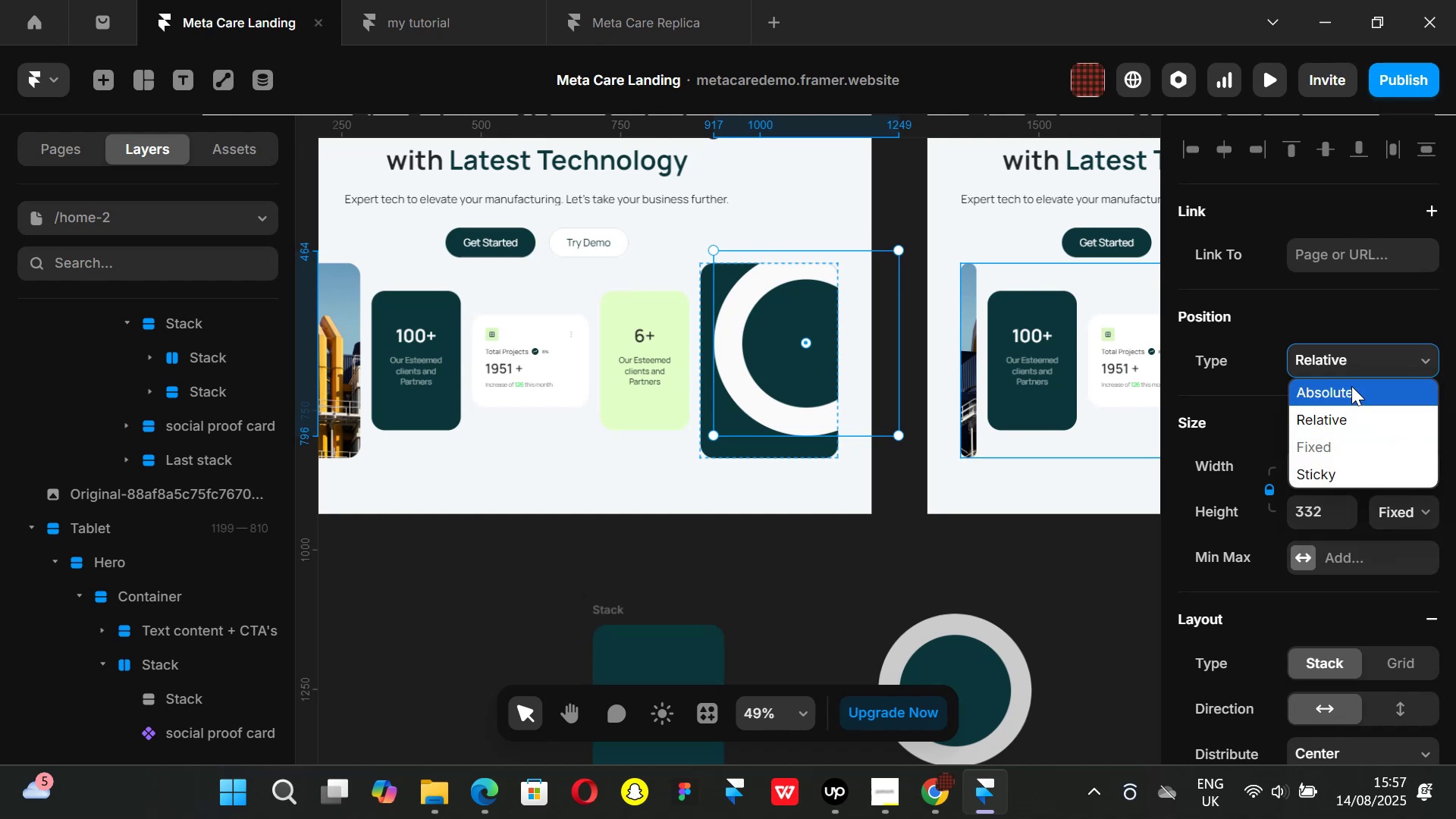 
left_click([1351, 386])
 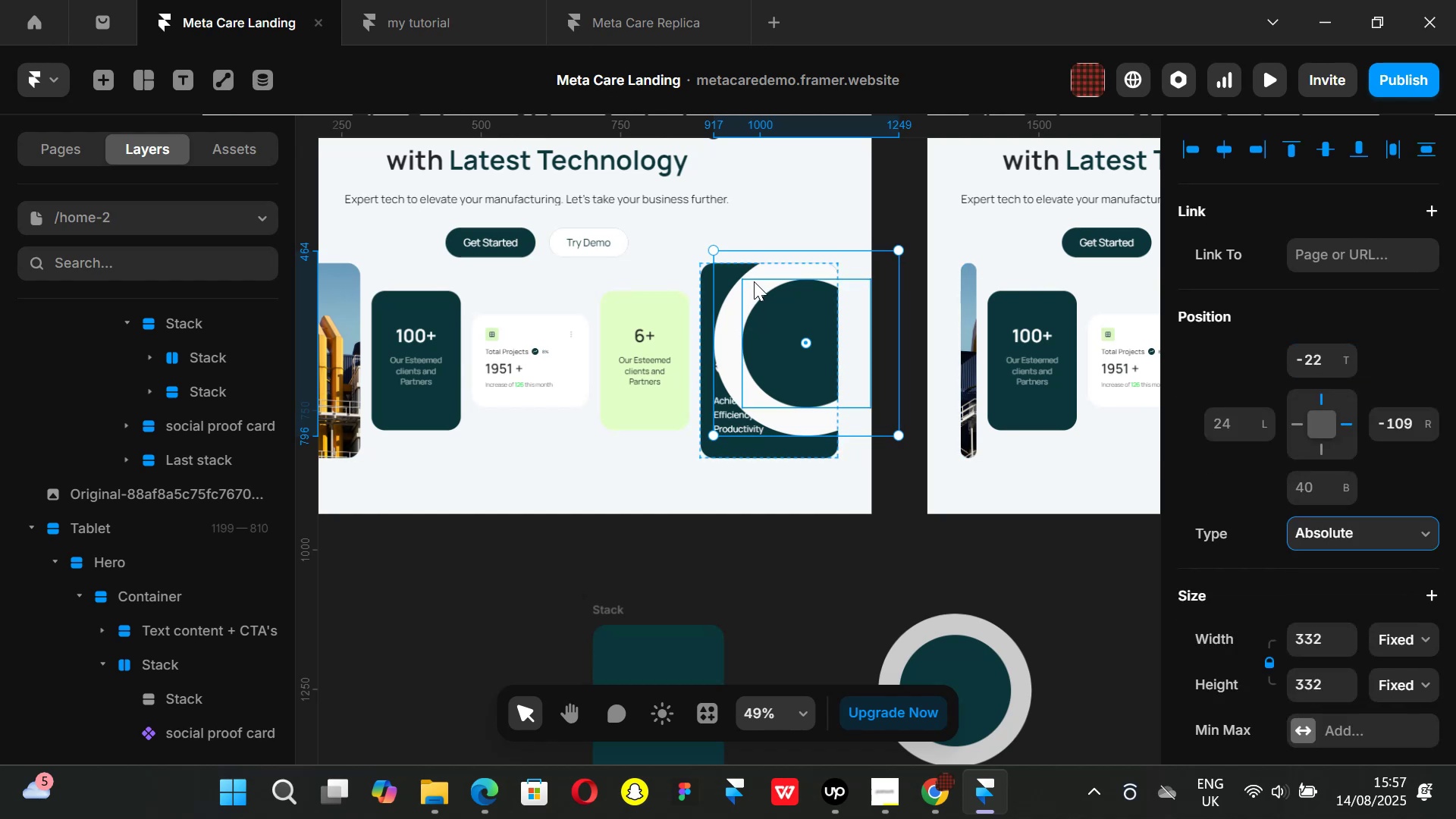 
left_click_drag(start_coordinate=[795, 257], to_coordinate=[689, 168])
 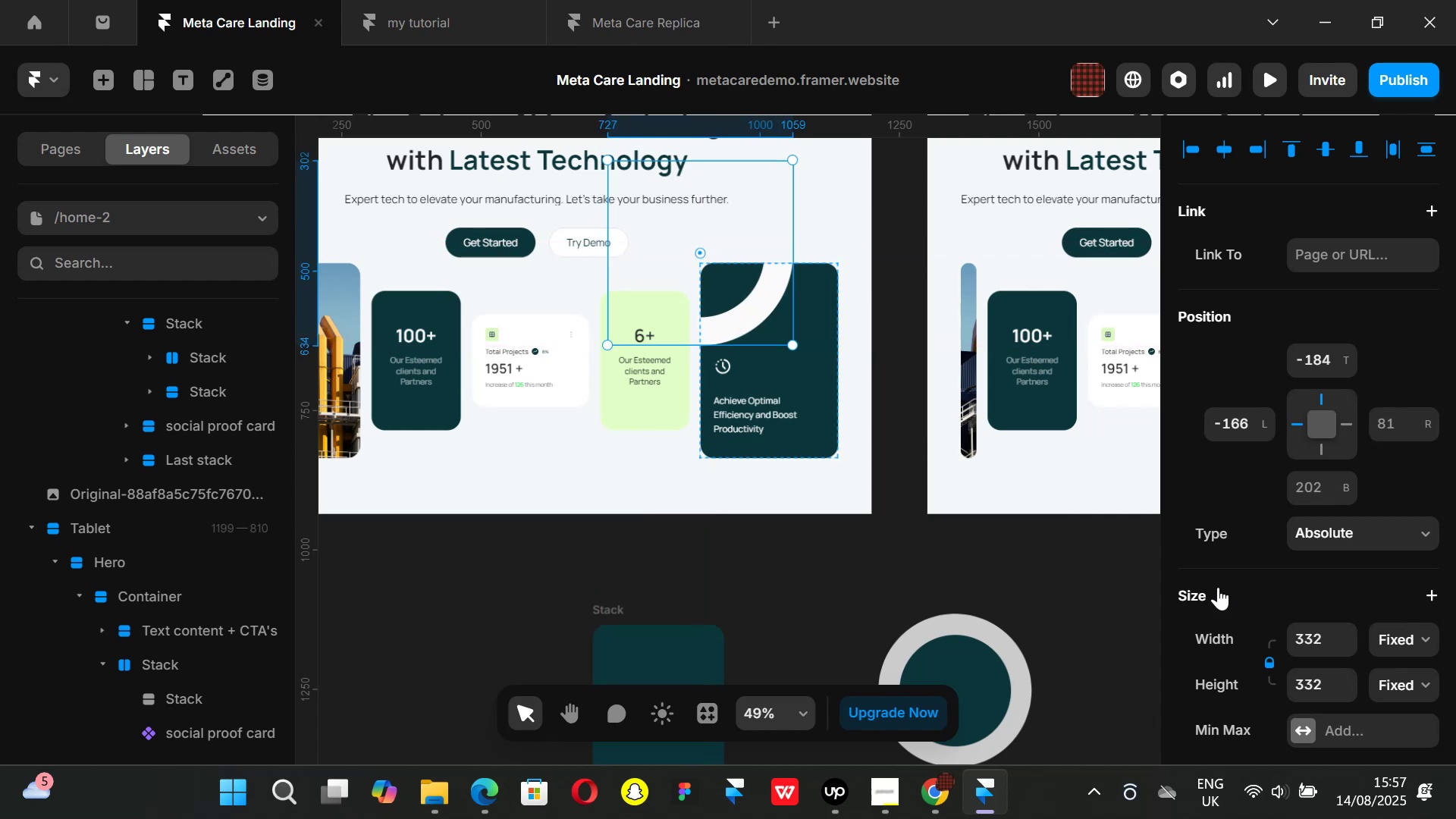 
scroll: coordinate [1321, 500], scroll_direction: down, amount: 5.0
 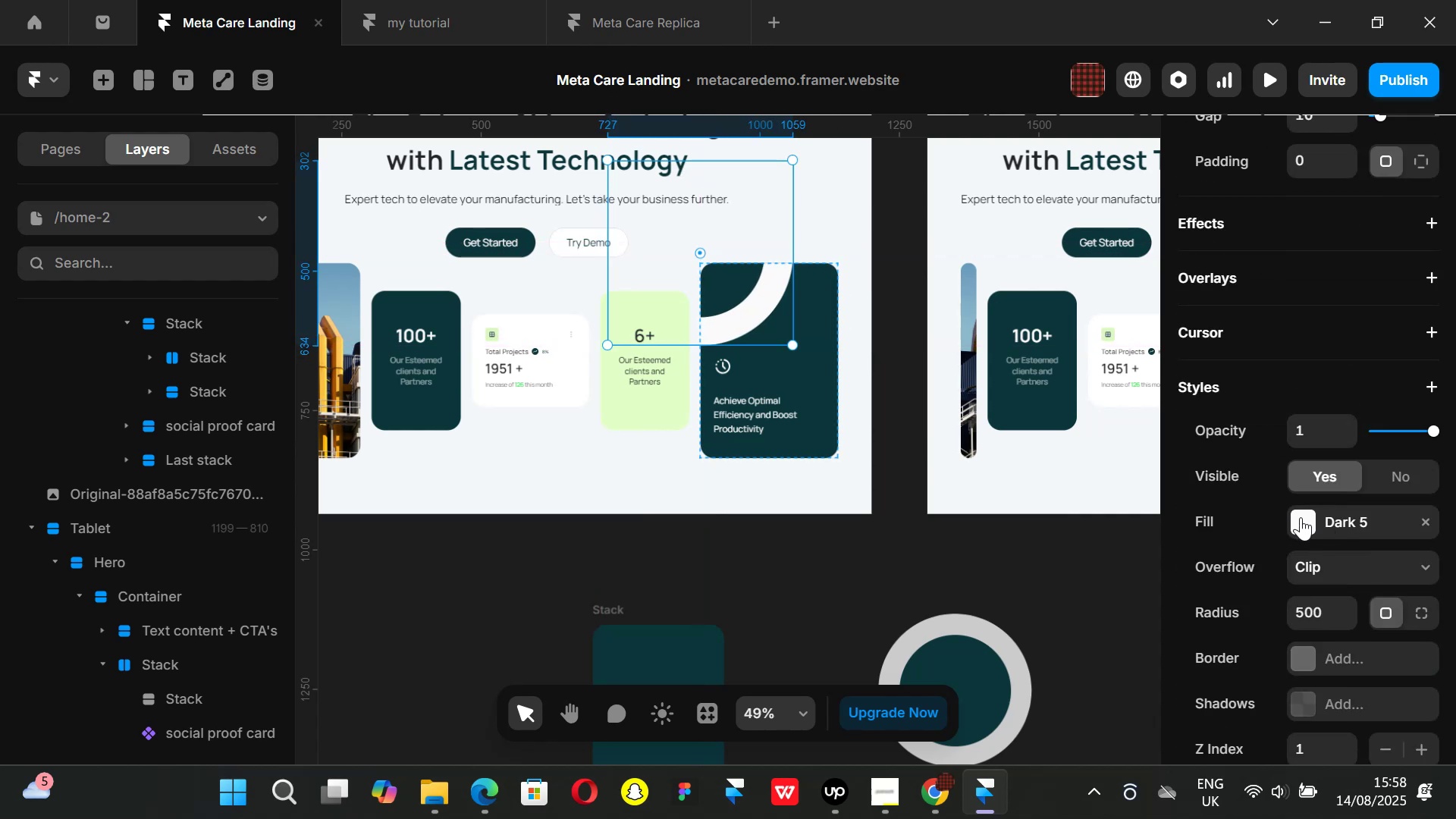 
left_click([1301, 518])
 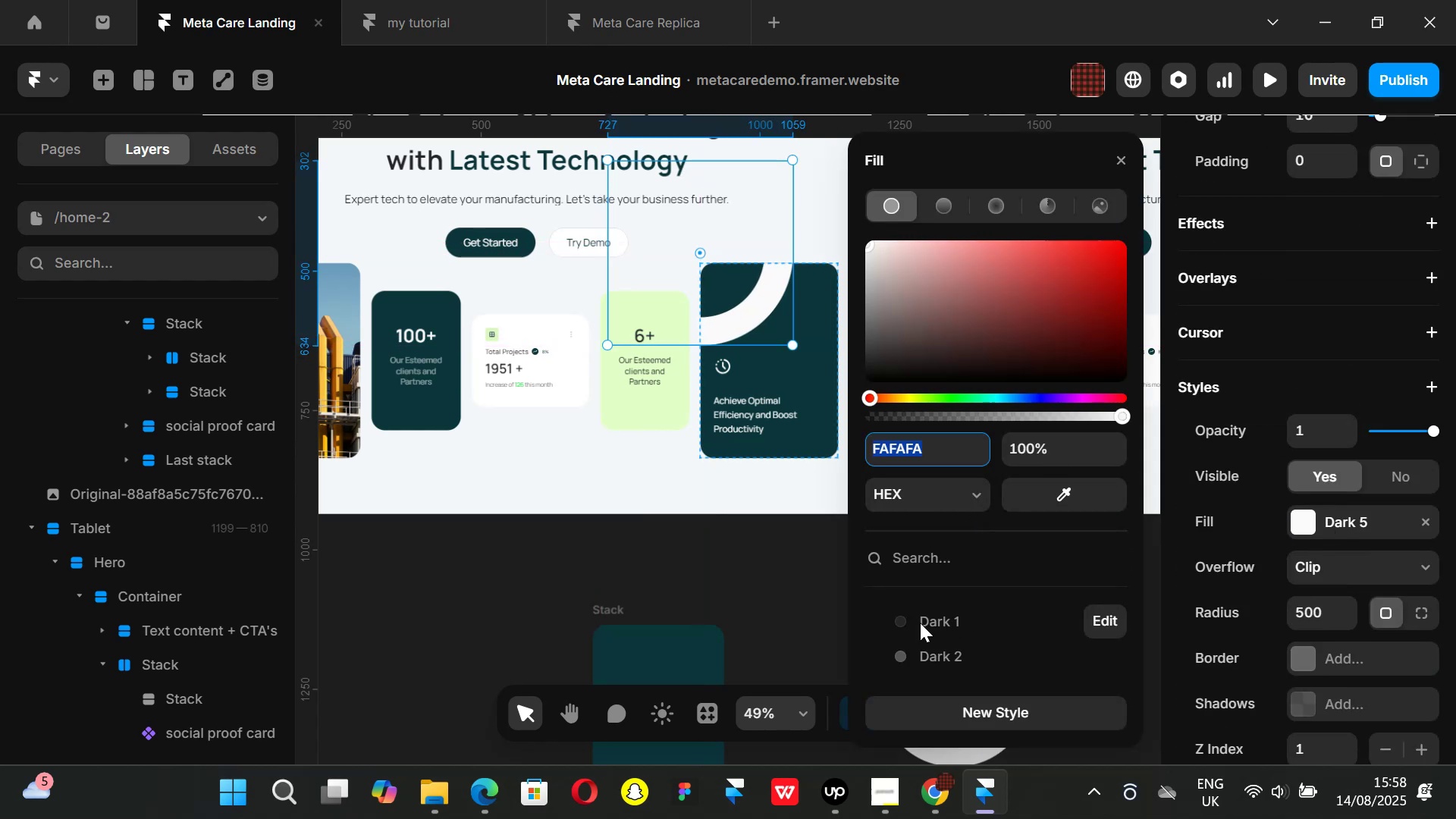 
left_click([927, 621])
 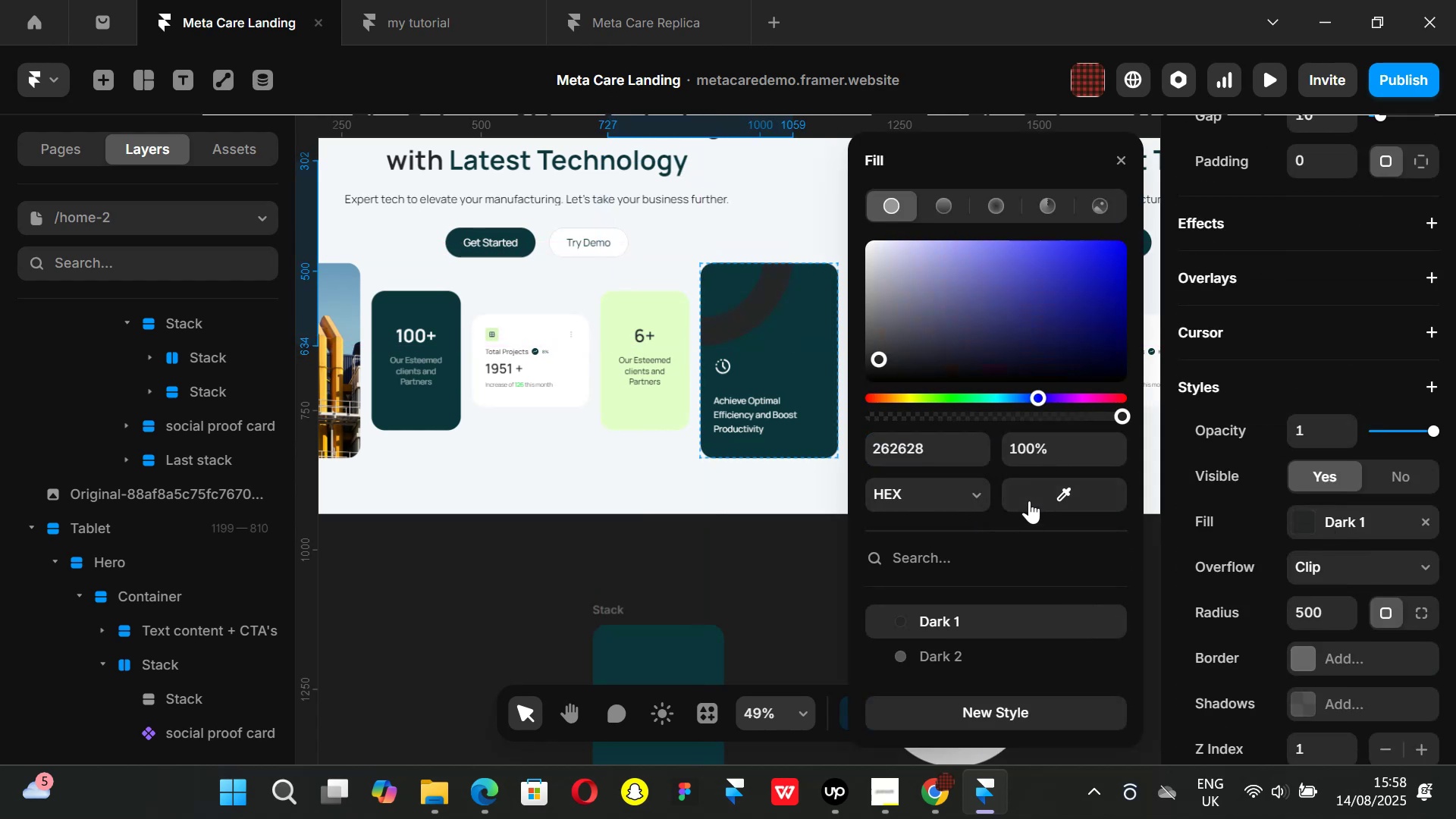 
left_click_drag(start_coordinate=[1021, 413], to_coordinate=[910, 413])
 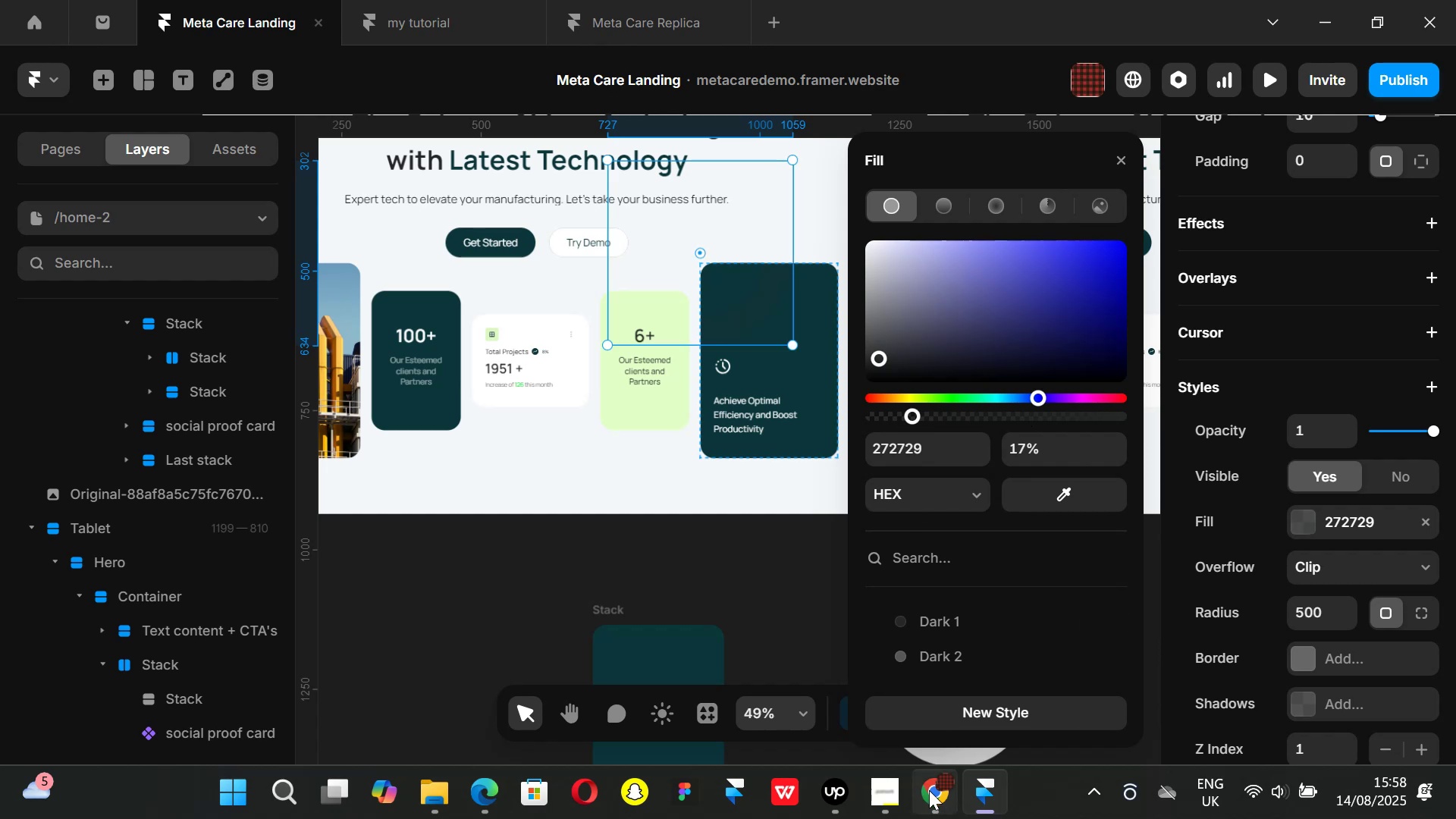 
left_click([930, 790])
 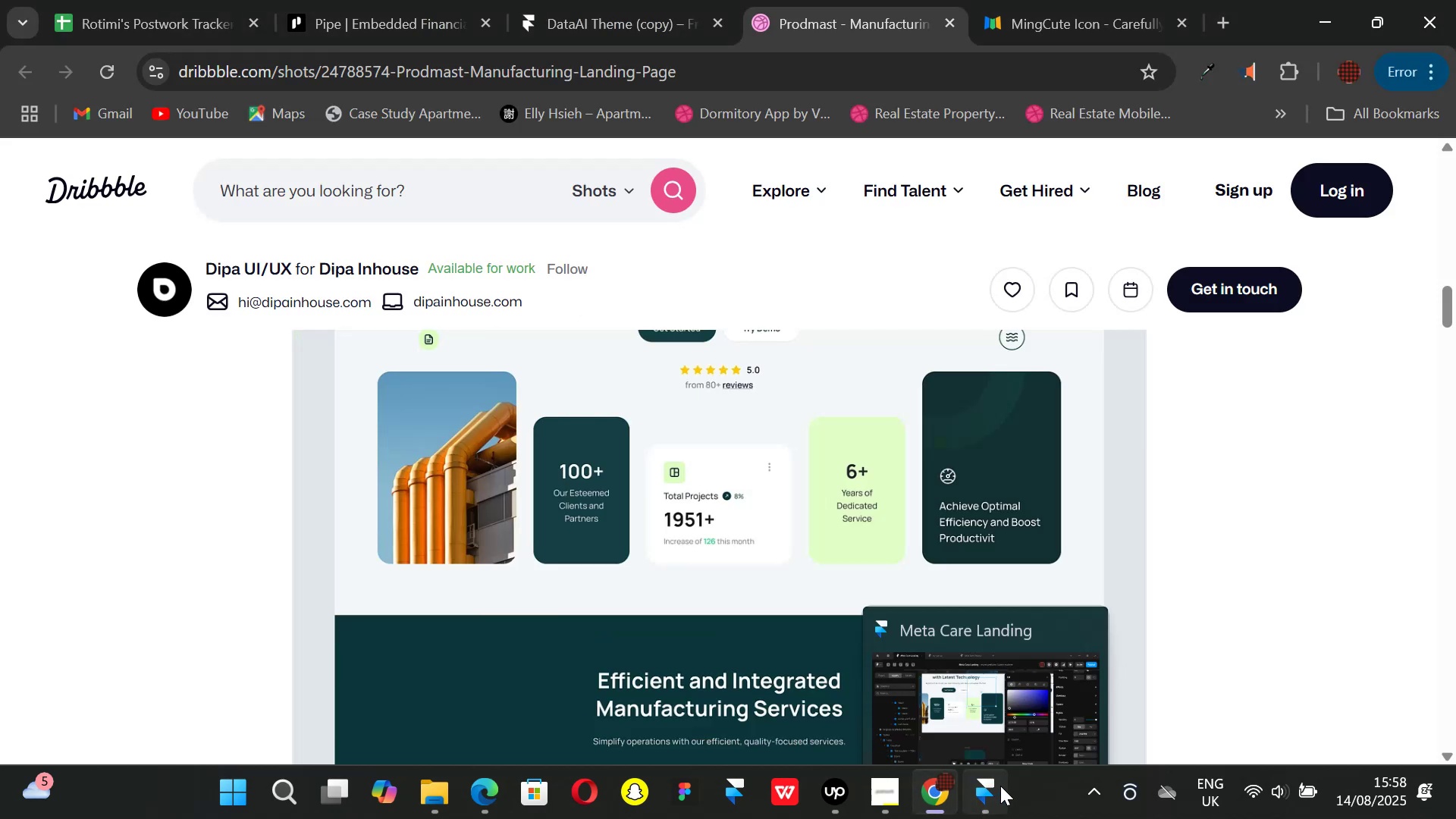 
left_click([1000, 788])
 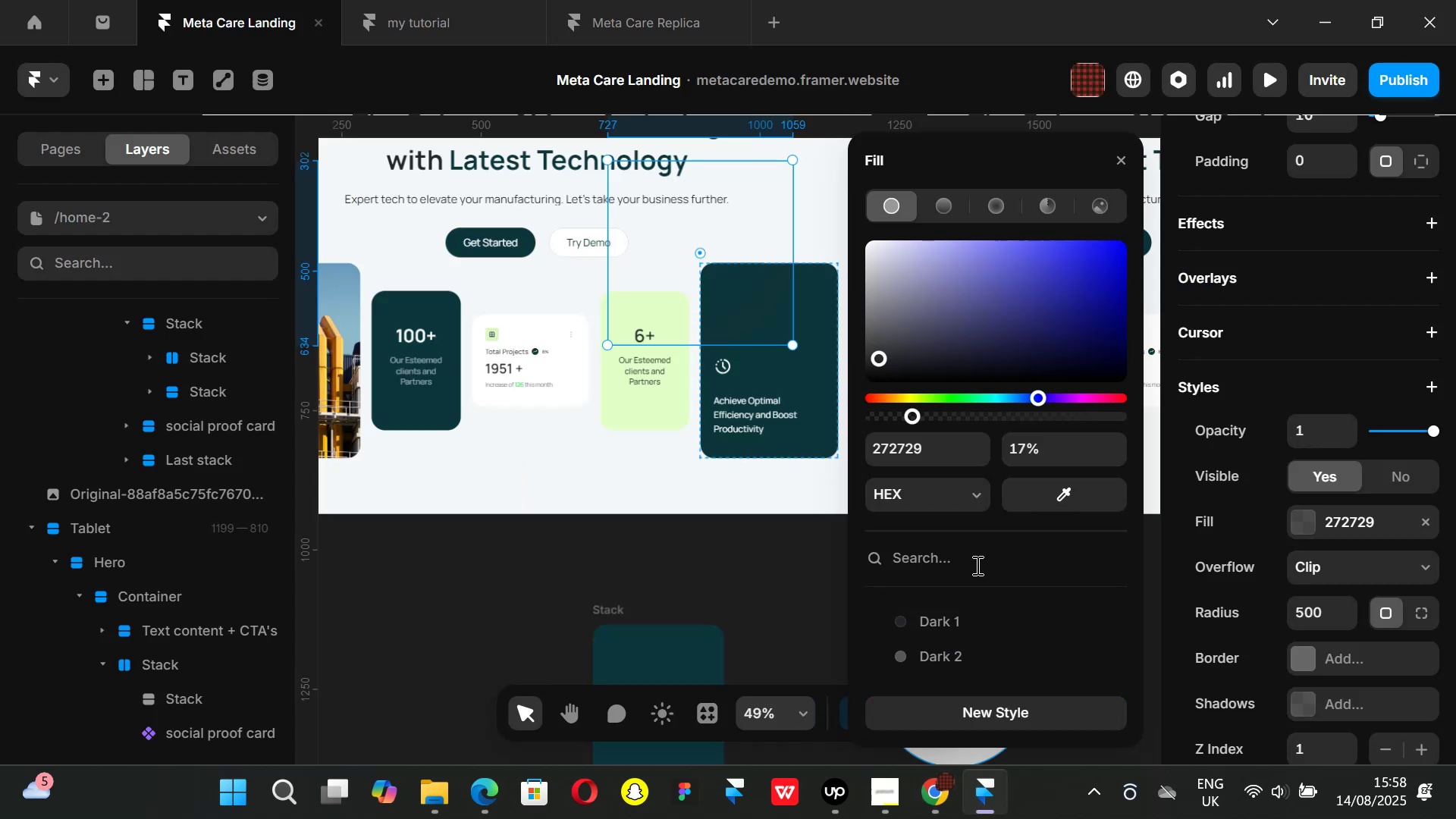 
scroll: coordinate [964, 585], scroll_direction: down, amount: 1.0
 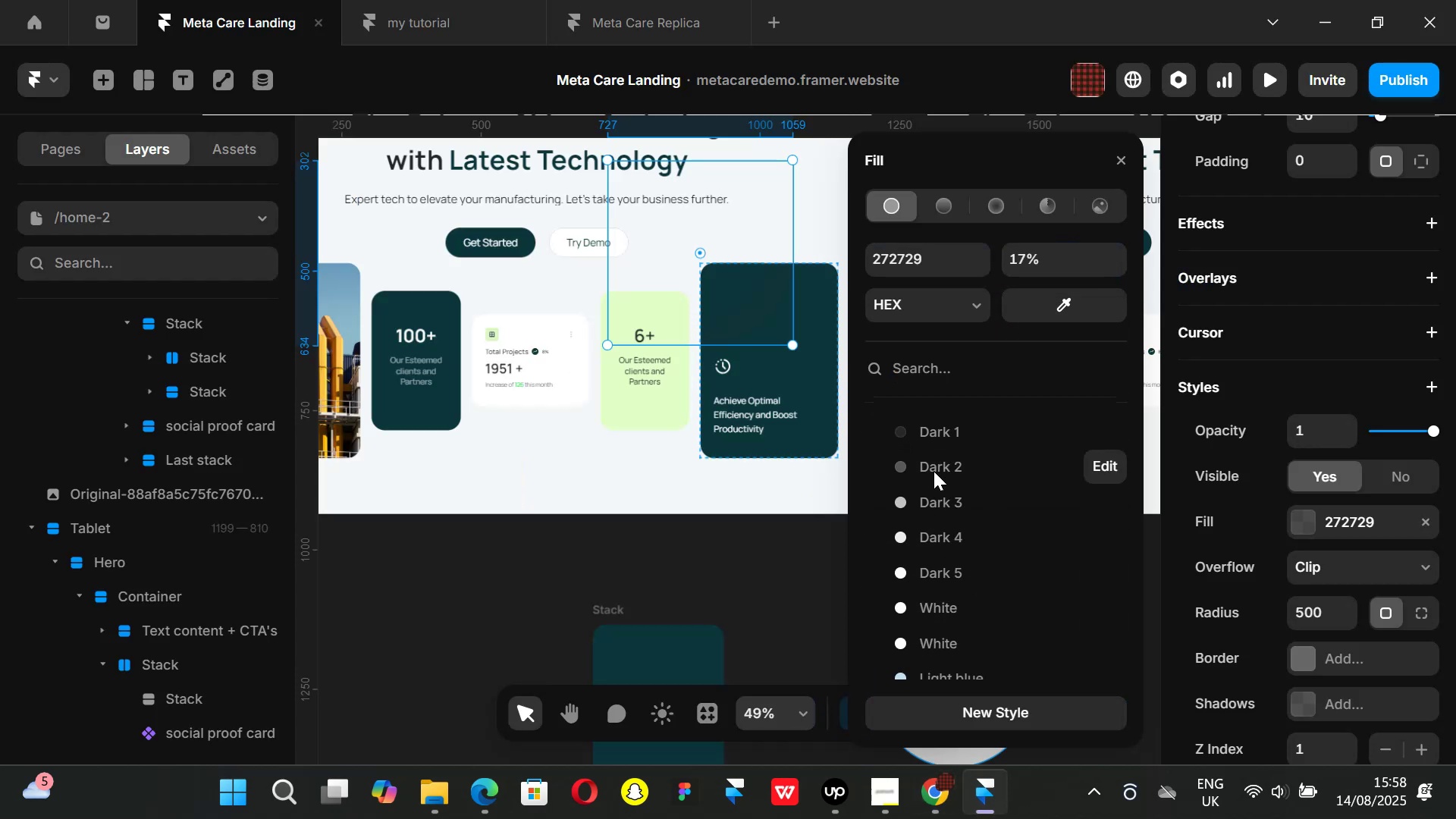 
left_click([934, 467])
 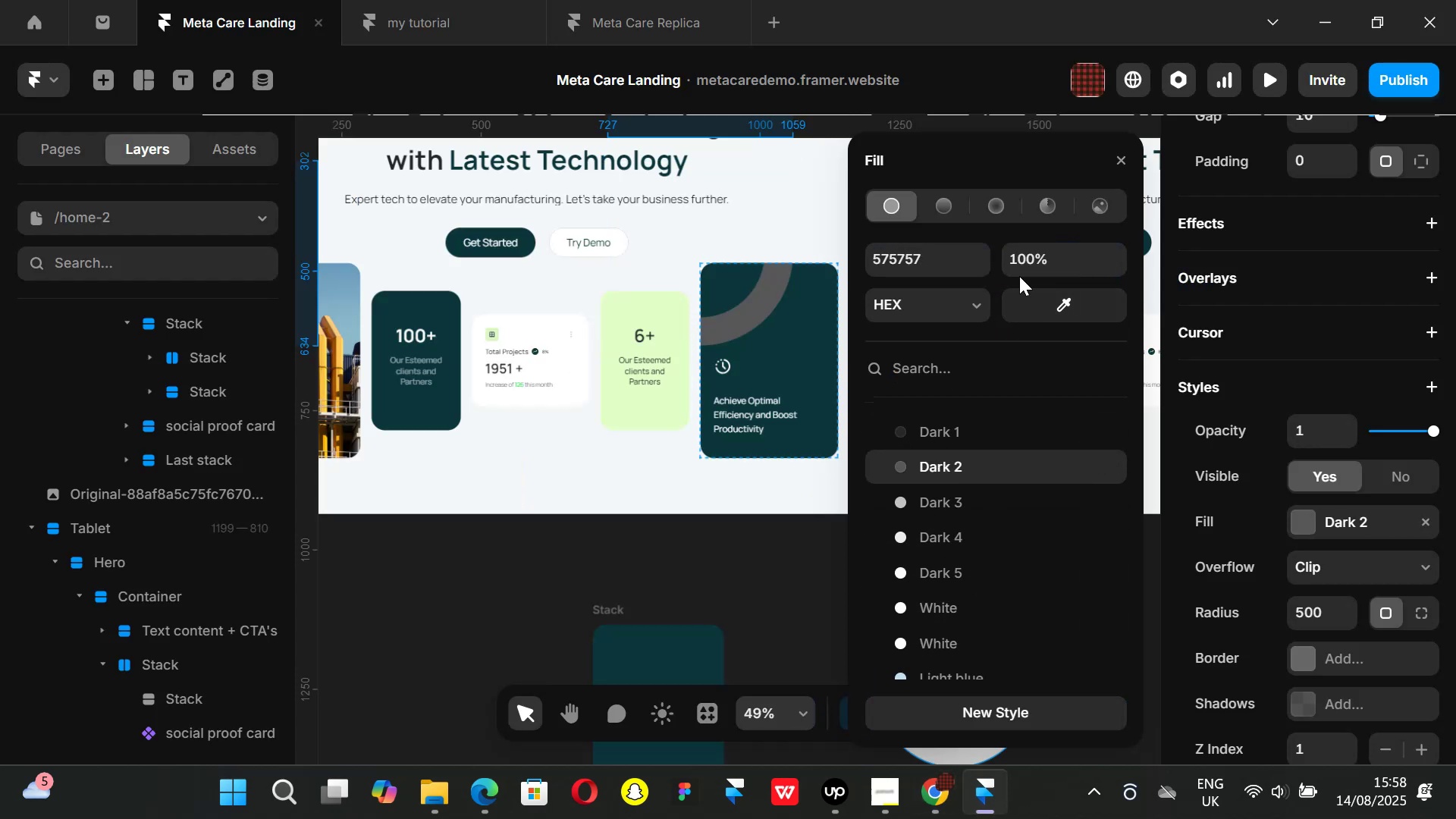 
scroll: coordinate [1021, 340], scroll_direction: up, amount: 2.0
 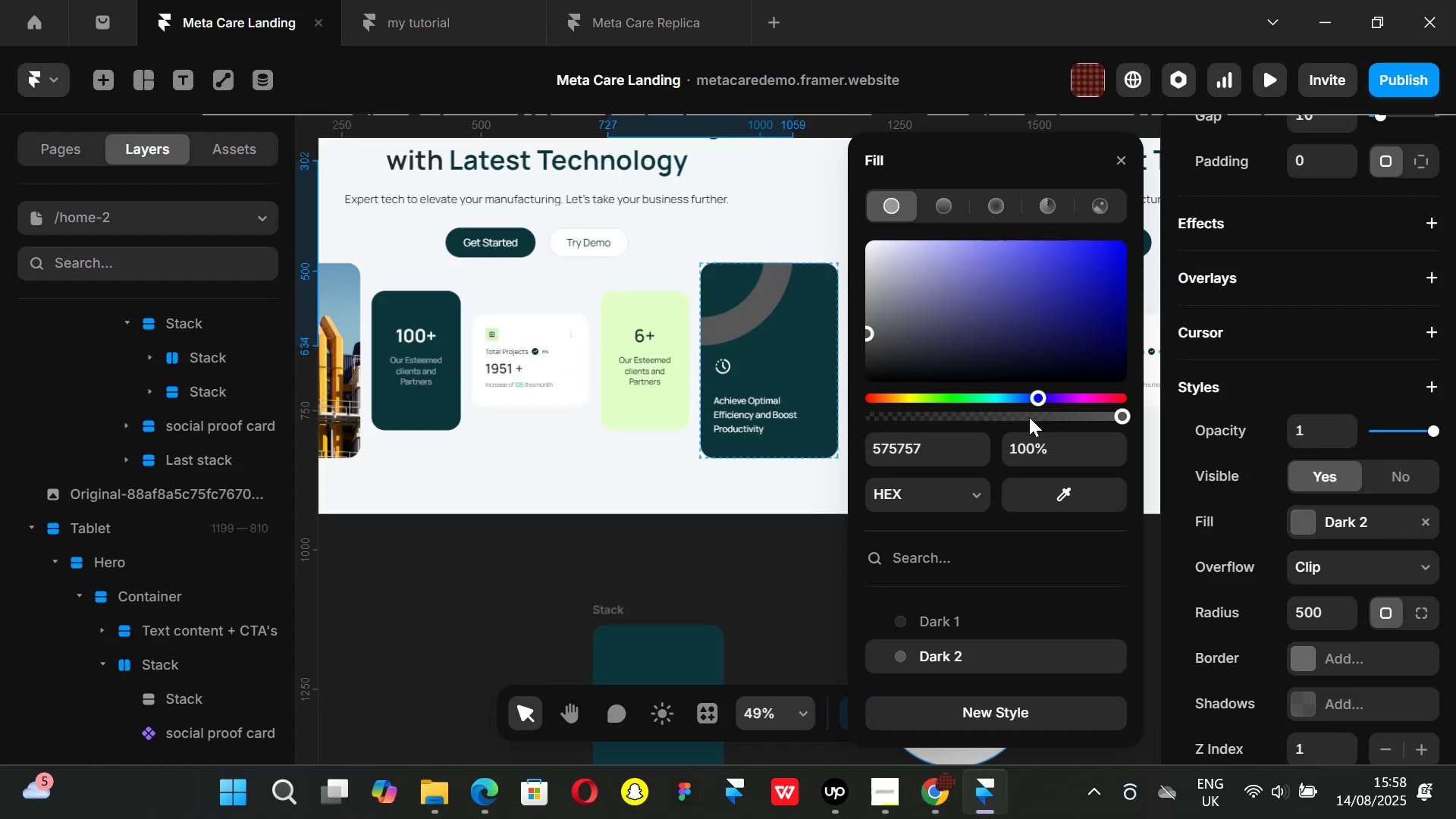 
left_click_drag(start_coordinate=[1029, 417], to_coordinate=[909, 395])
 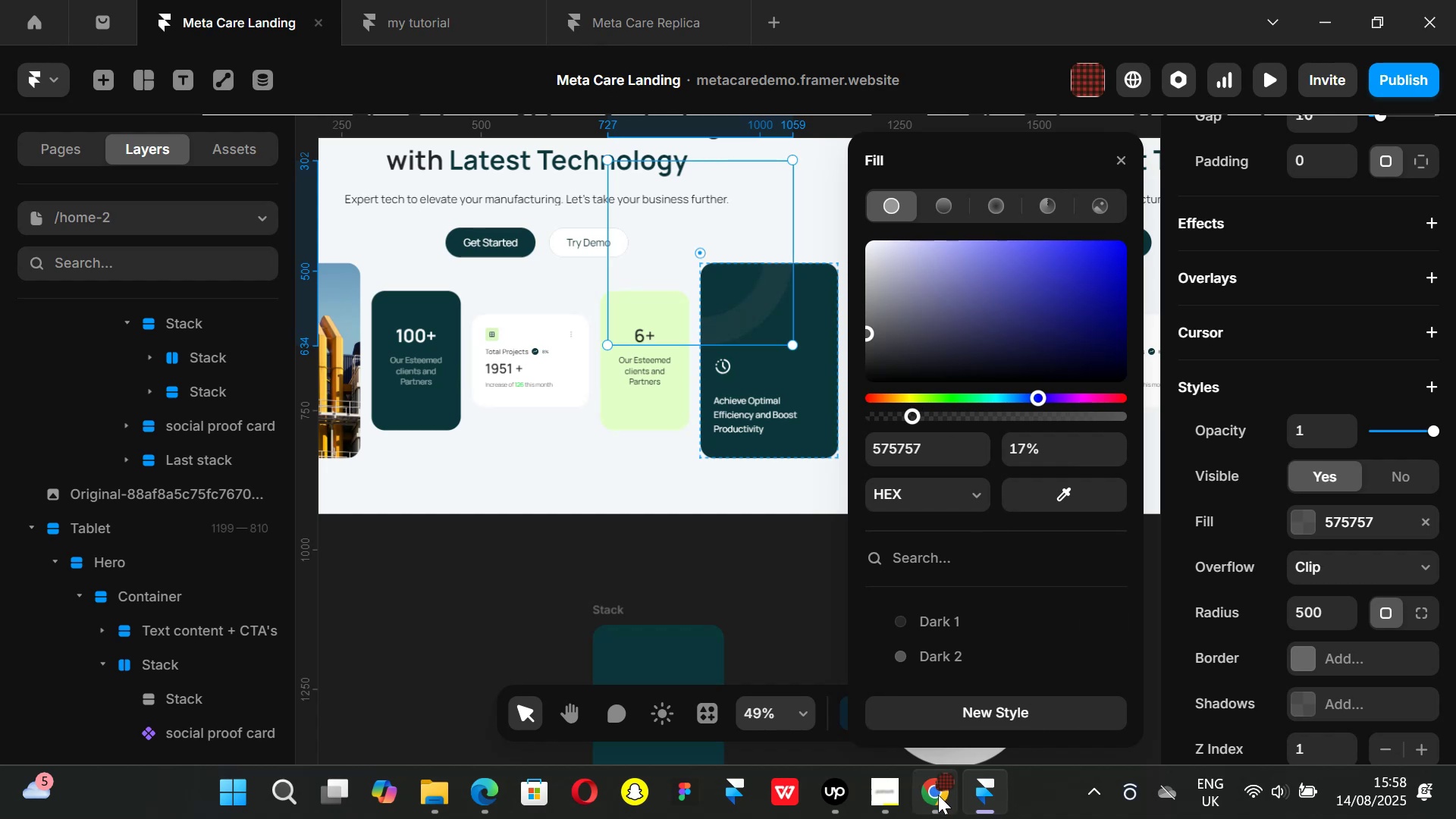 
left_click([938, 797])
 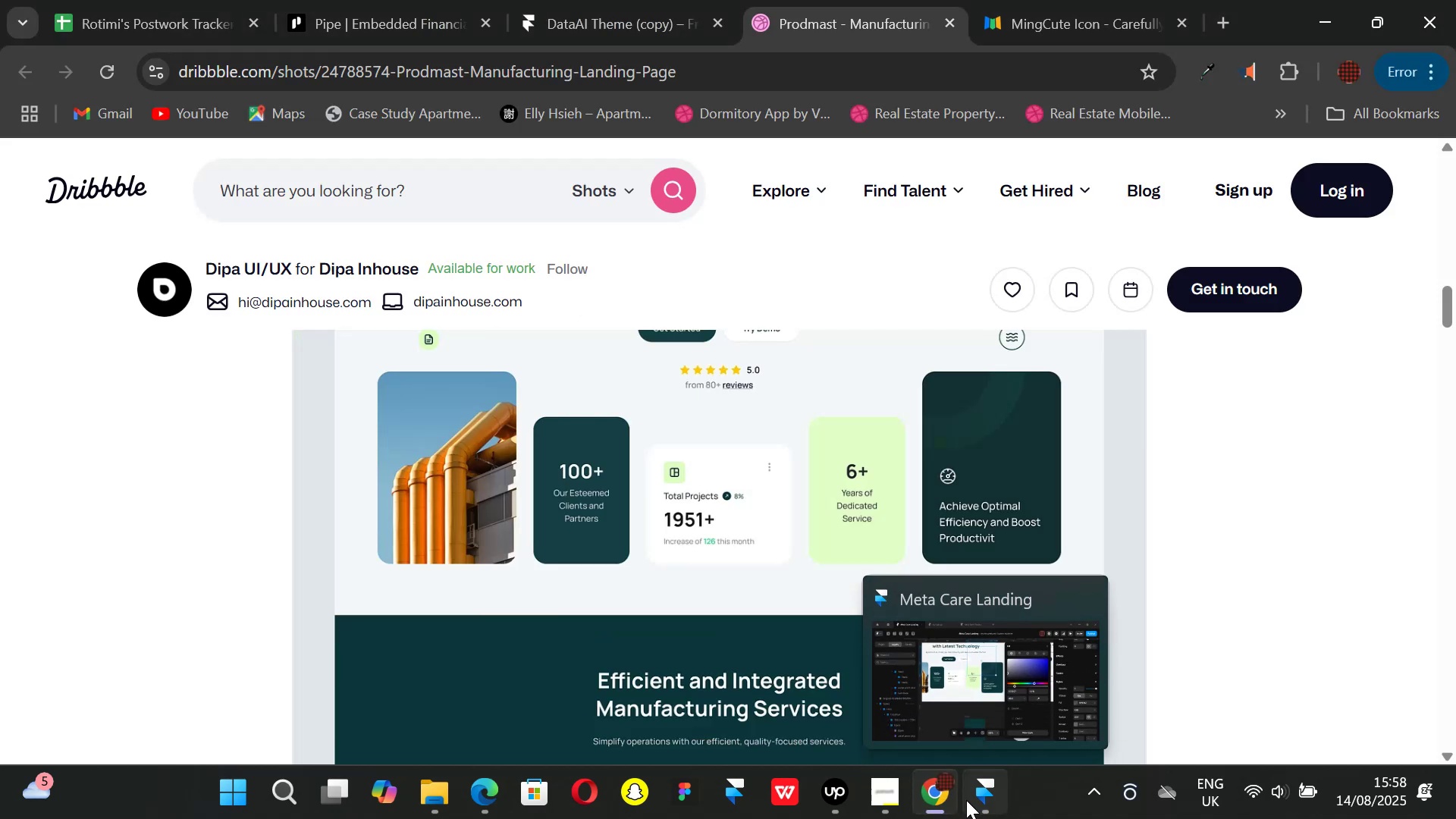 
left_click([966, 800])
 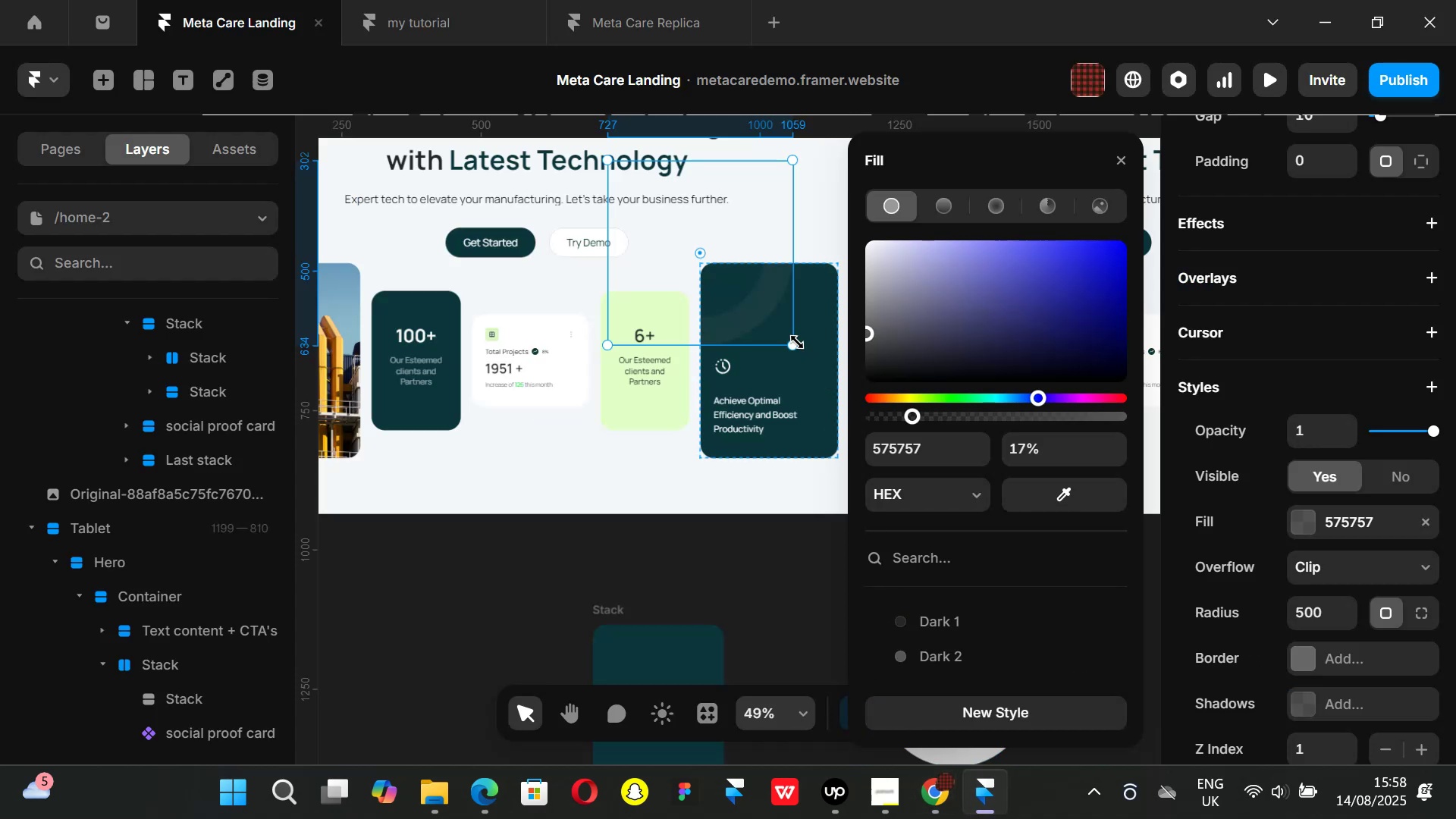 
left_click_drag(start_coordinate=[792, 342], to_coordinate=[818, 372])
 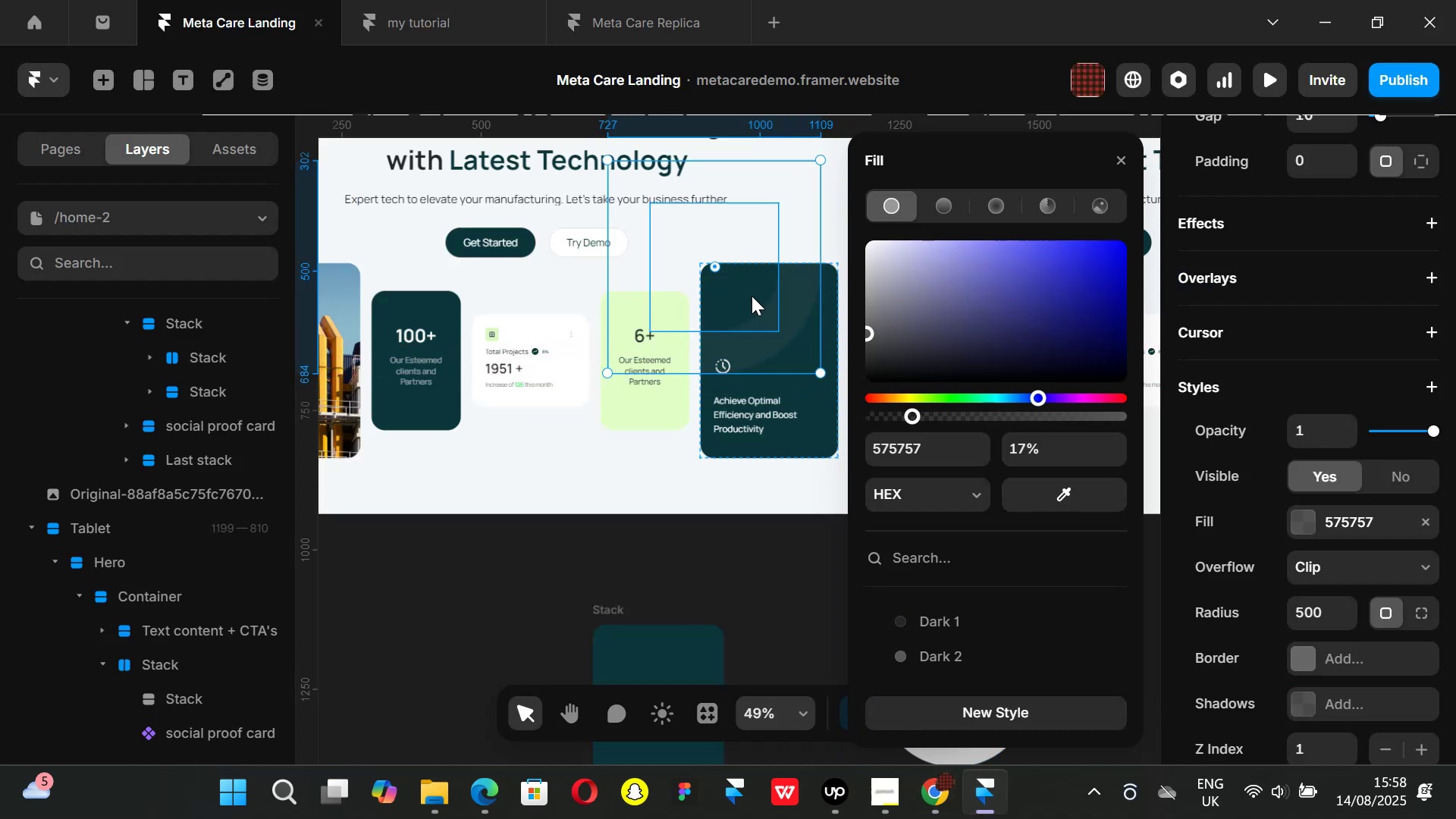 
hold_key(key=ShiftLeft, duration=1.51)
 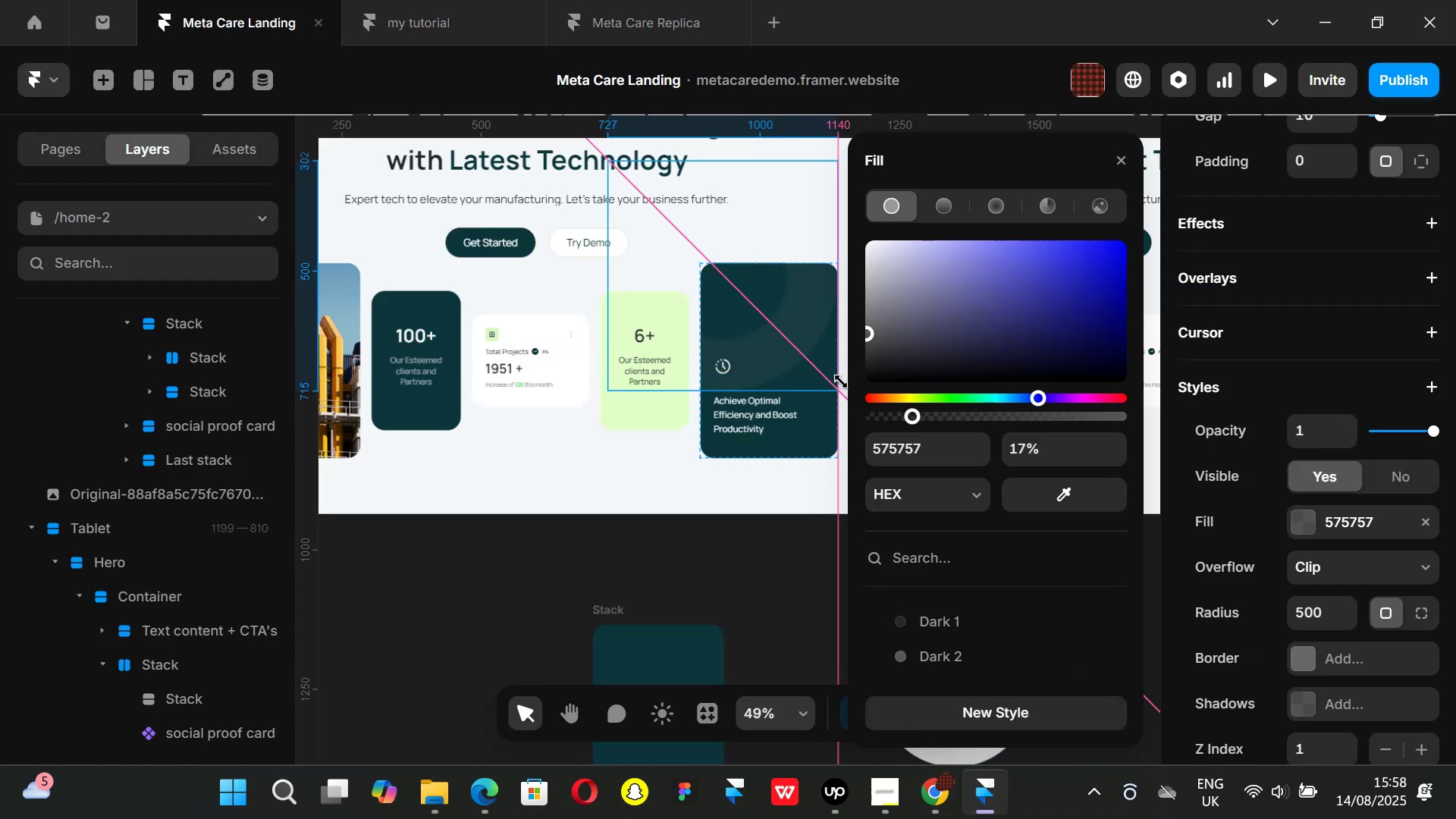 
hold_key(key=ShiftLeft, duration=1.51)
 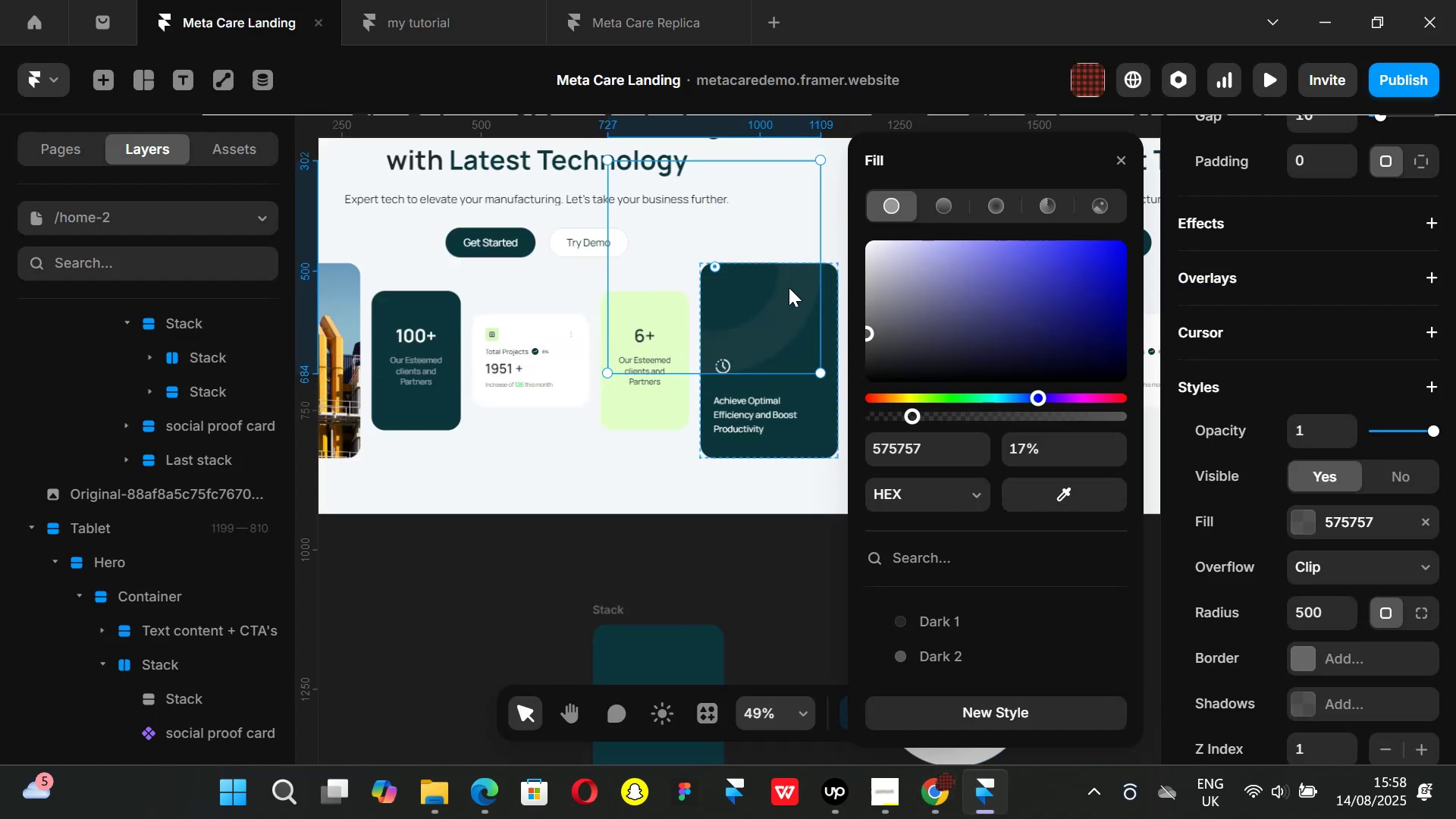 
left_click_drag(start_coordinate=[791, 287], to_coordinate=[770, 272])
 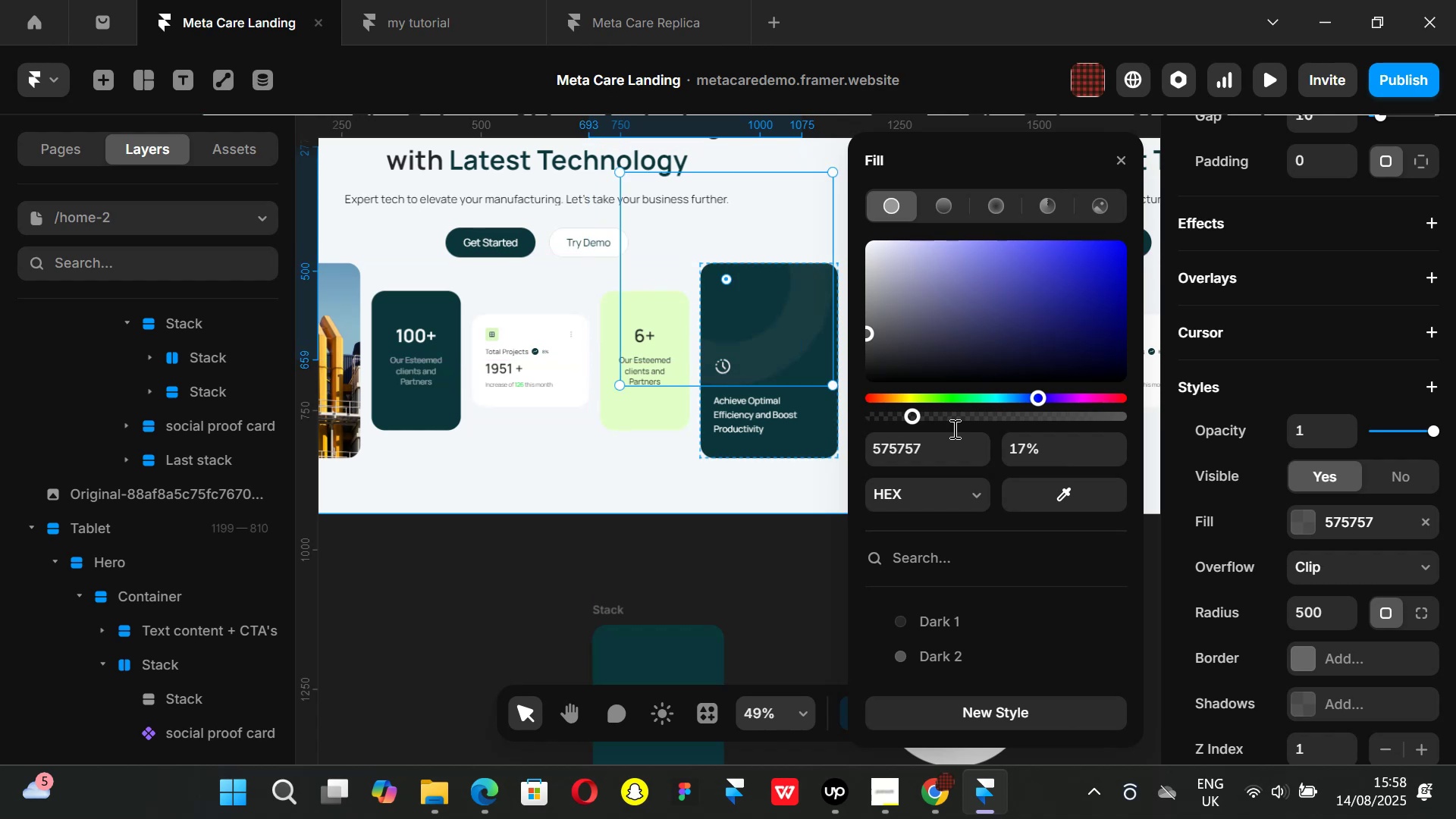 
scroll: coordinate [1003, 453], scroll_direction: up, amount: 1.0
 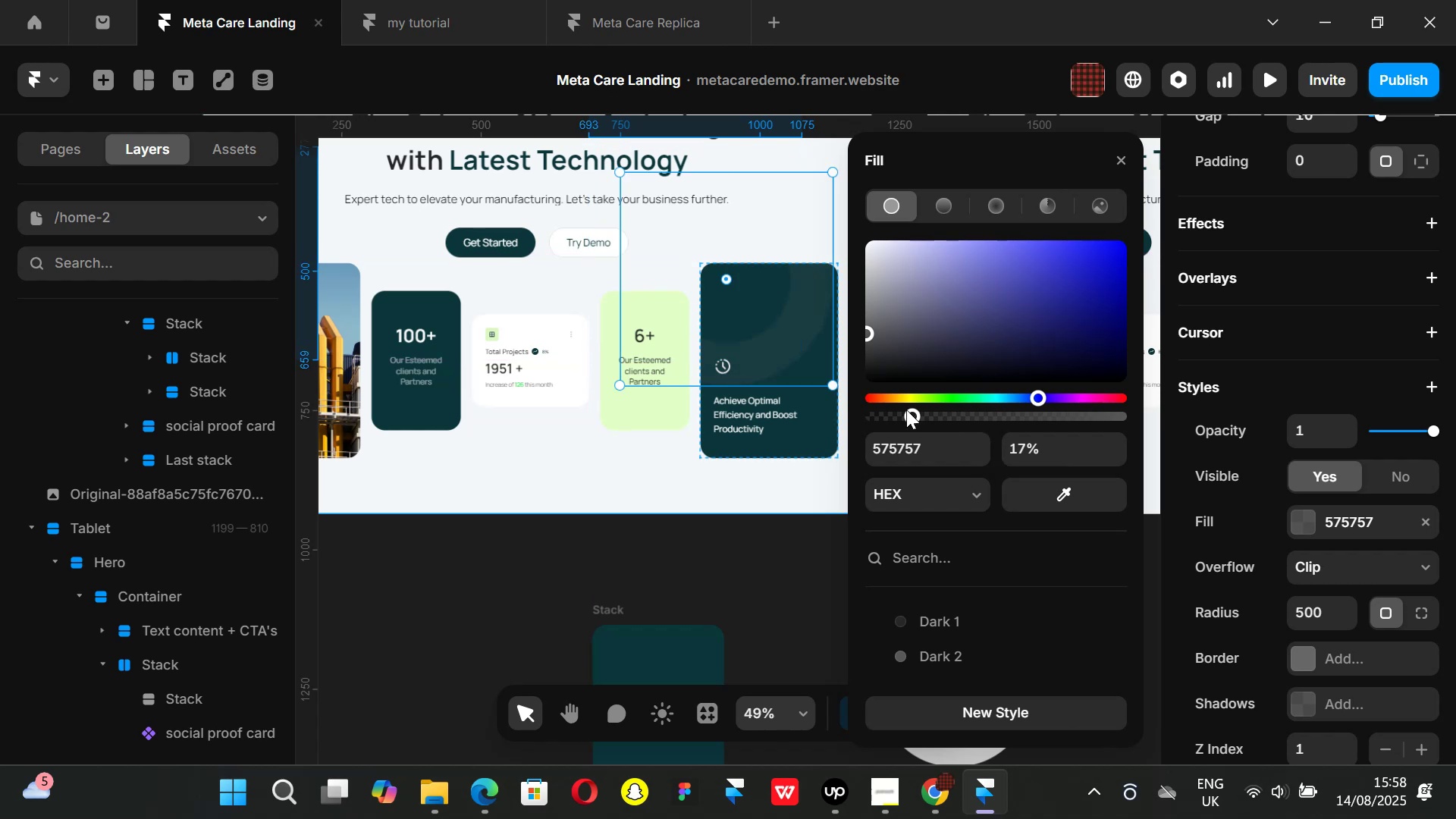 
left_click_drag(start_coordinate=[908, 412], to_coordinate=[896, 409])
 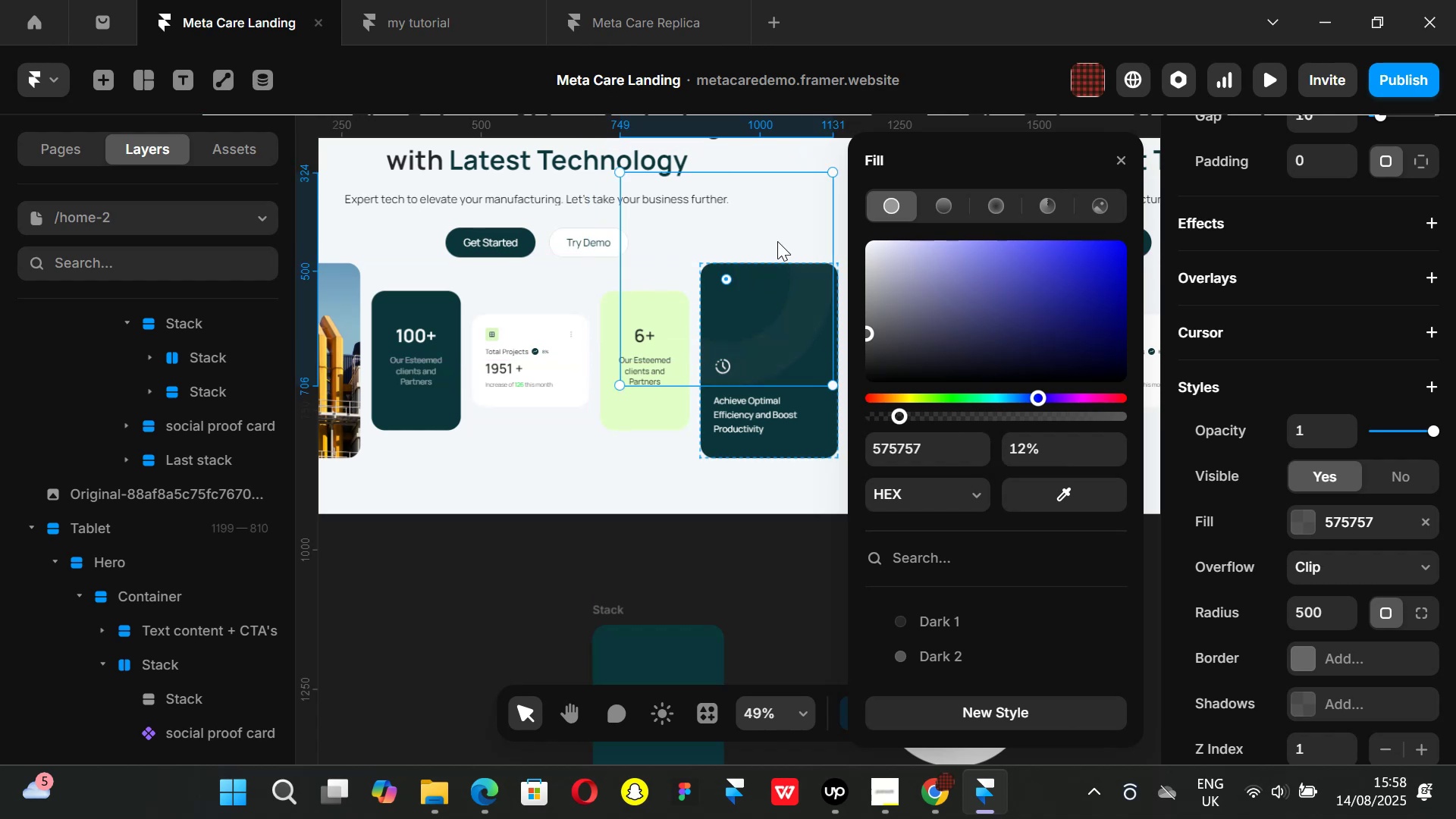 
left_click_drag(start_coordinate=[794, 229], to_coordinate=[761, 210])
 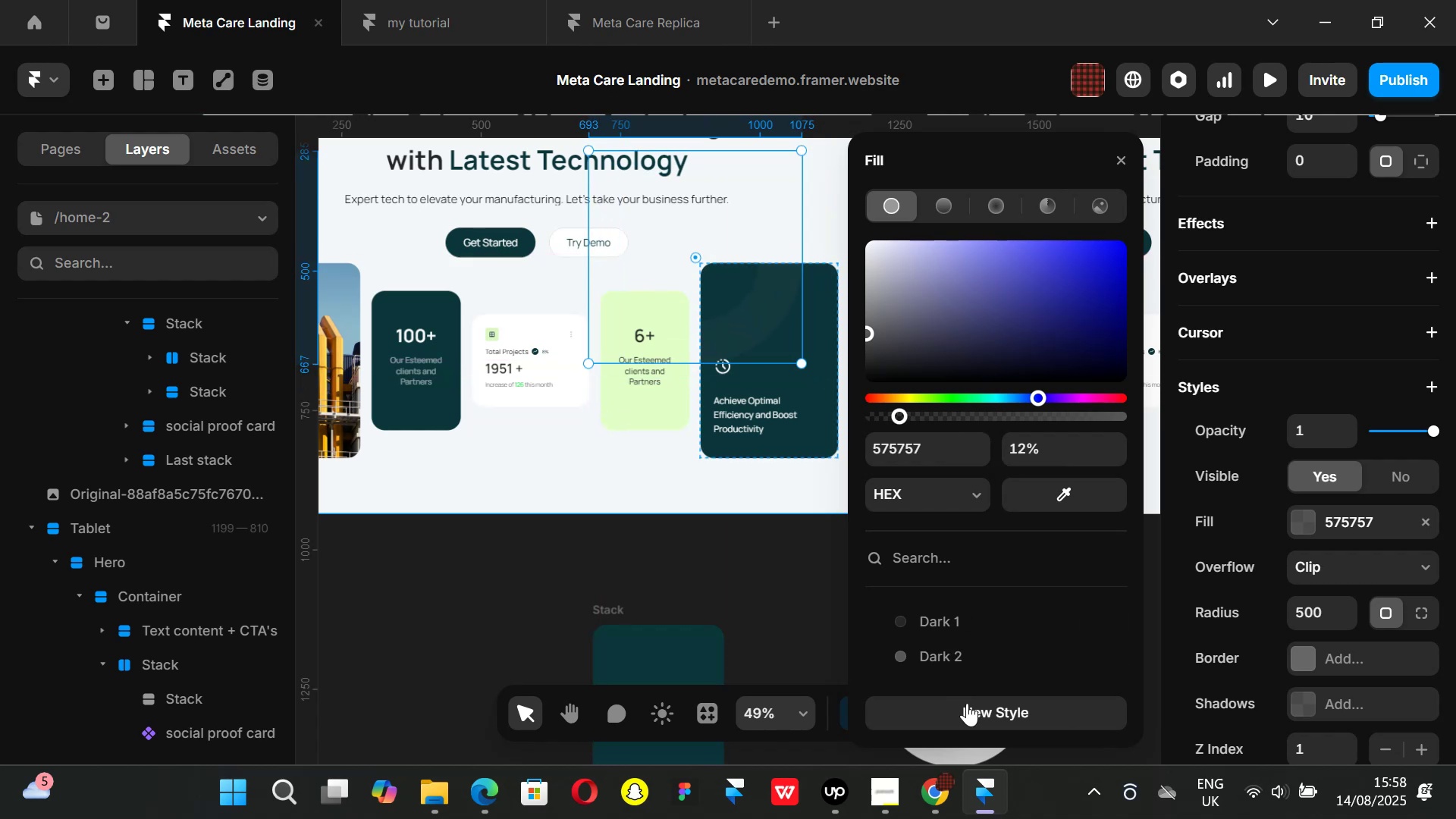 
left_click([950, 794])
 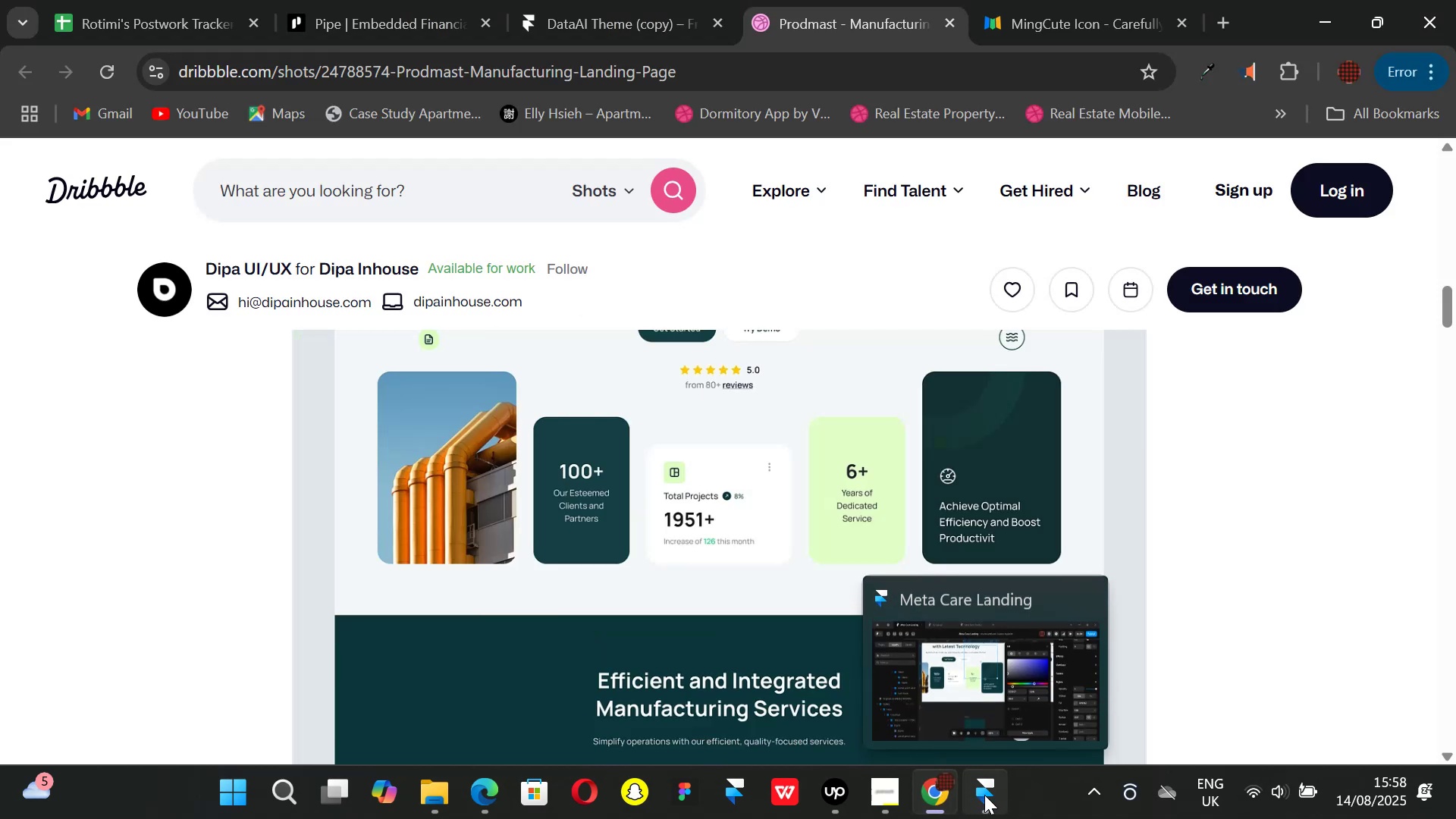 
left_click([984, 795])
 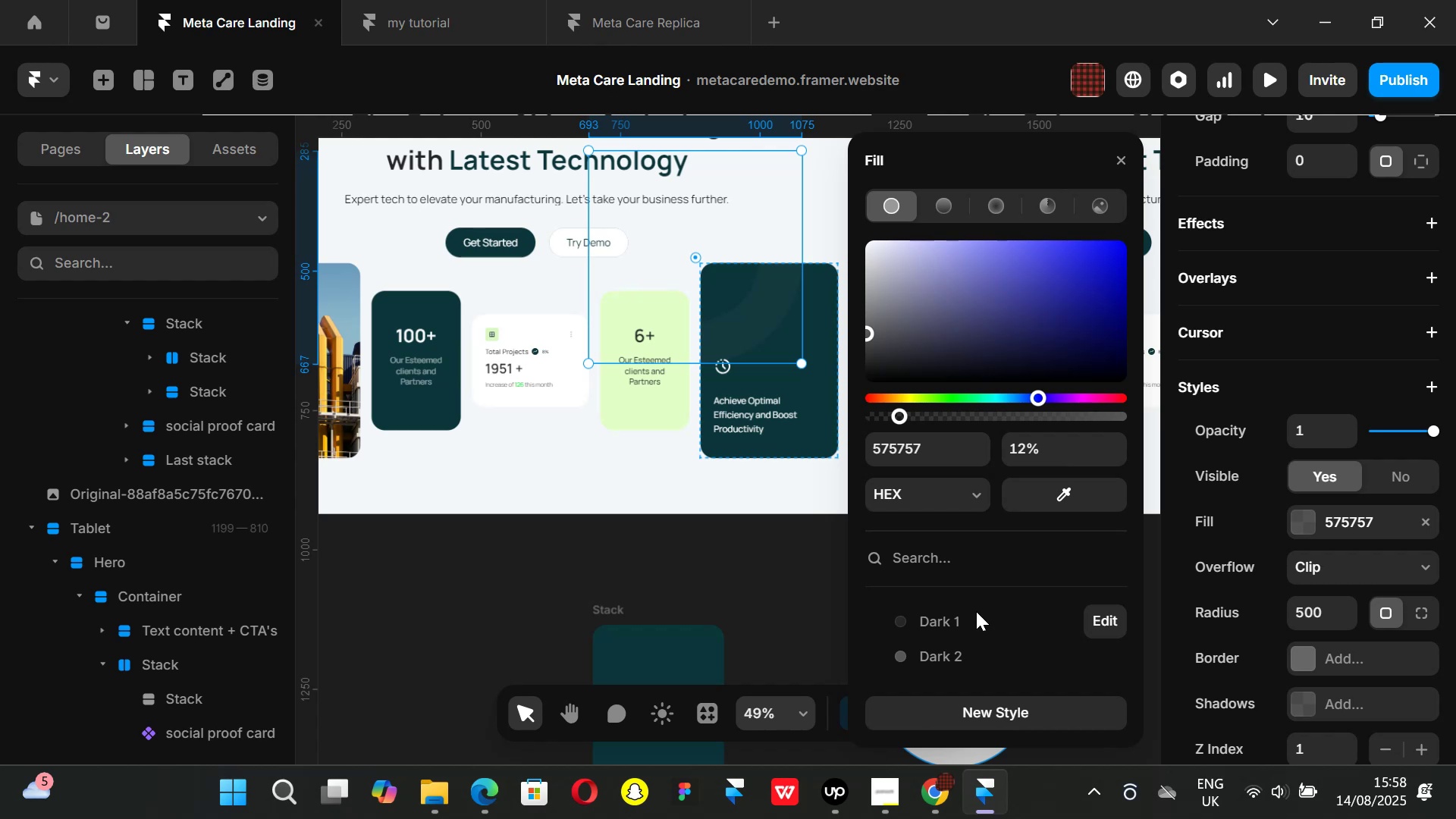 
hold_key(key=ArrowUp, duration=1.51)
 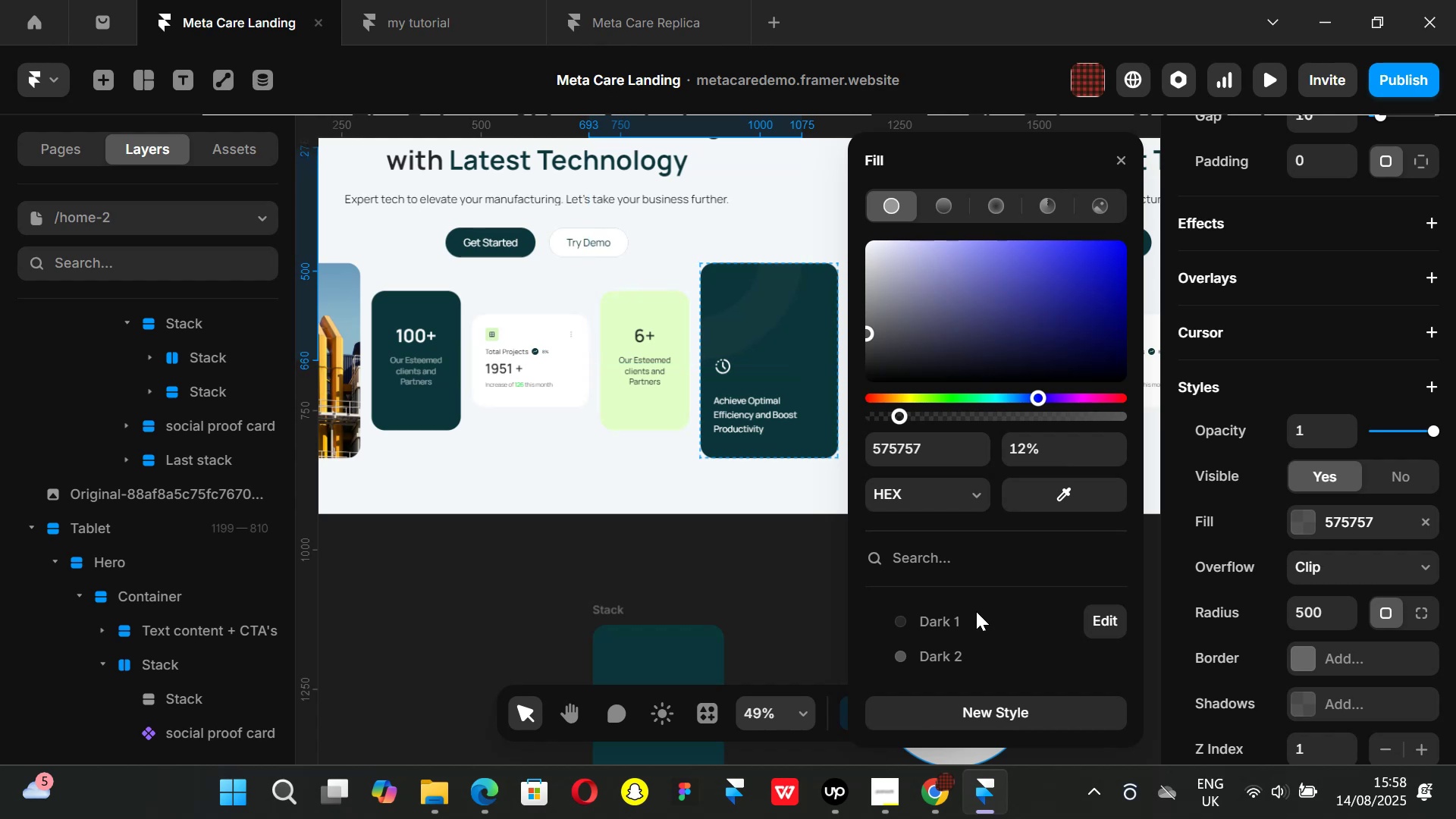 
hold_key(key=ArrowUp, duration=4.58)
 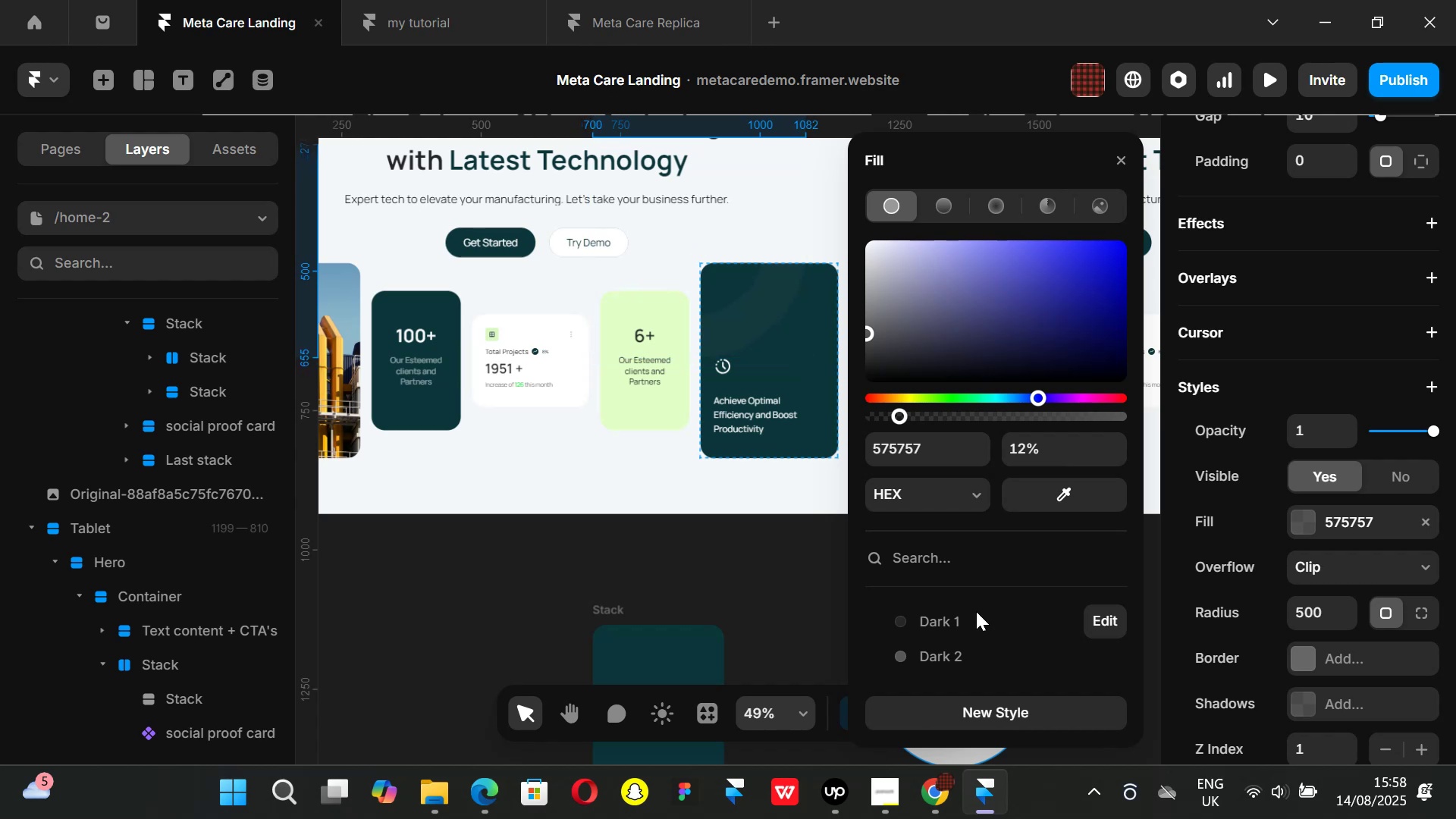 
hold_key(key=ArrowRight, duration=1.1)
 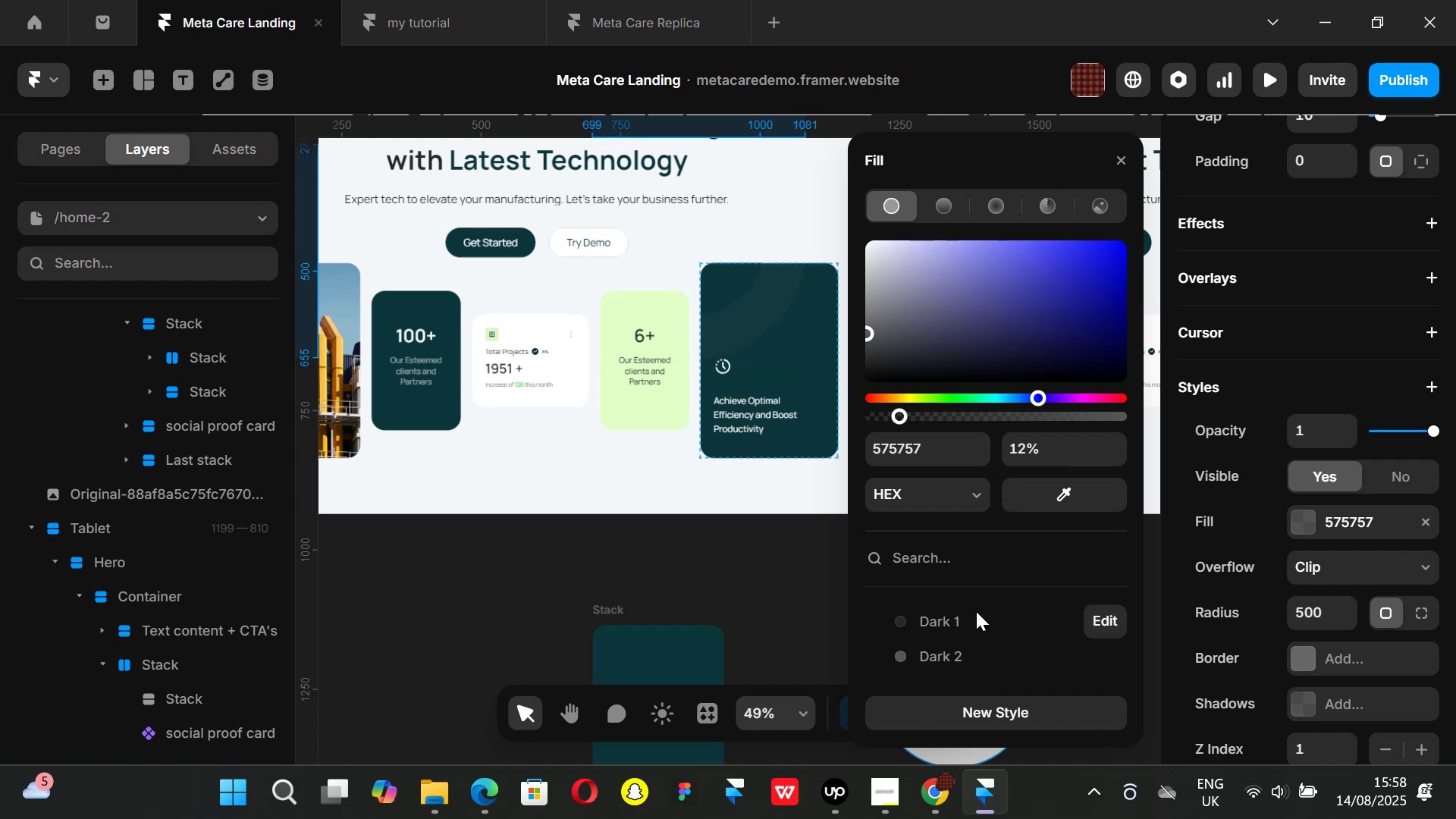 
hold_key(key=ArrowUp, duration=1.51)
 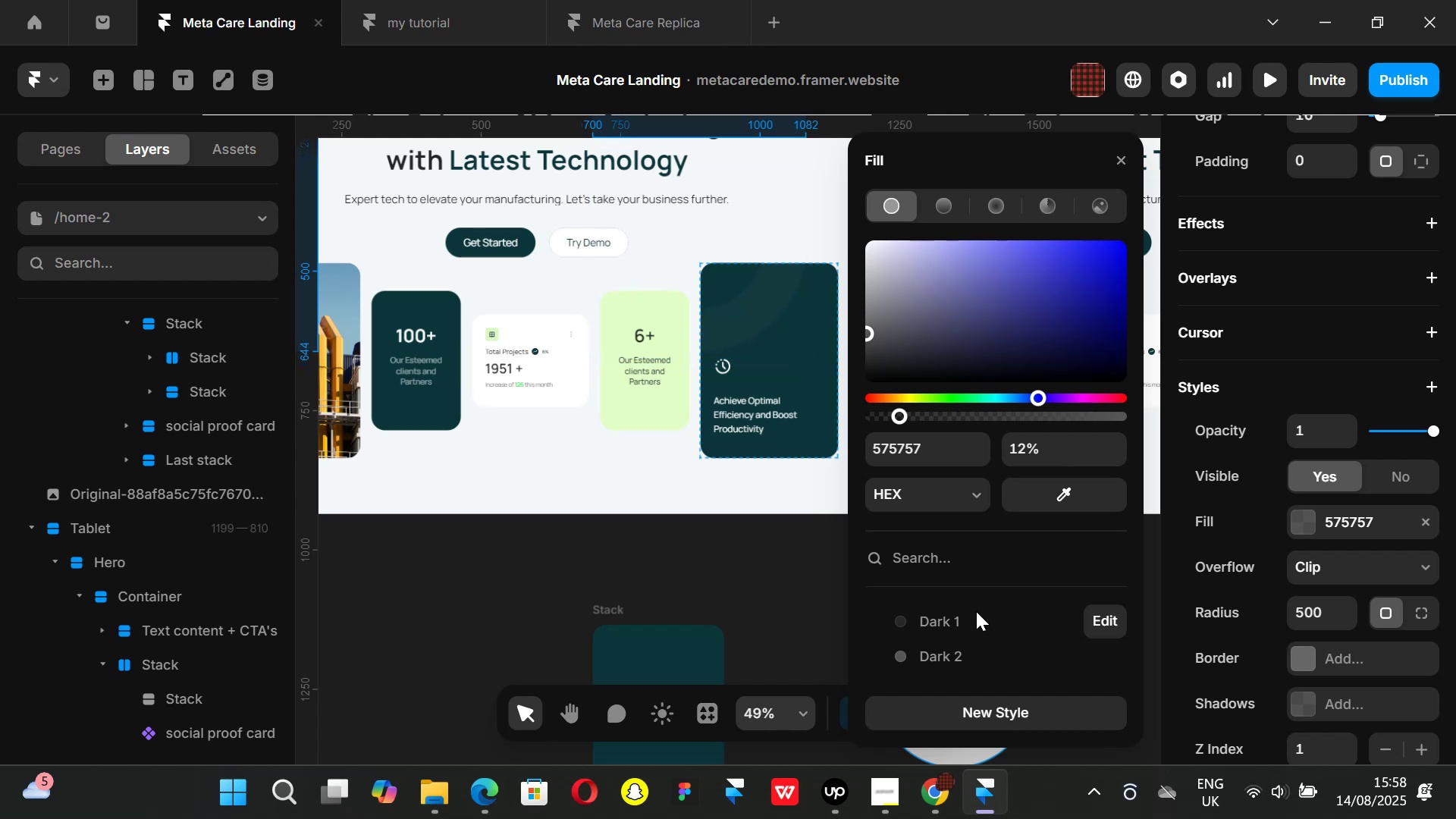 
hold_key(key=ArrowUp, duration=2.33)
 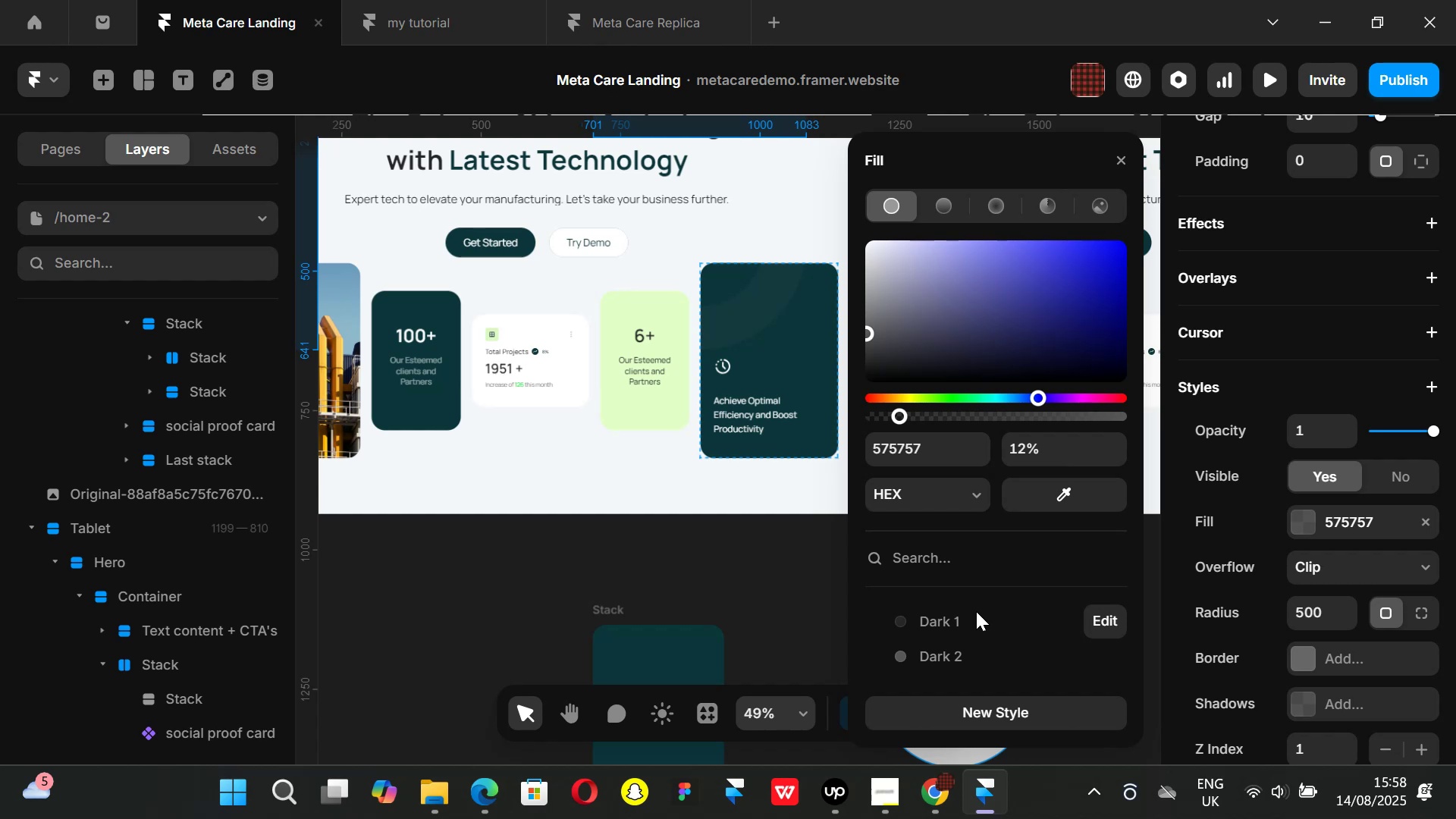 
key(ArrowRight)
 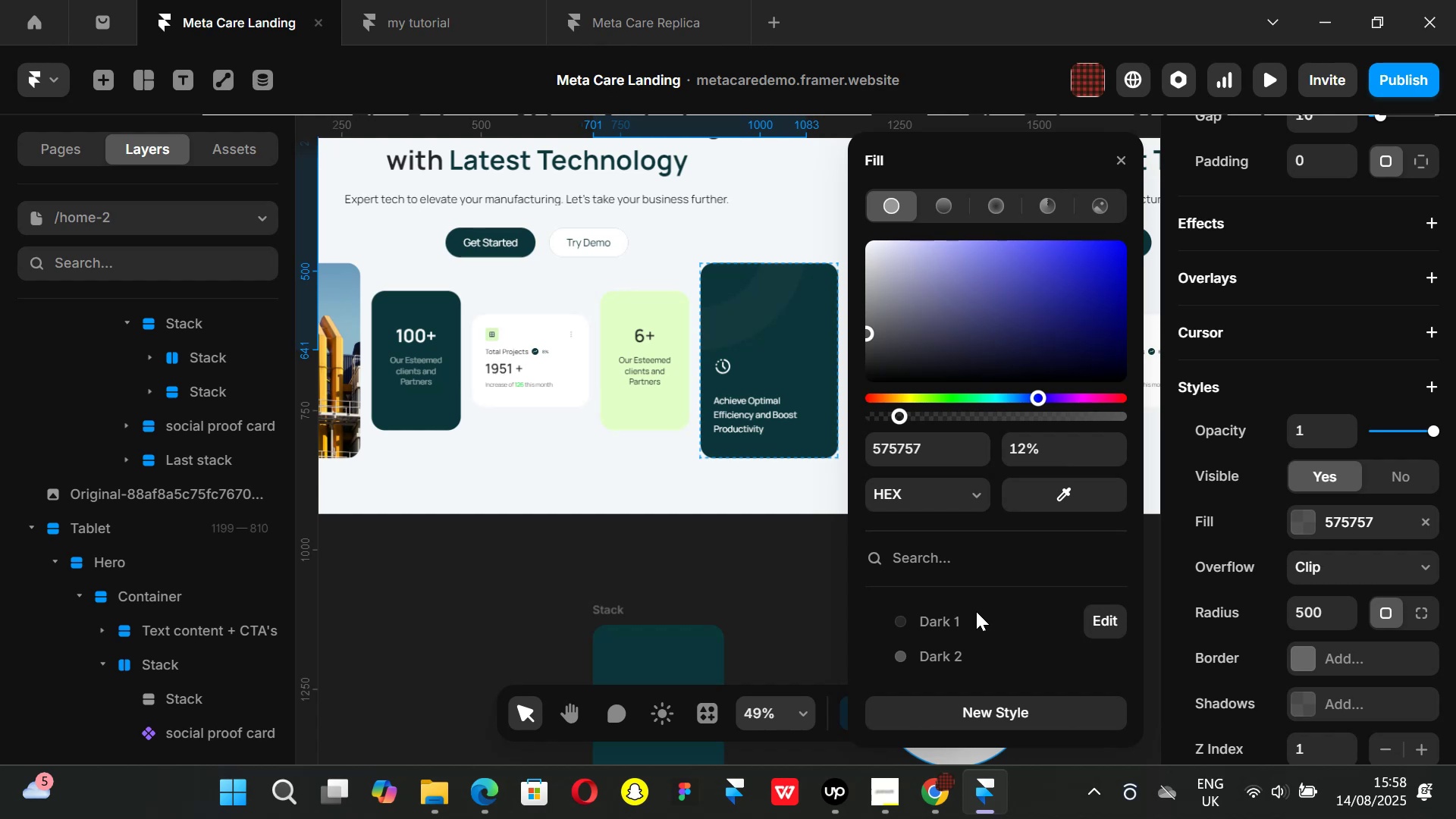 
hold_key(key=ArrowUp, duration=1.02)
 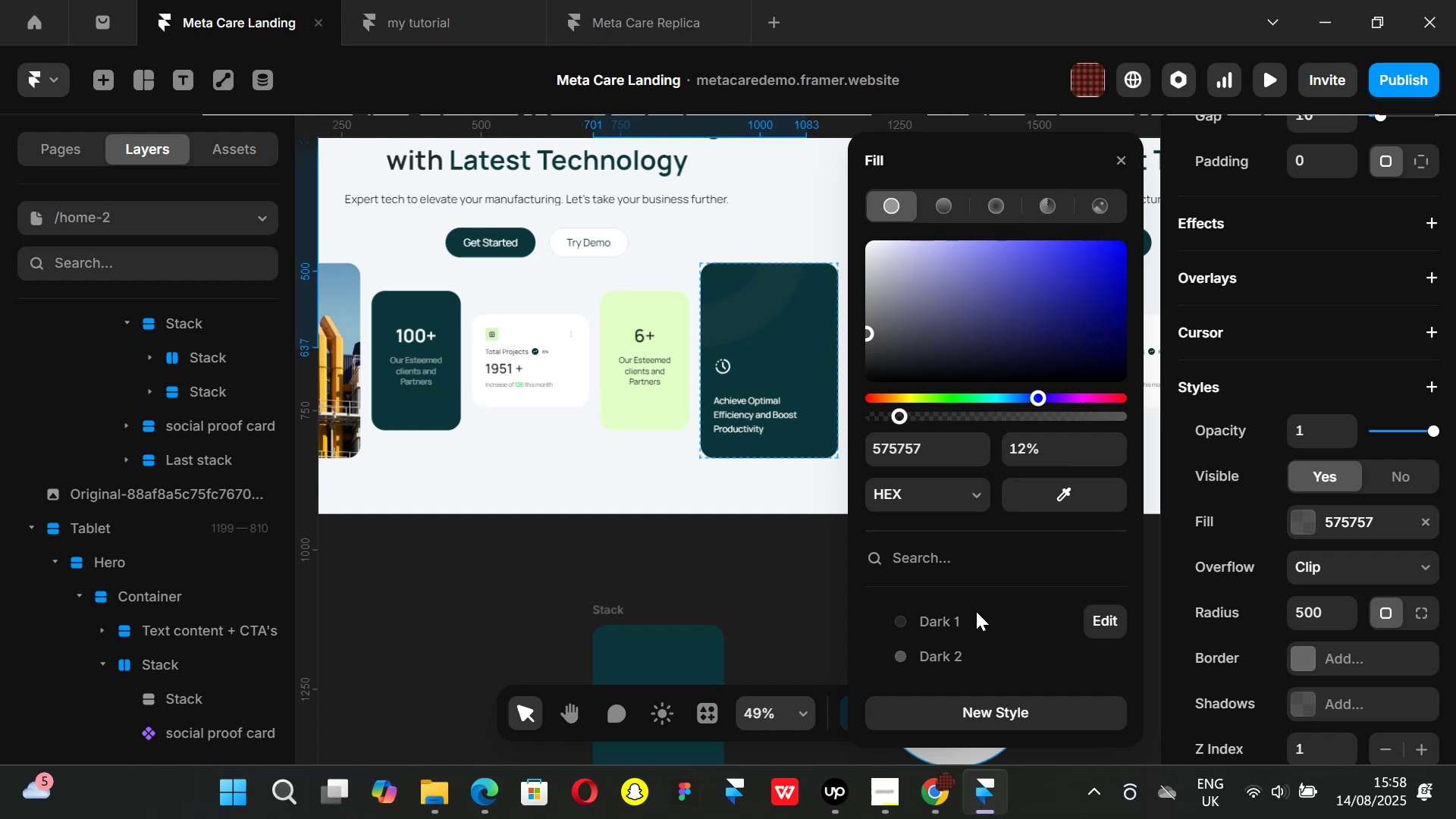 
hold_key(key=ArrowRight, duration=1.52)
 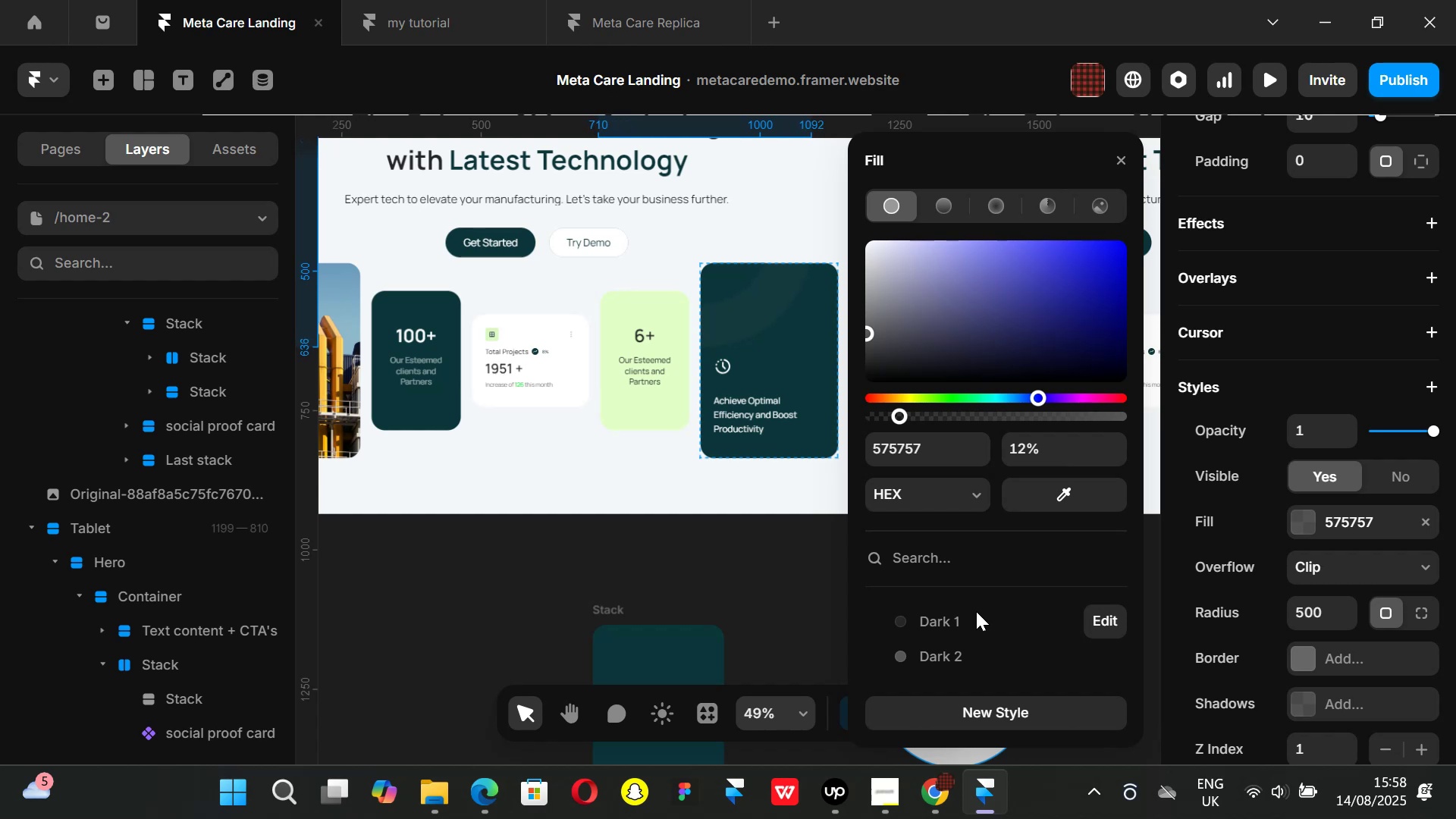 
key(ArrowRight)
 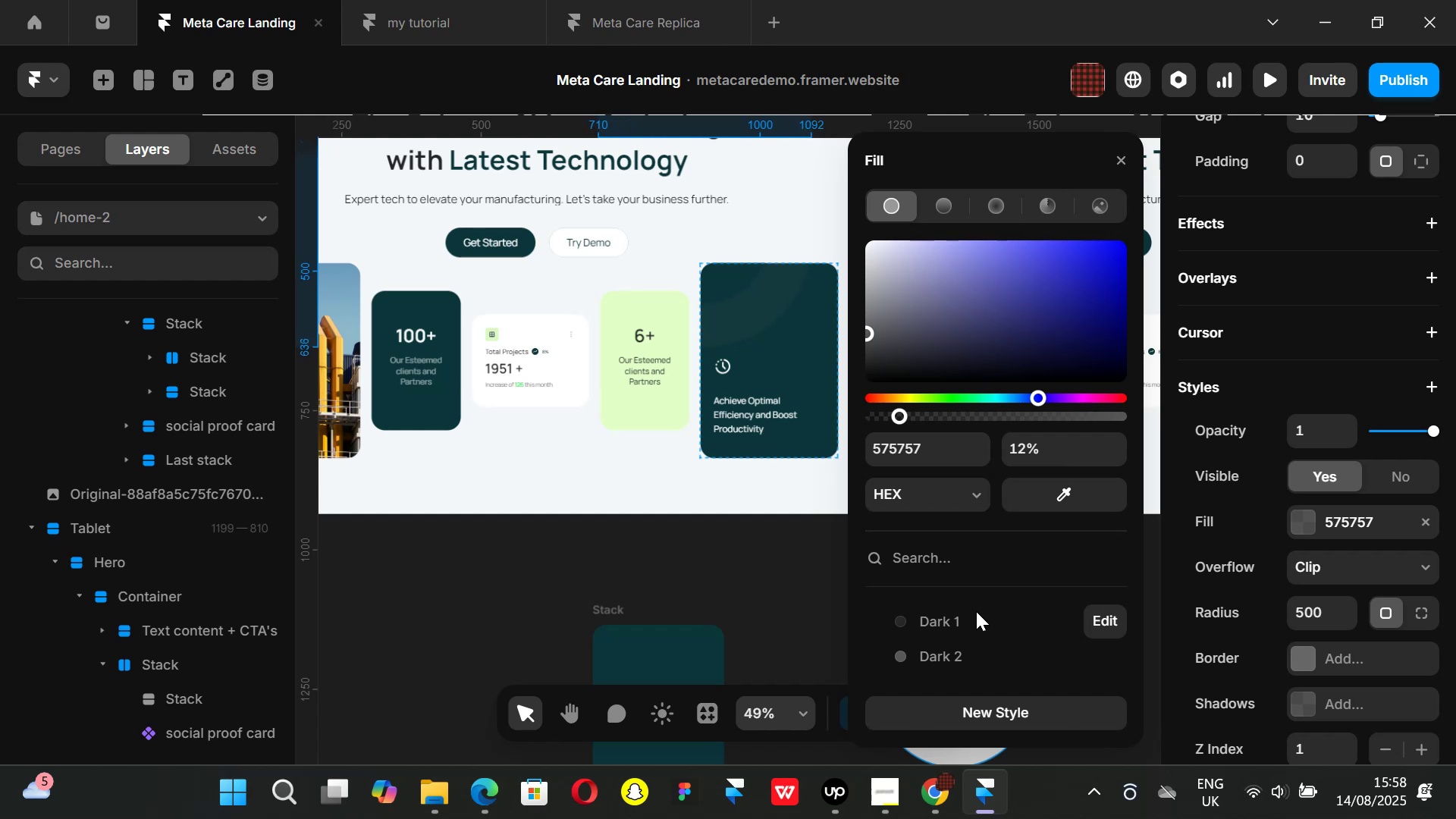 
key(ArrowRight)
 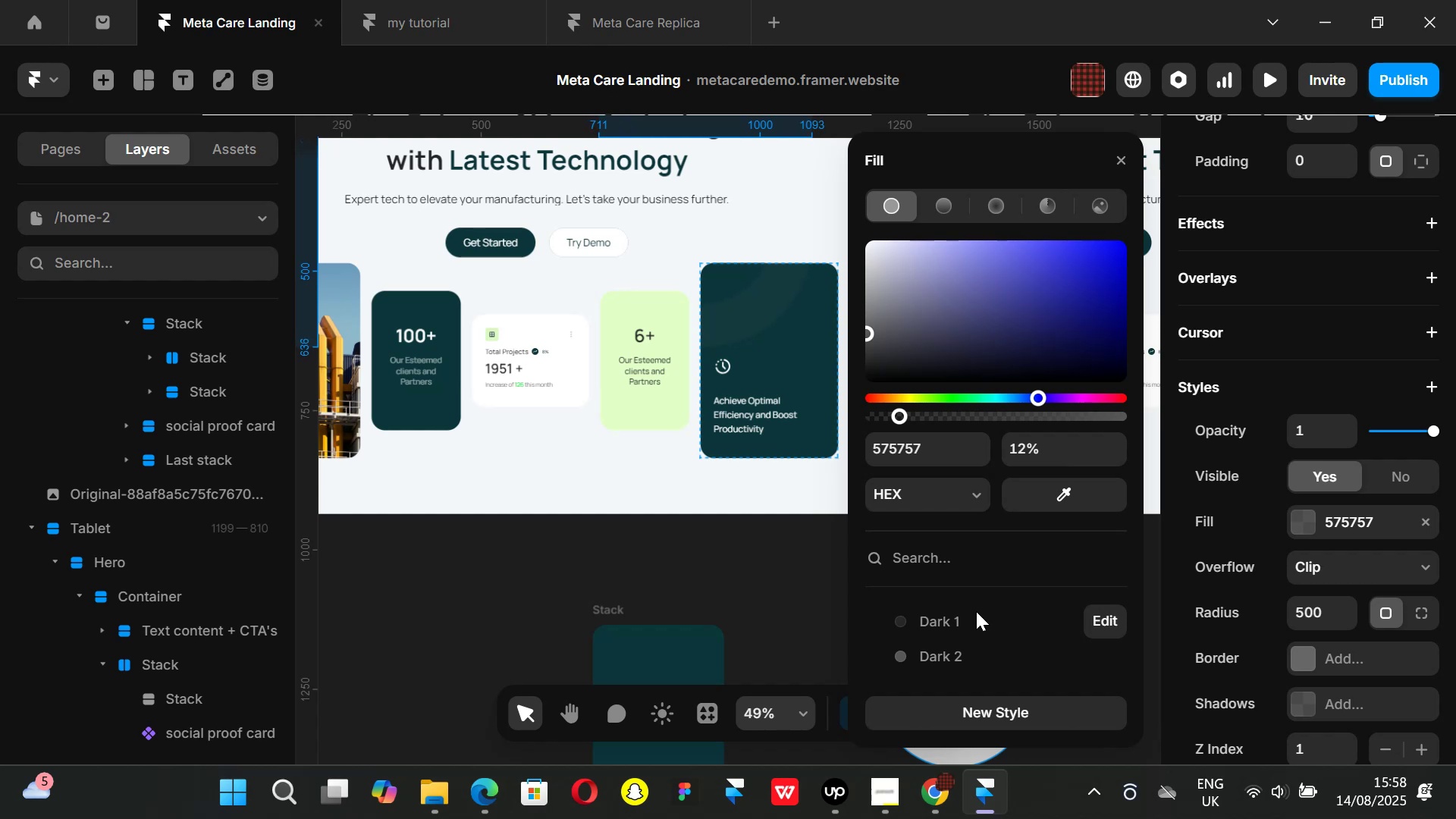 
key(ArrowRight)
 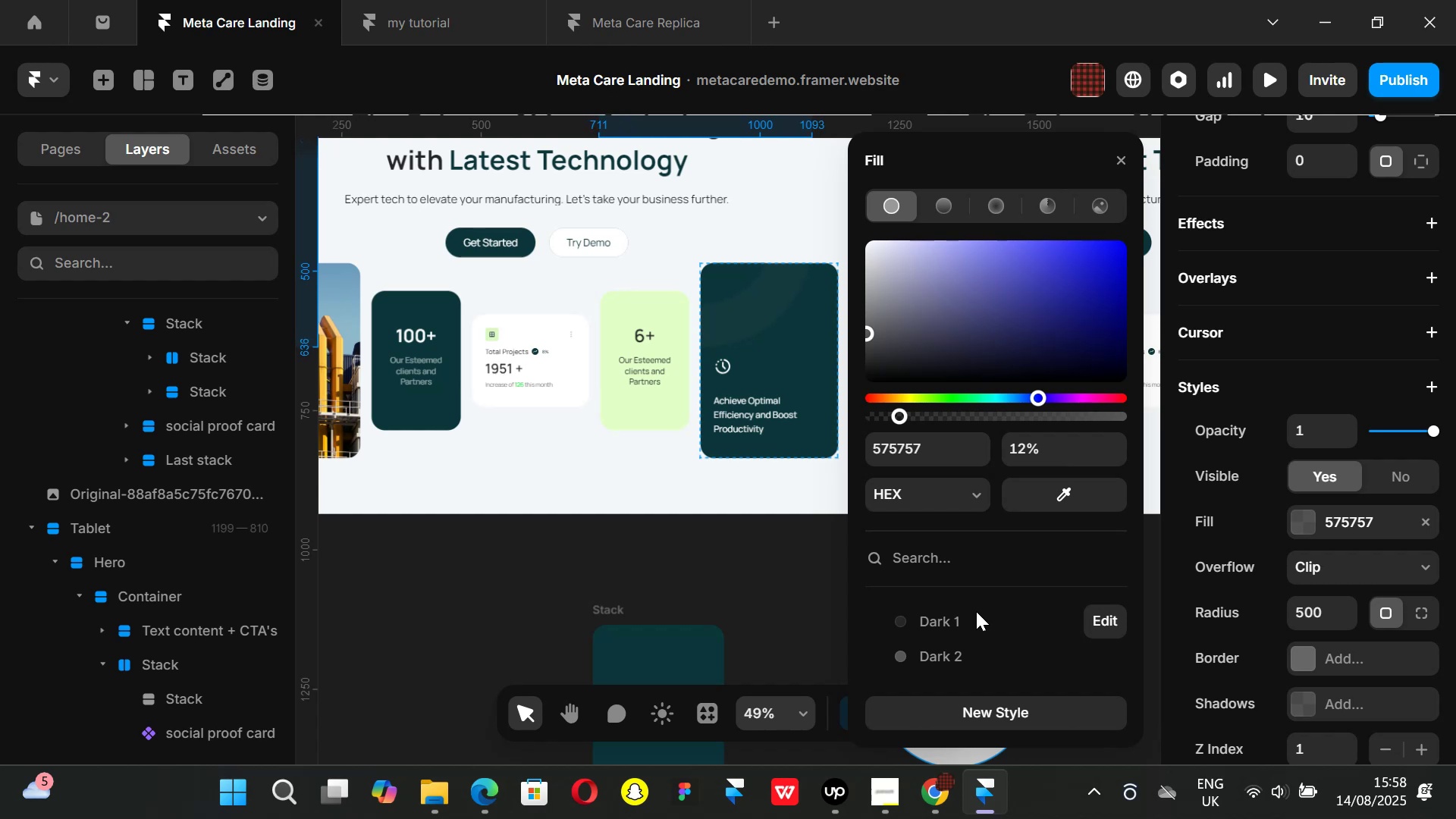 
key(ArrowRight)
 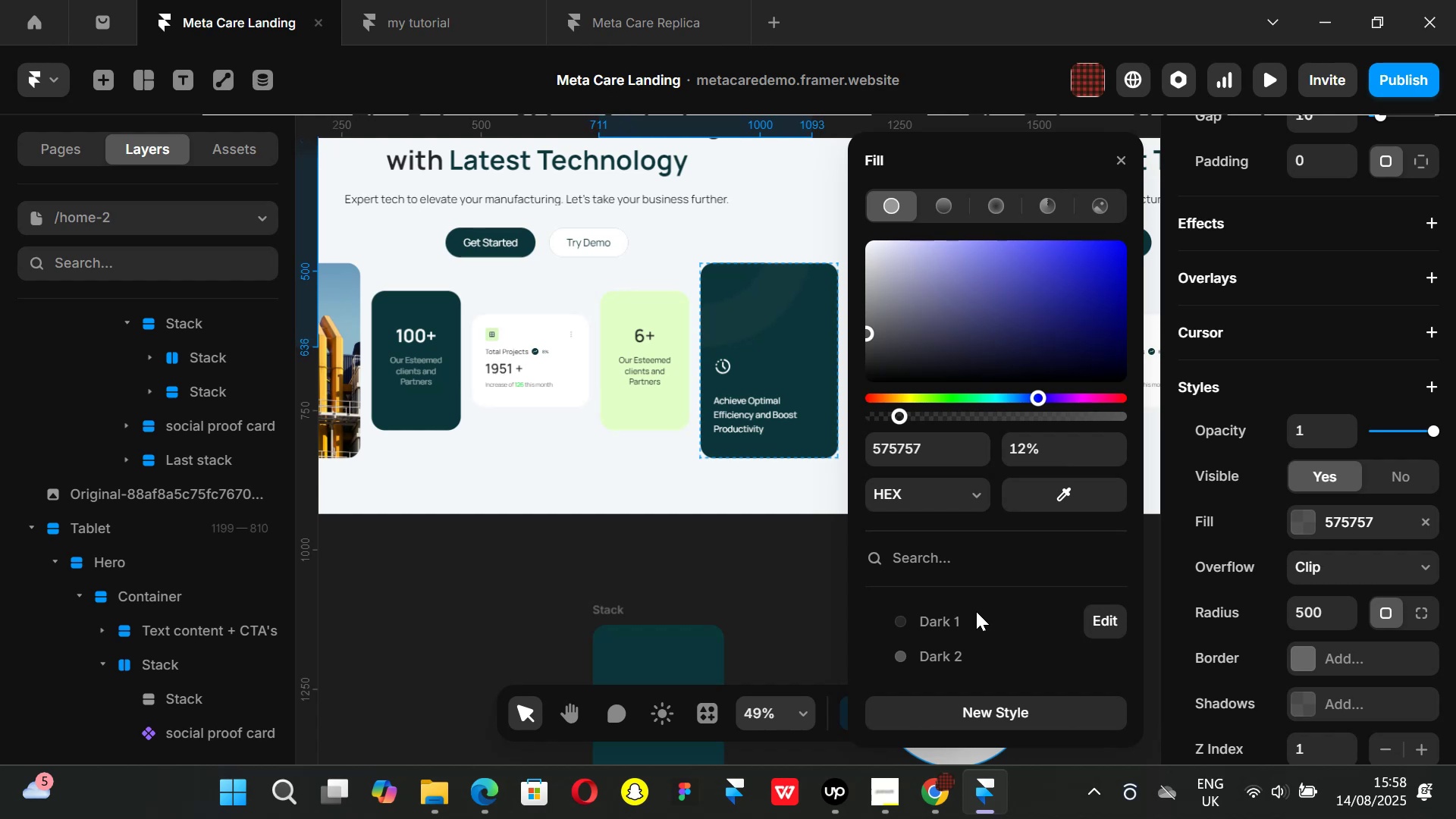 
key(ArrowRight)
 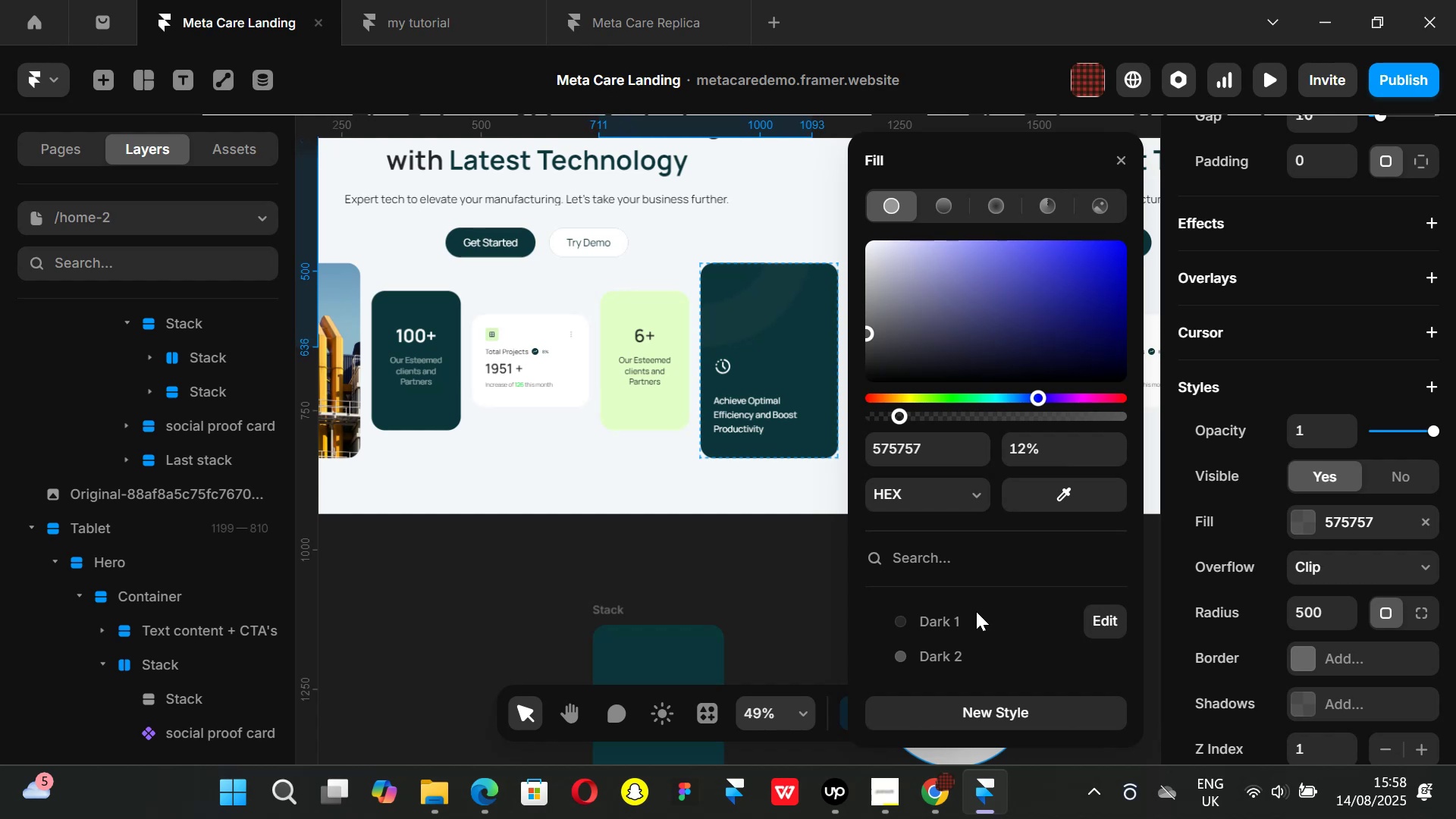 
key(ArrowRight)
 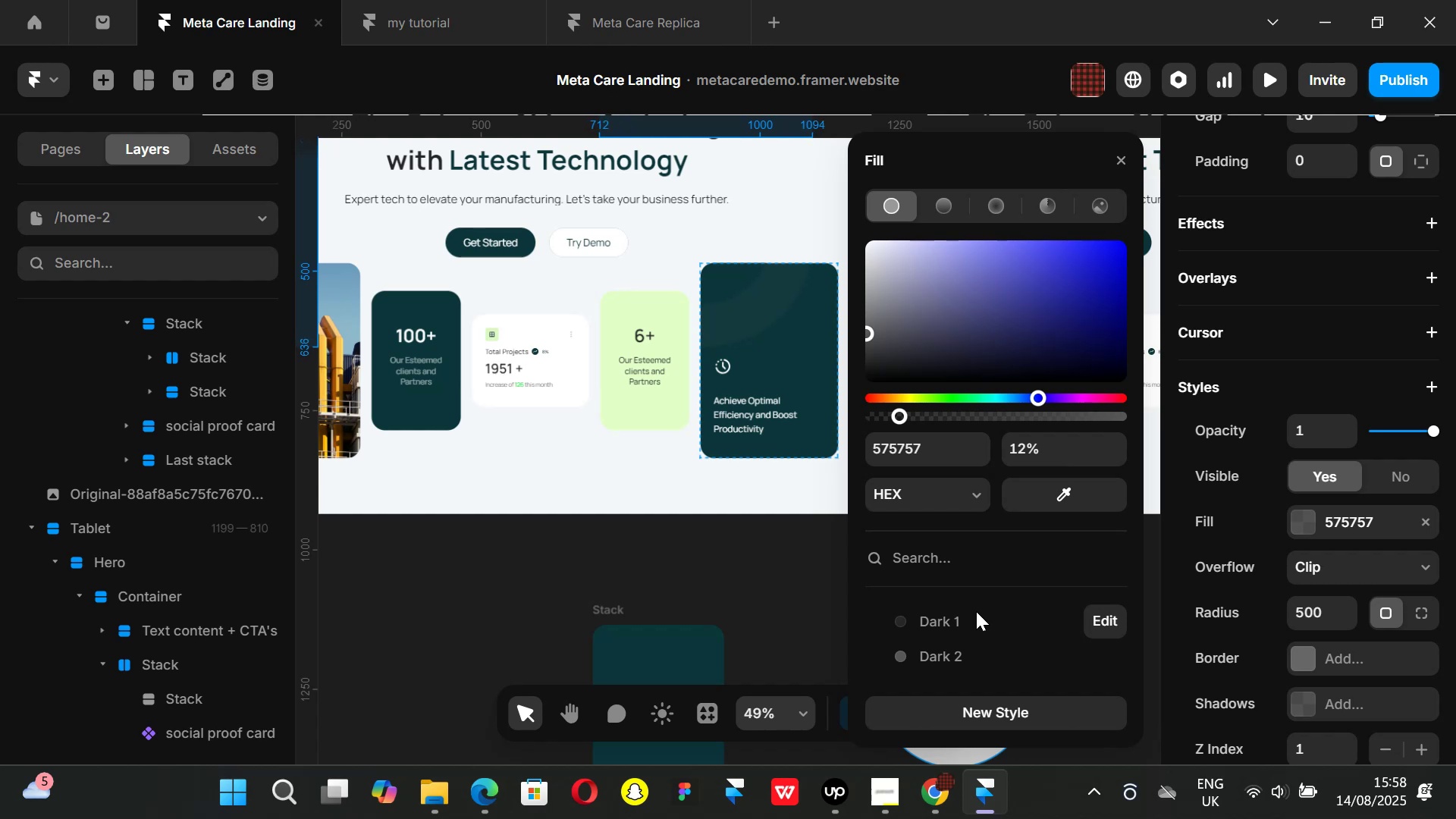 
key(ArrowRight)
 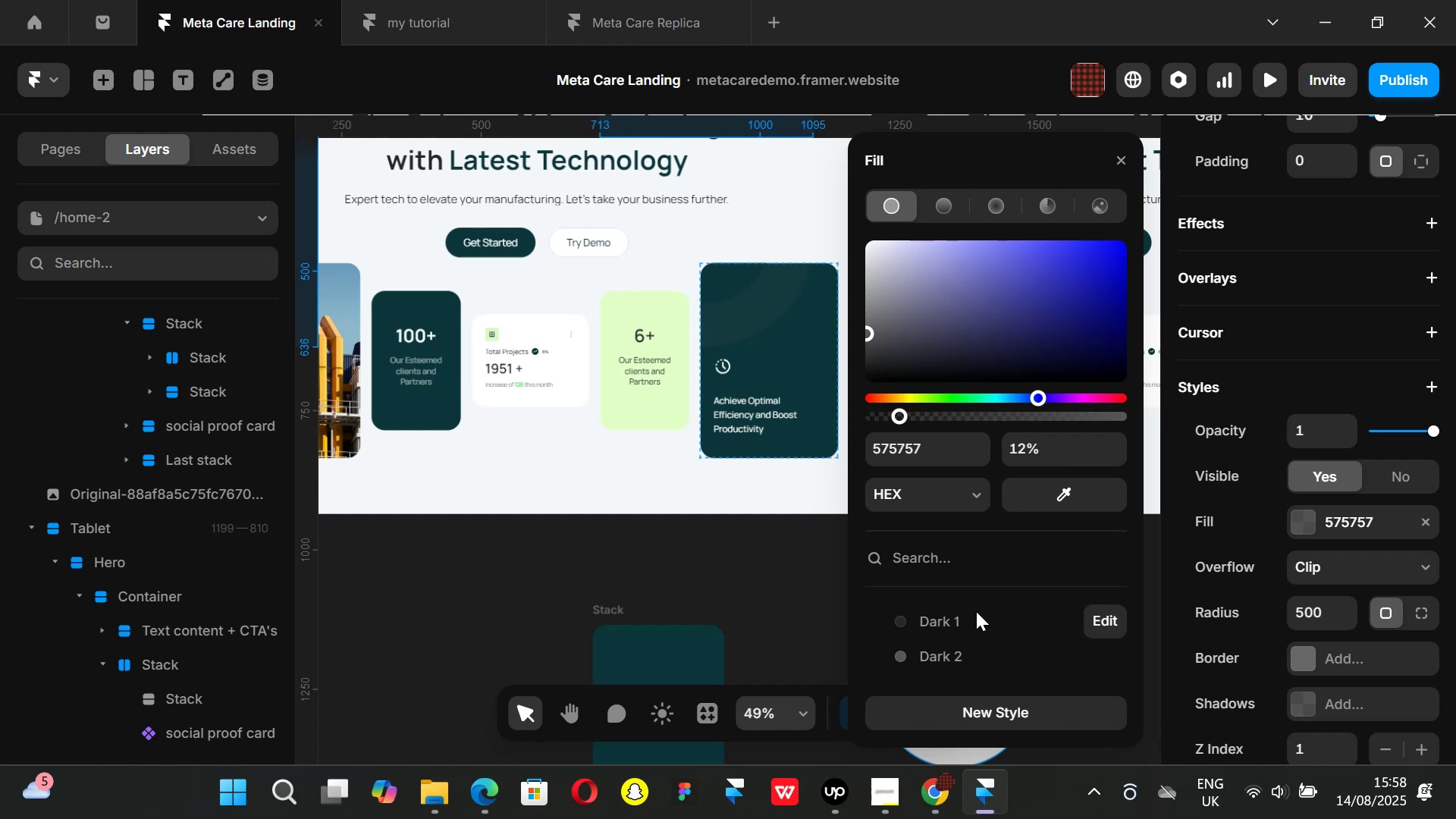 
key(ArrowDown)
 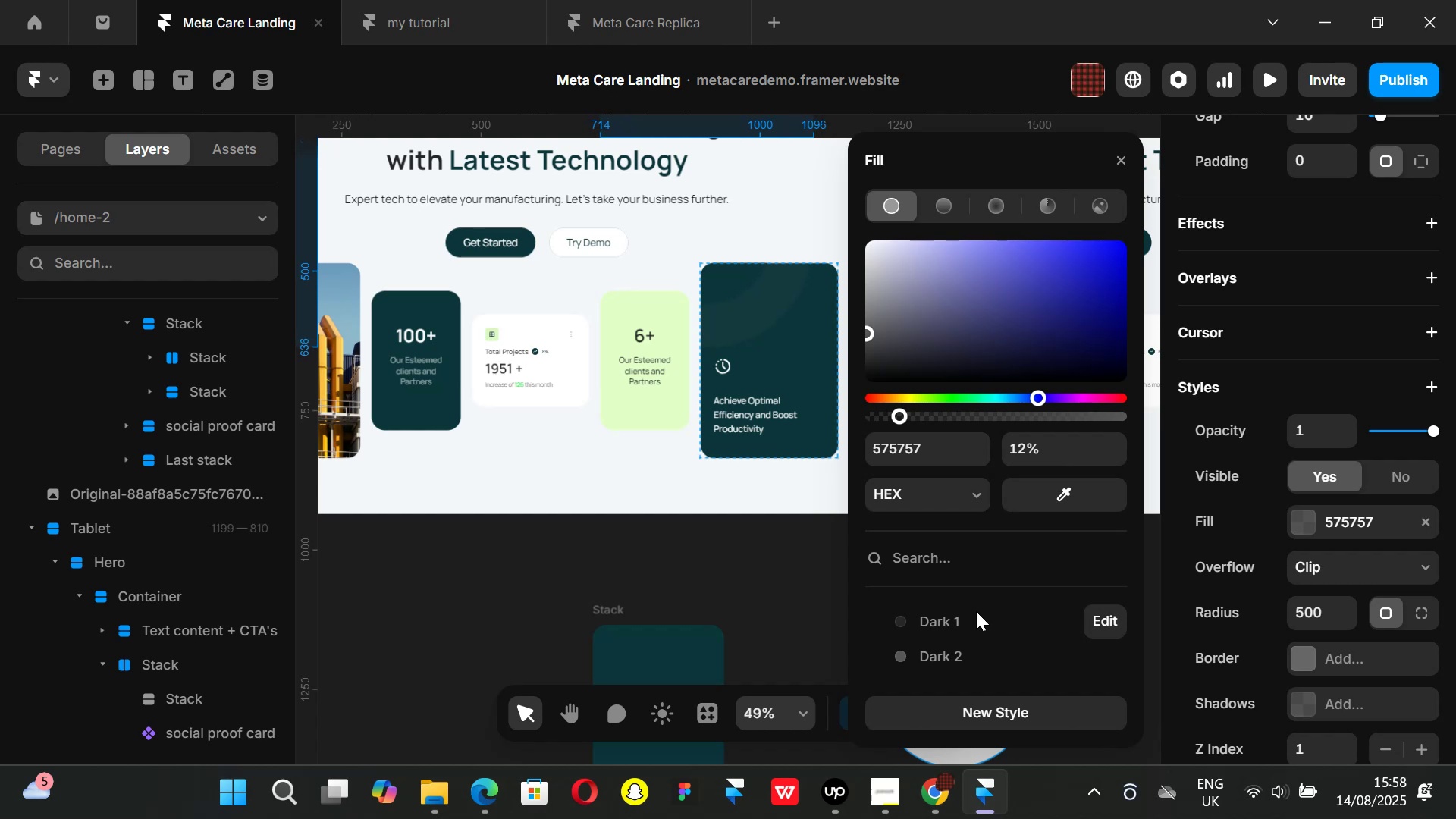 
key(ArrowDown)
 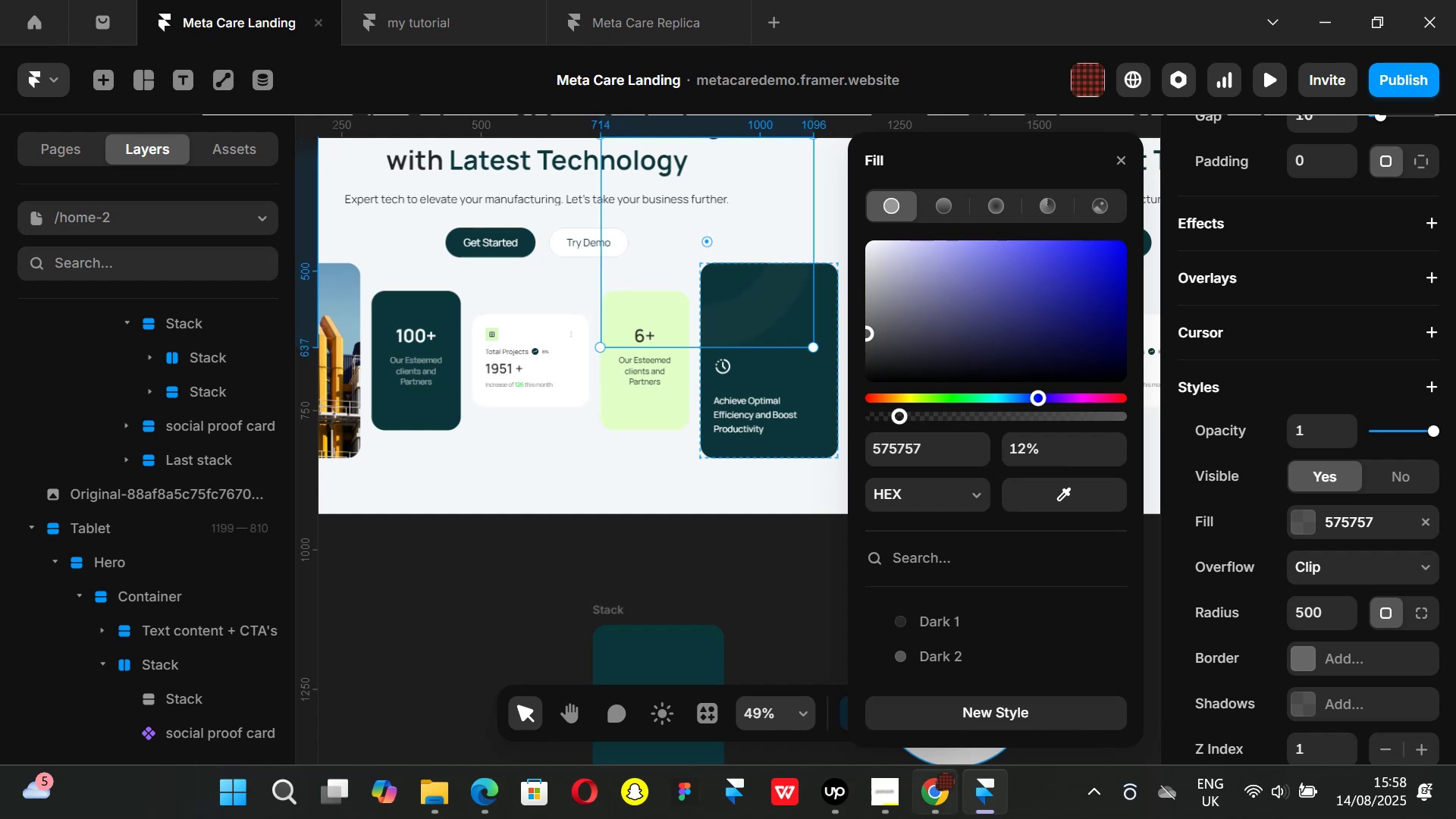 
left_click([937, 804])
 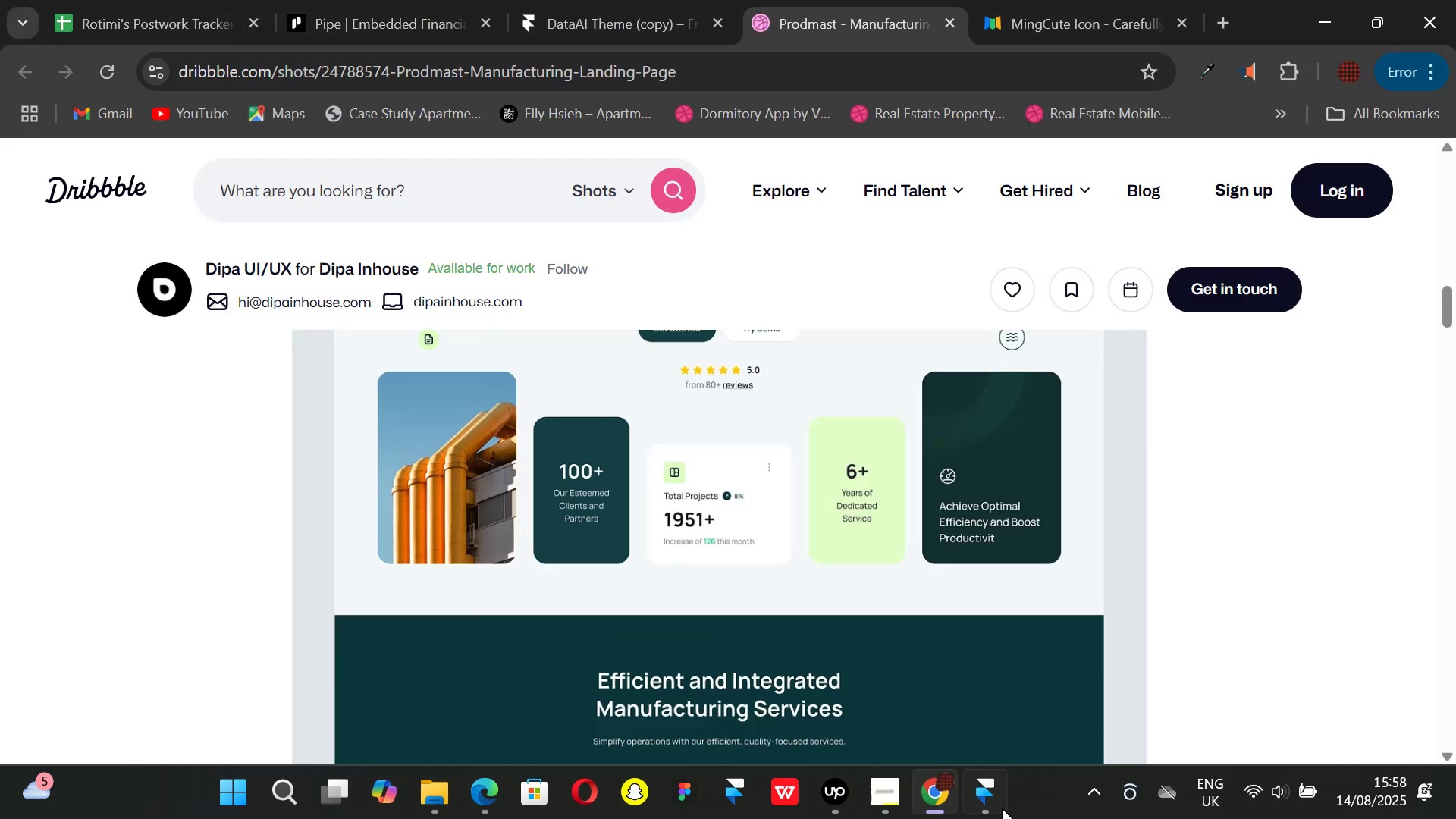 
left_click([983, 801])
 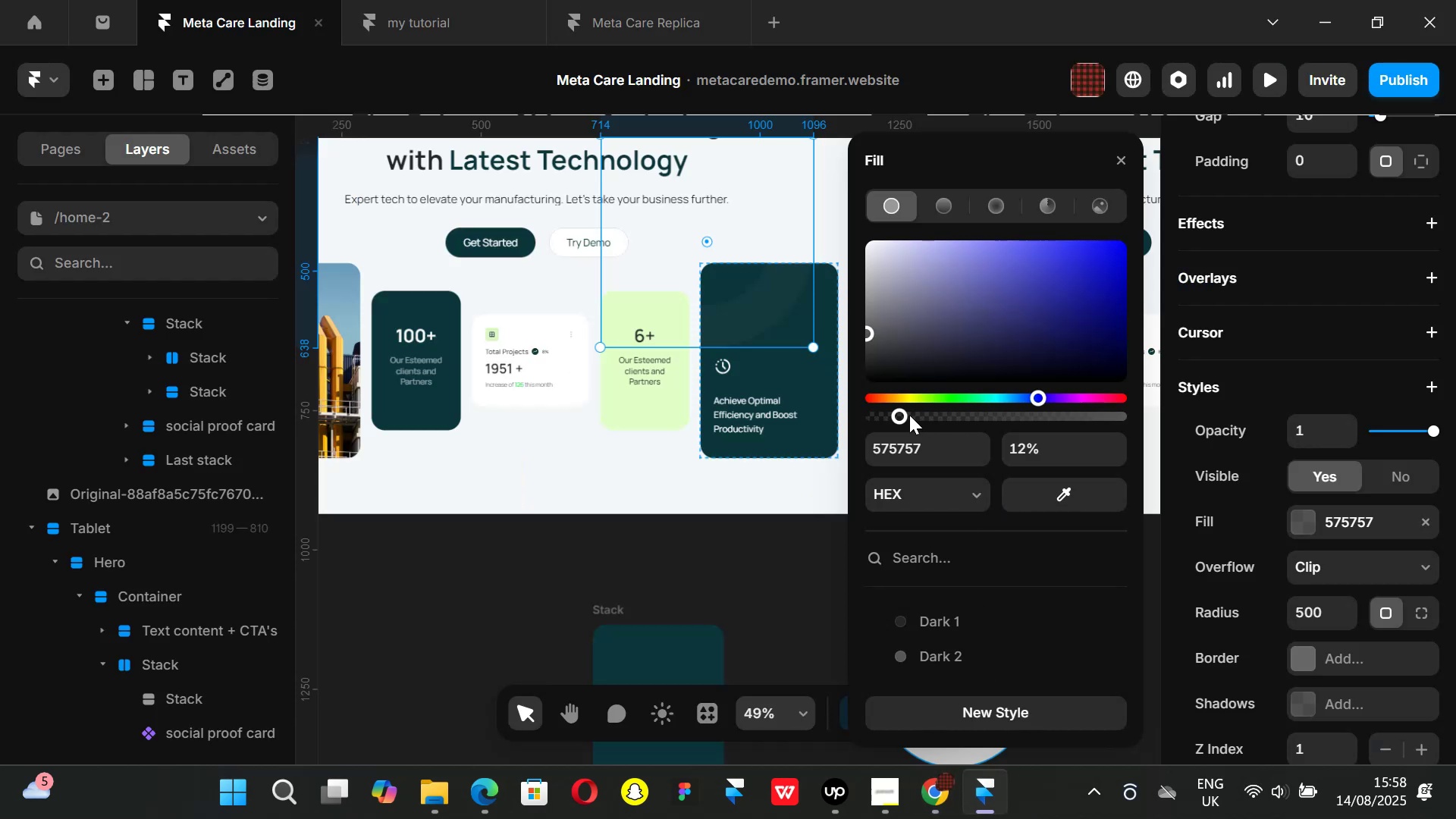 
left_click_drag(start_coordinate=[900, 414], to_coordinate=[906, 413])
 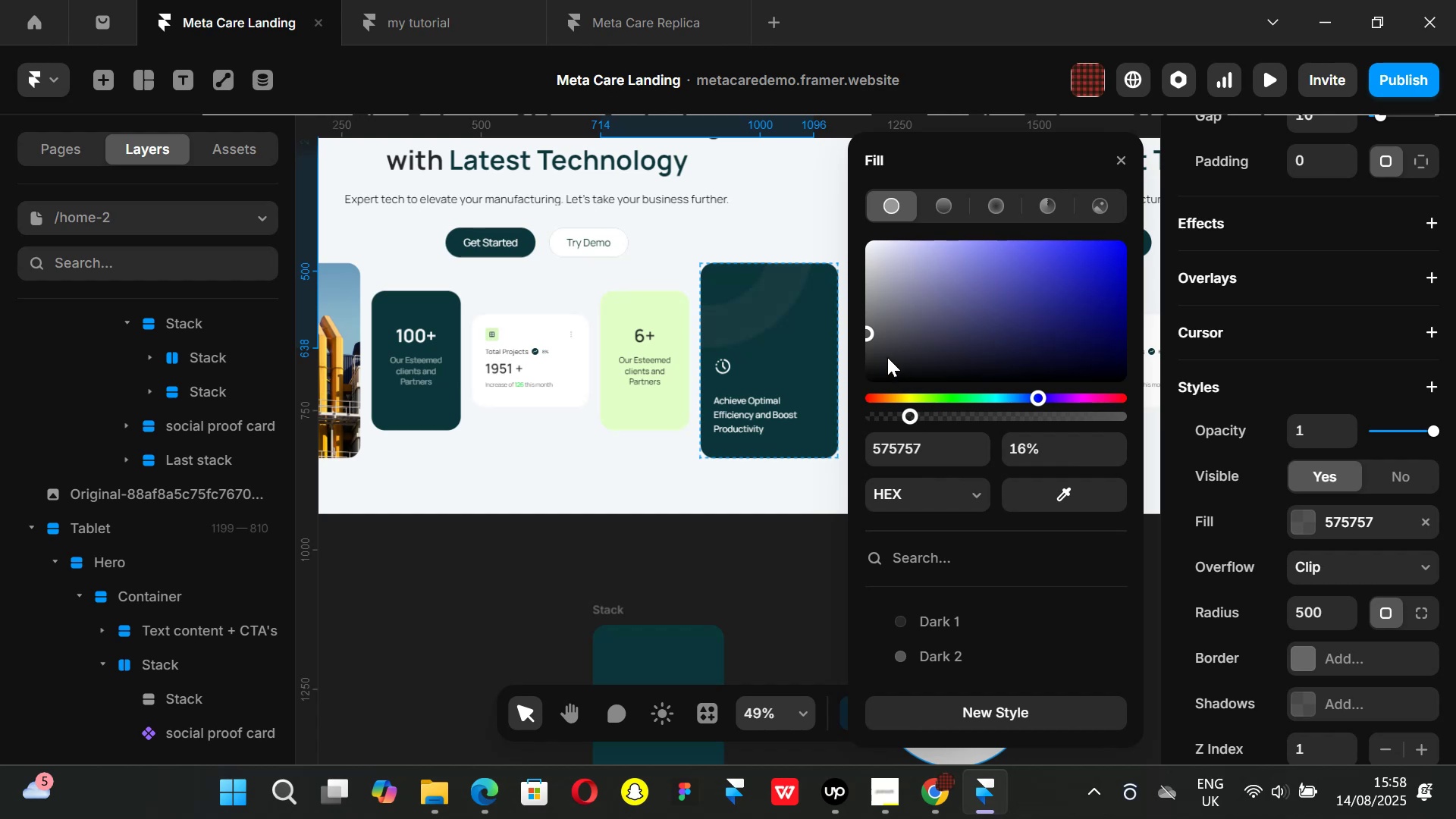 
left_click_drag(start_coordinate=[876, 355], to_coordinate=[843, 335])
 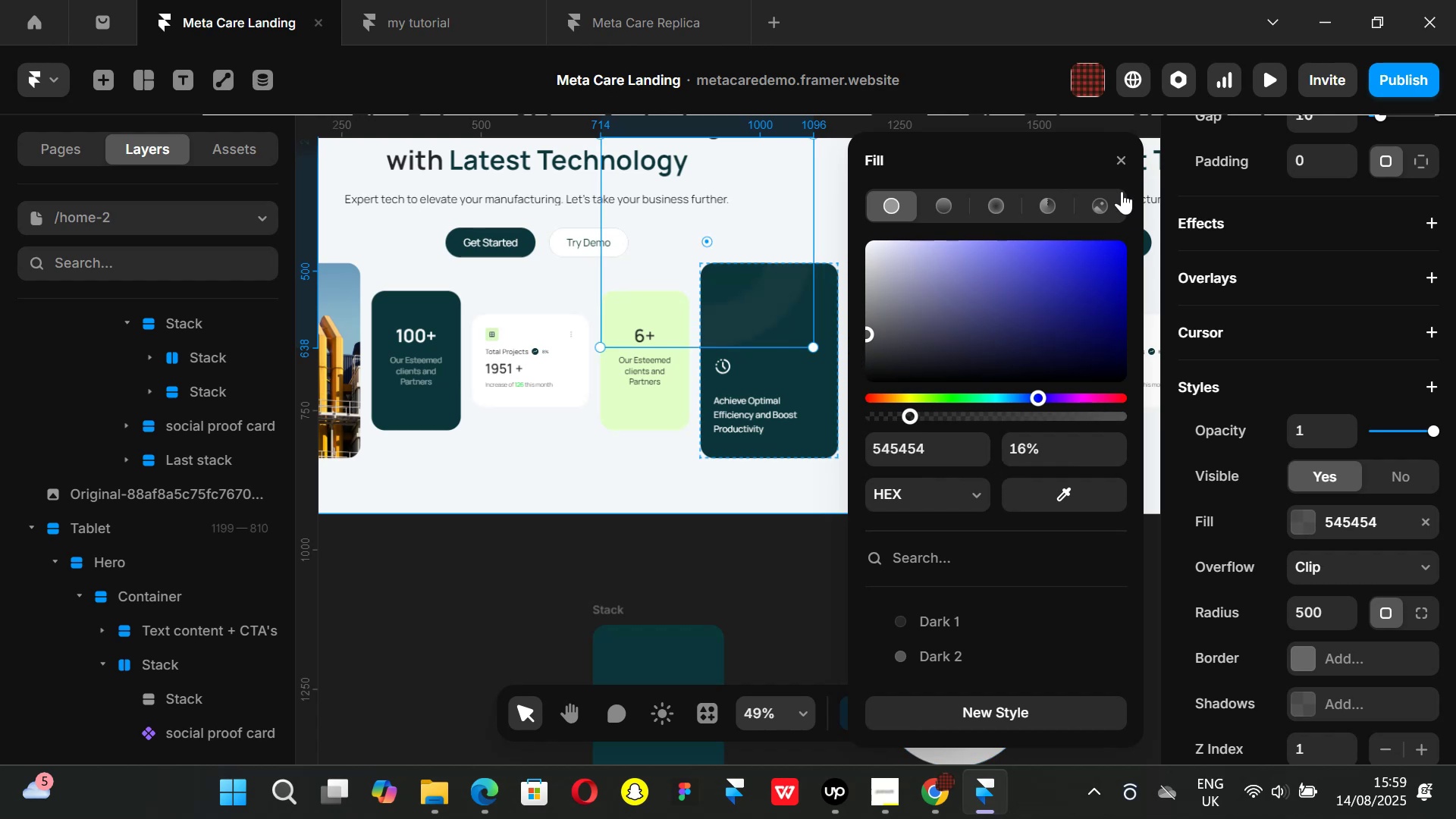 
left_click([1122, 162])
 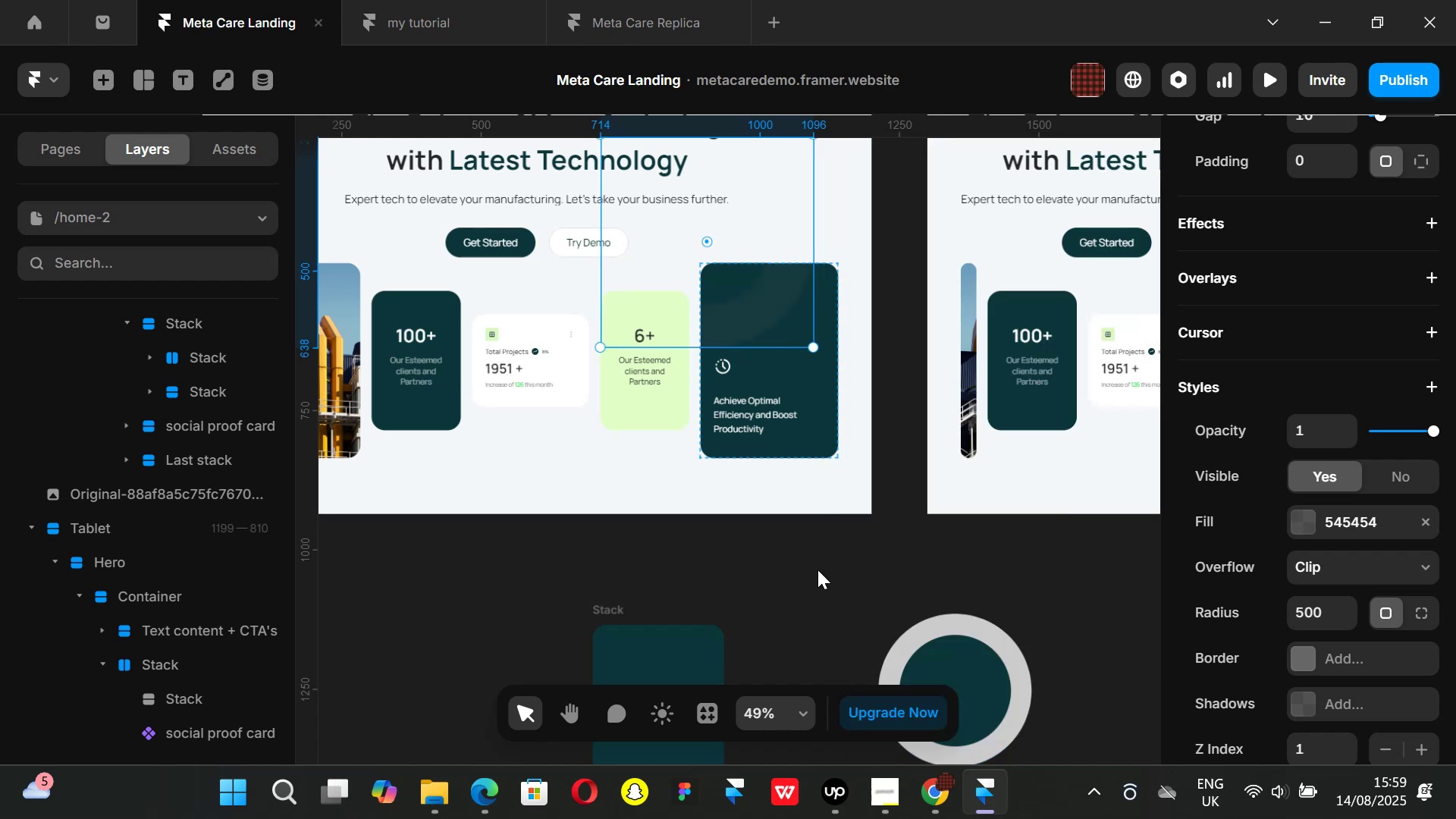 
left_click([816, 570])
 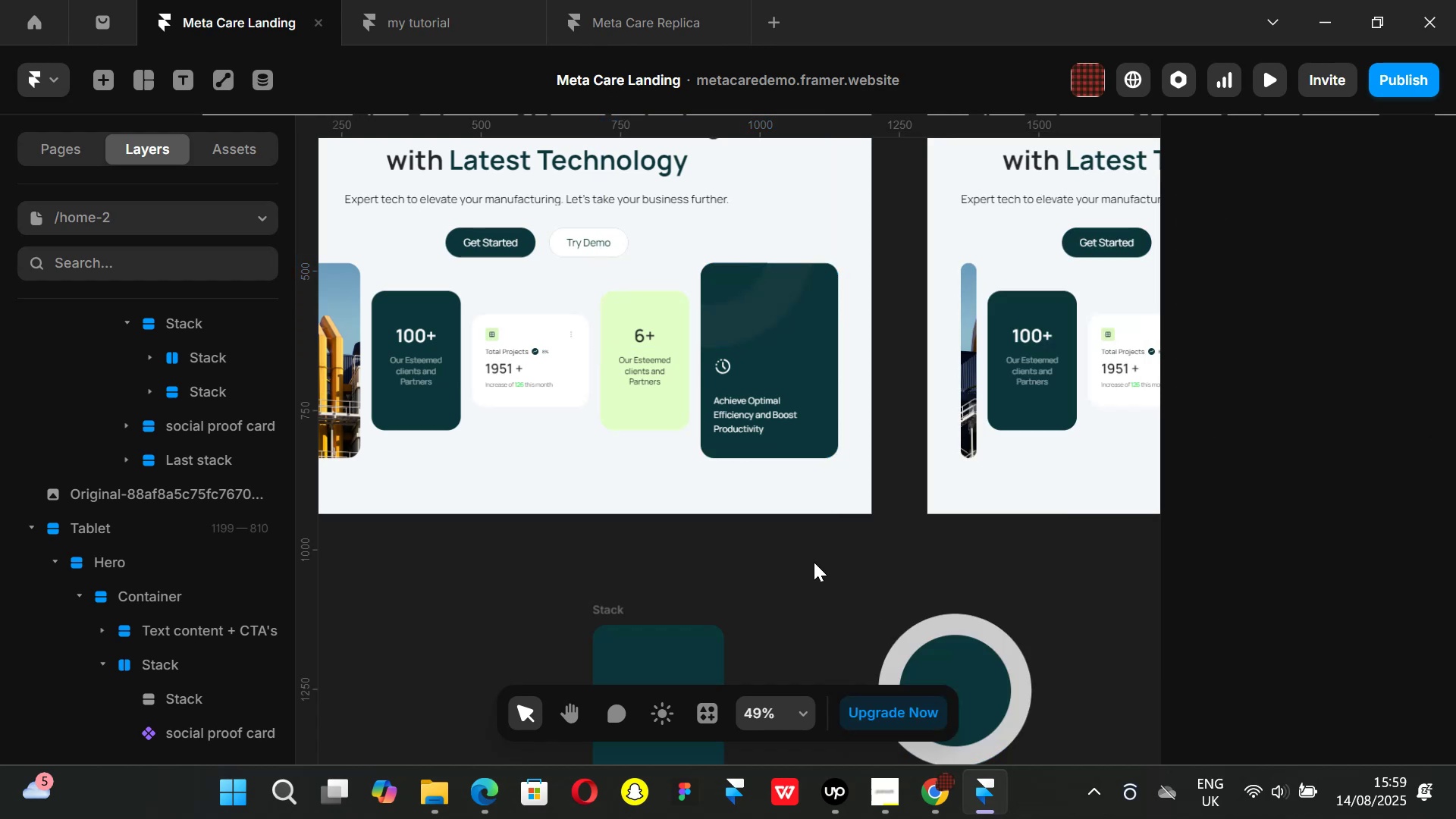 
hold_key(key=ShiftLeft, duration=0.62)
scroll: coordinate [814, 562], scroll_direction: down, amount: 2.0
 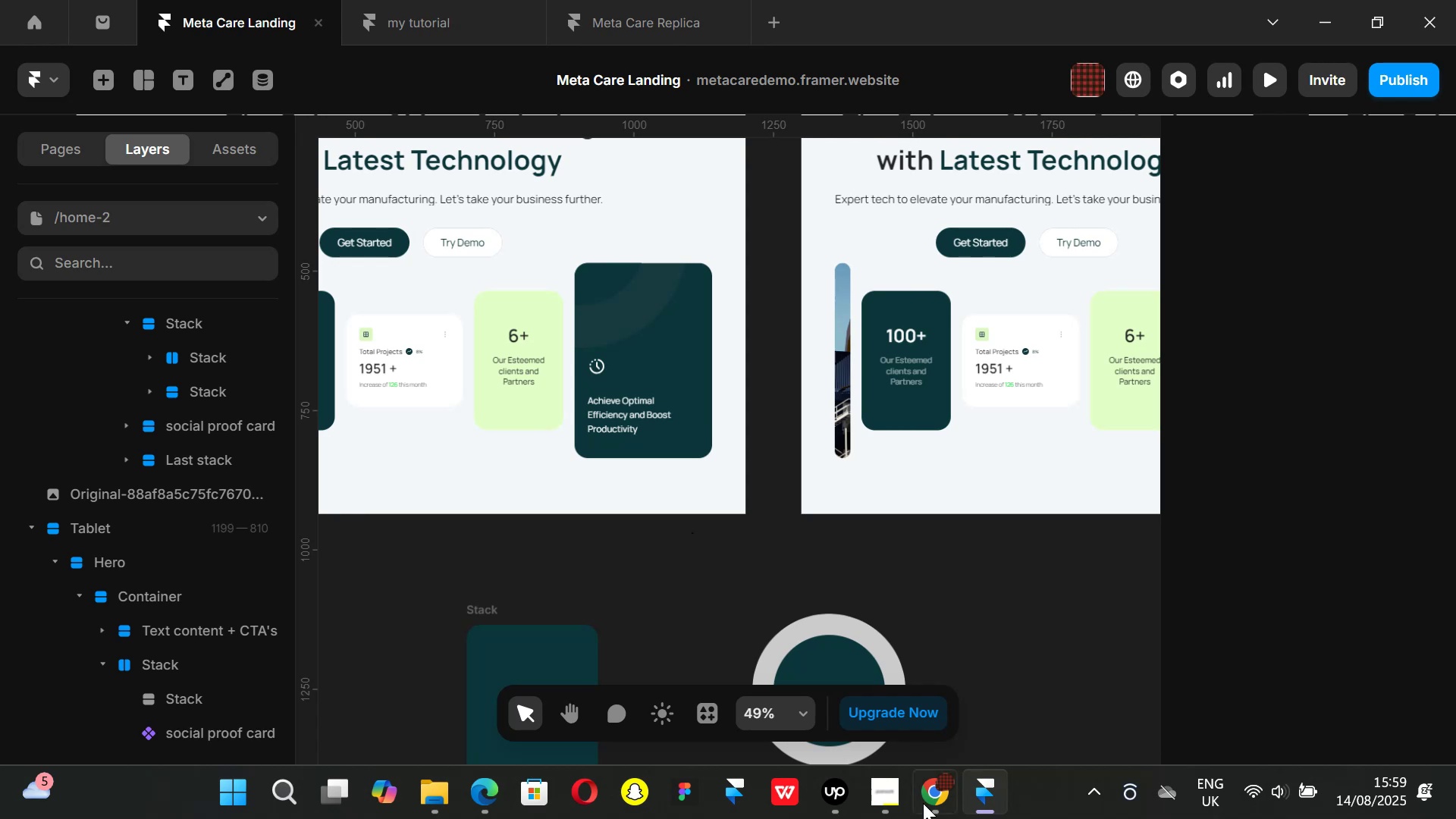 
left_click([932, 802])
 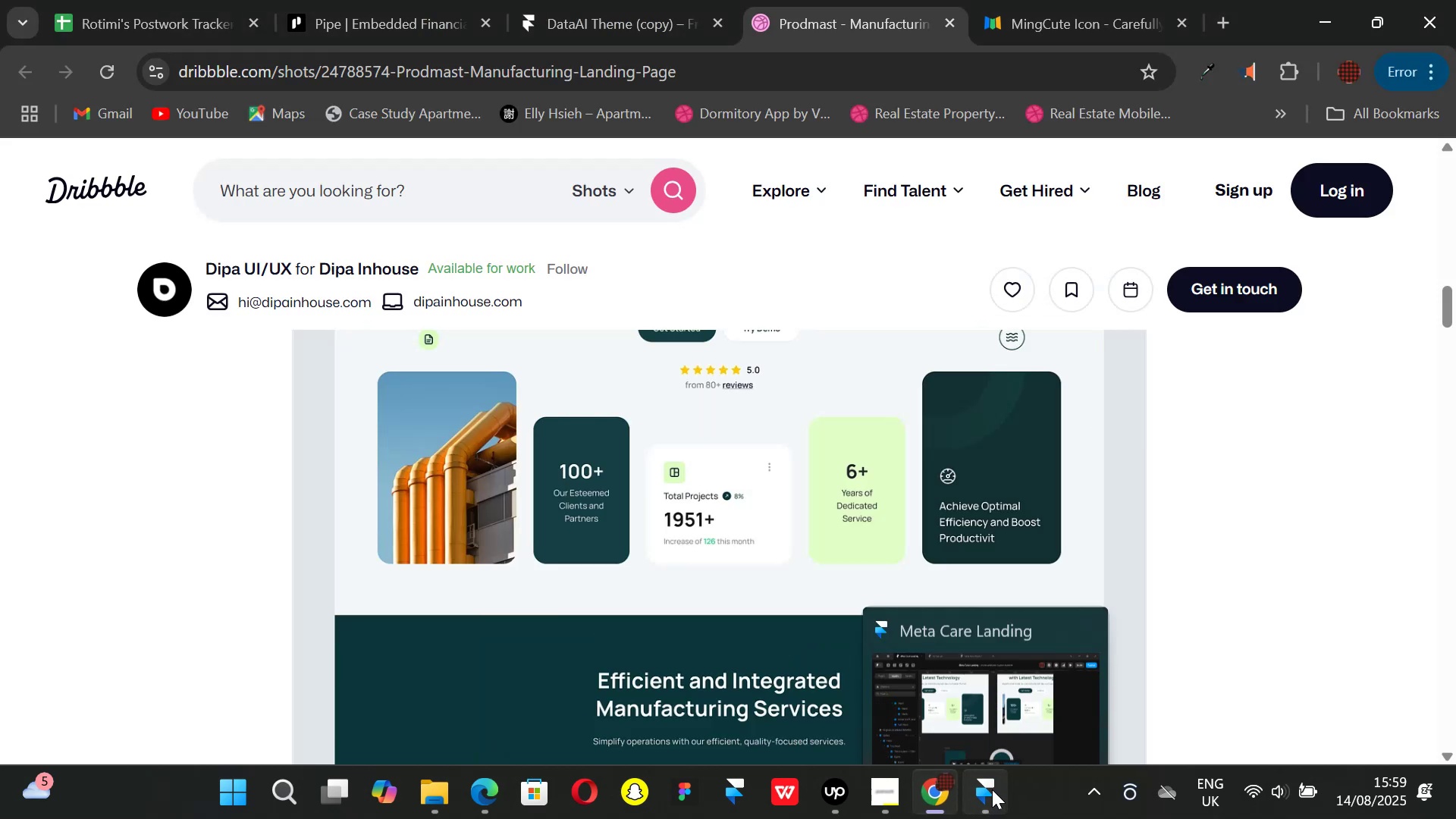 
left_click([992, 789])
 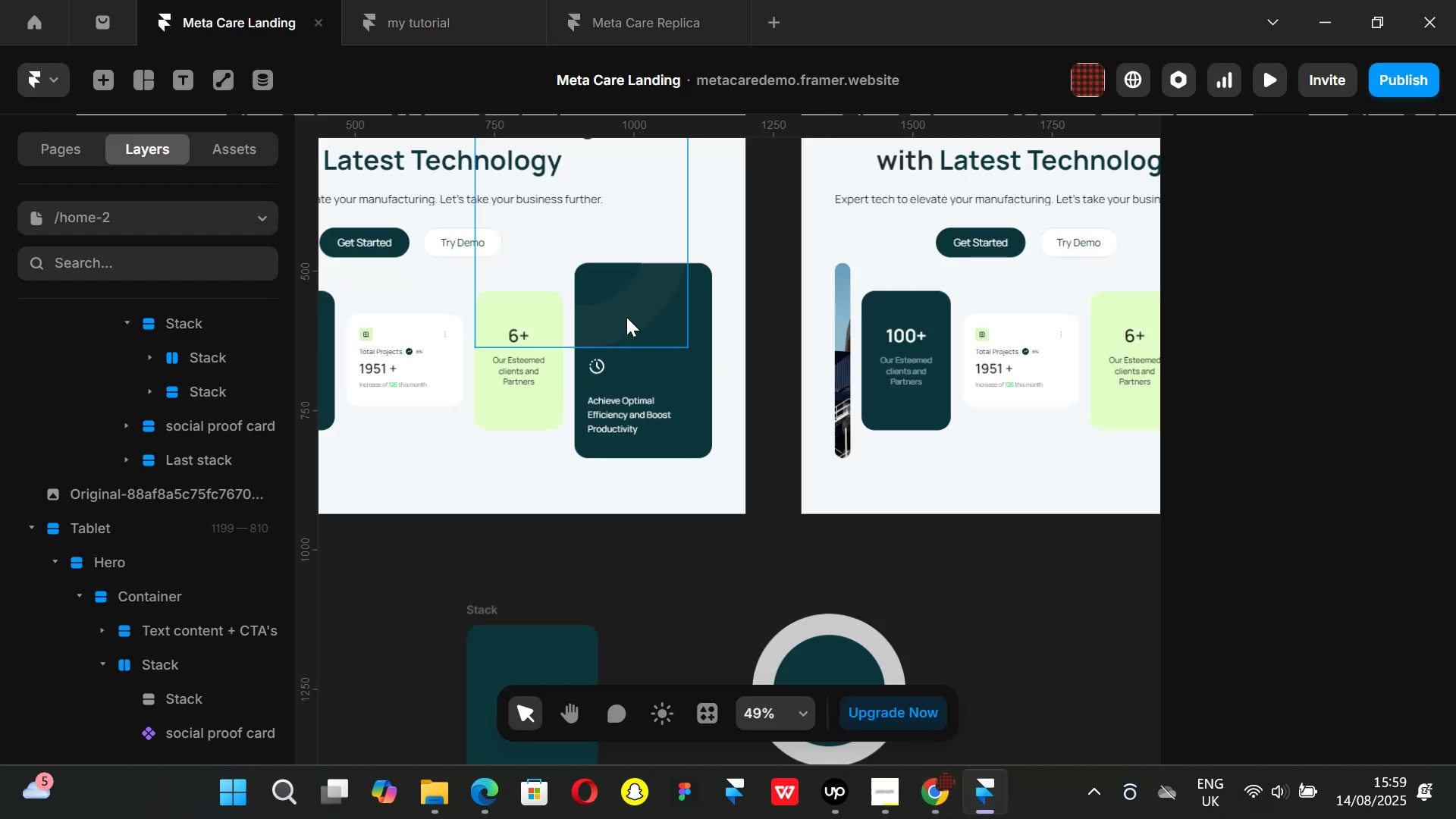 
left_click([626, 317])
 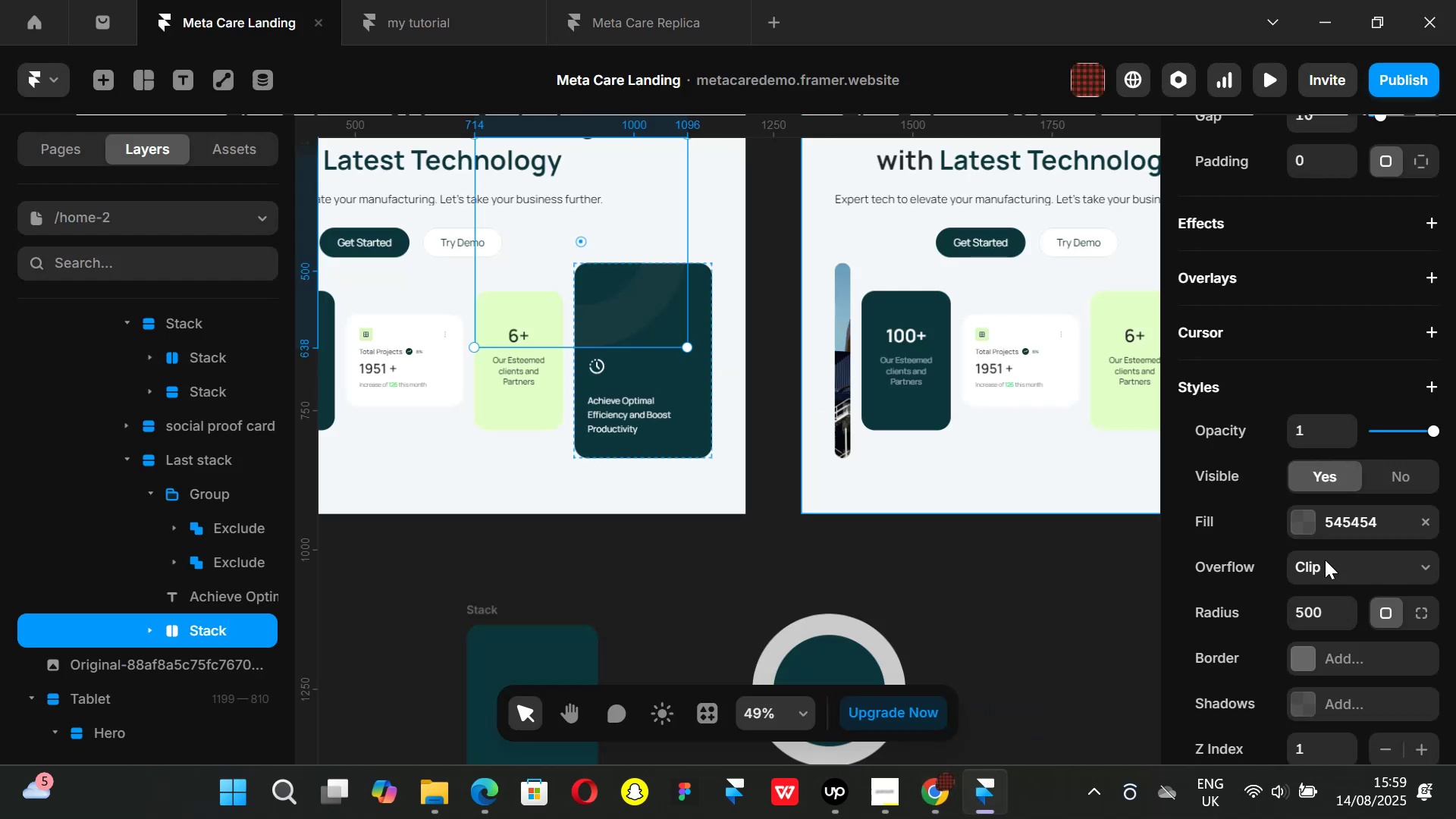 
scroll: coordinate [1337, 574], scroll_direction: down, amount: 2.0
 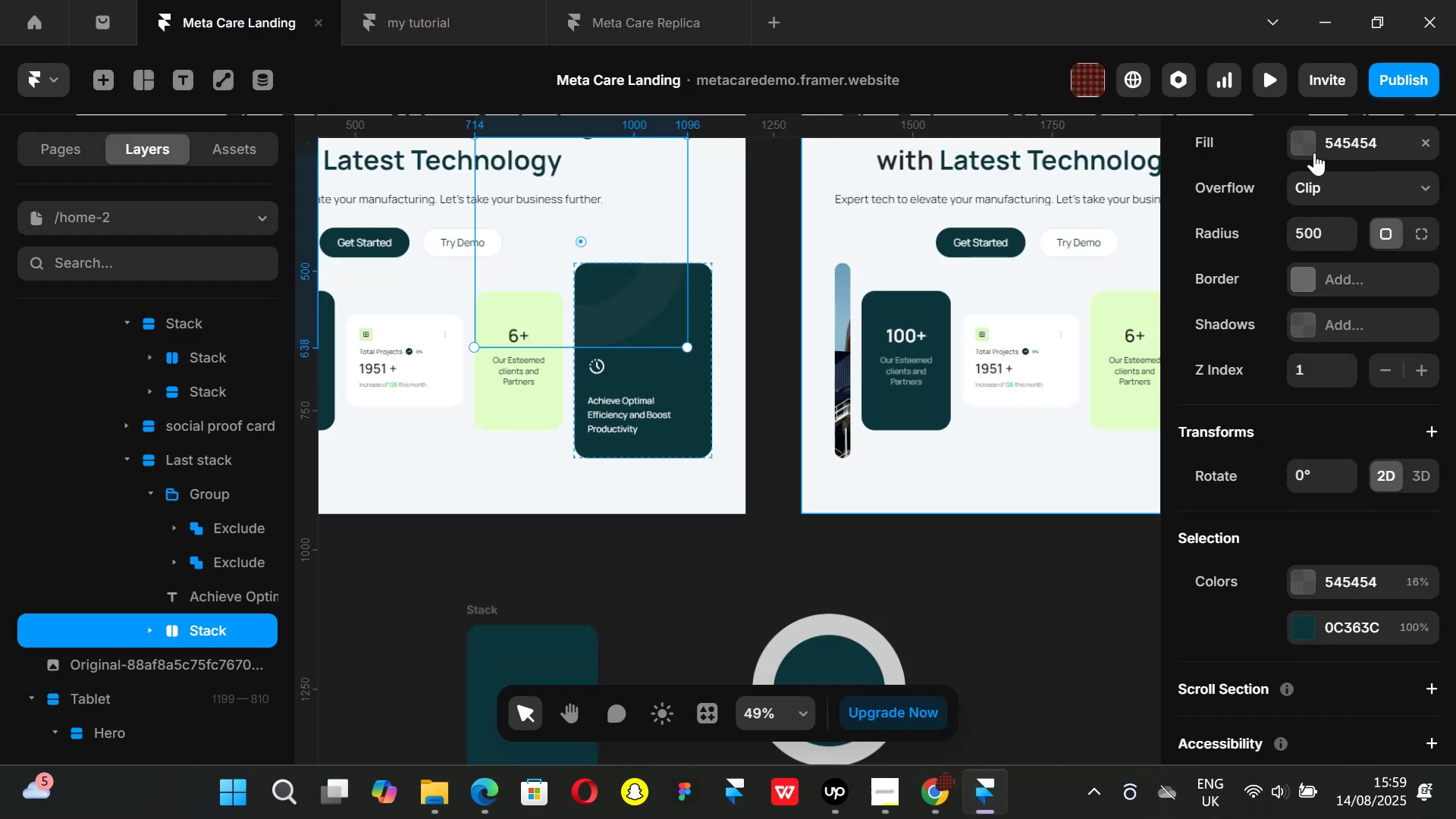 
left_click([1310, 148])
 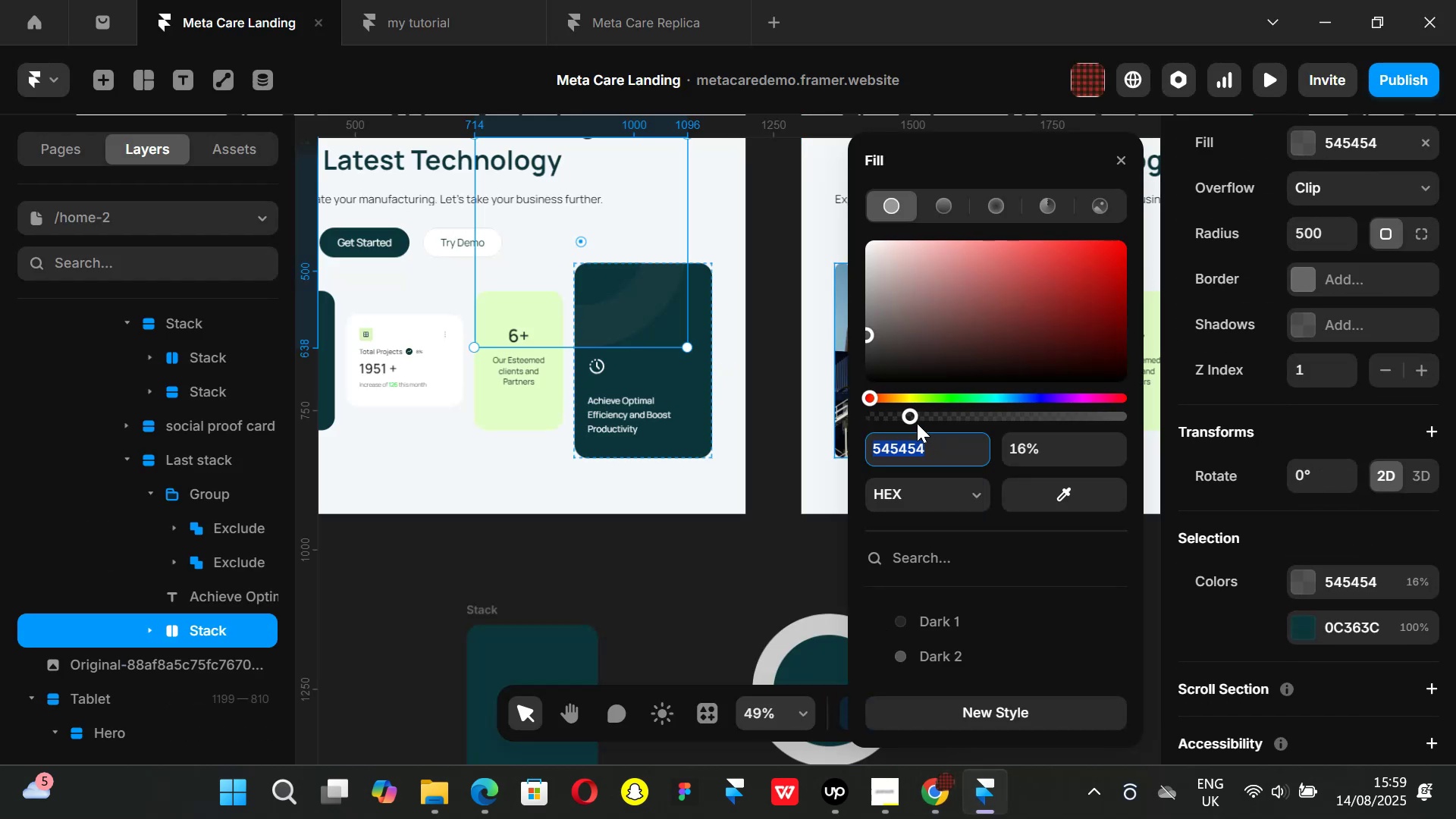 
left_click_drag(start_coordinate=[913, 418], to_coordinate=[896, 409])
 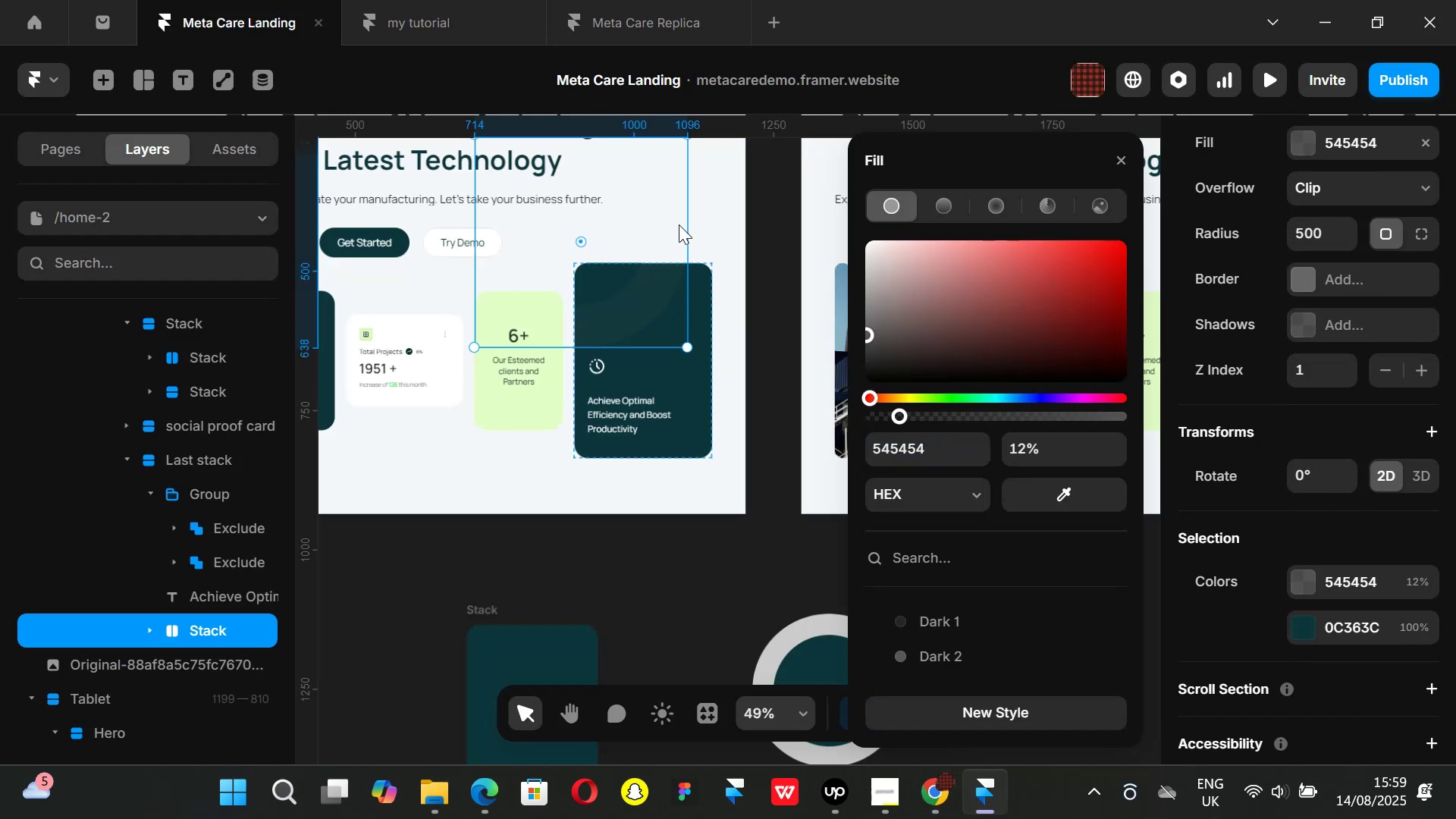 
left_click_drag(start_coordinate=[676, 224], to_coordinate=[668, 216])
 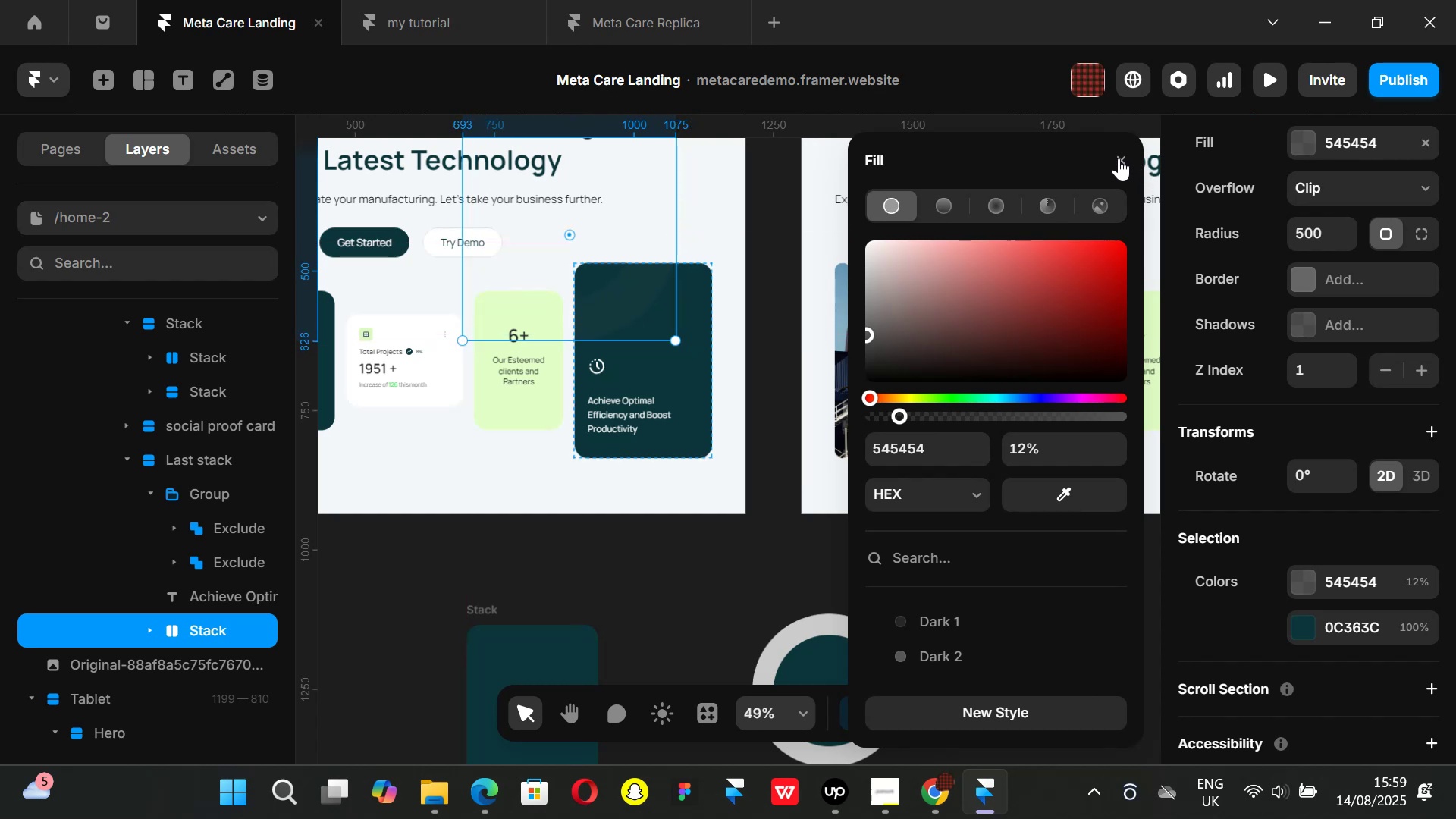 
left_click([1119, 158])
 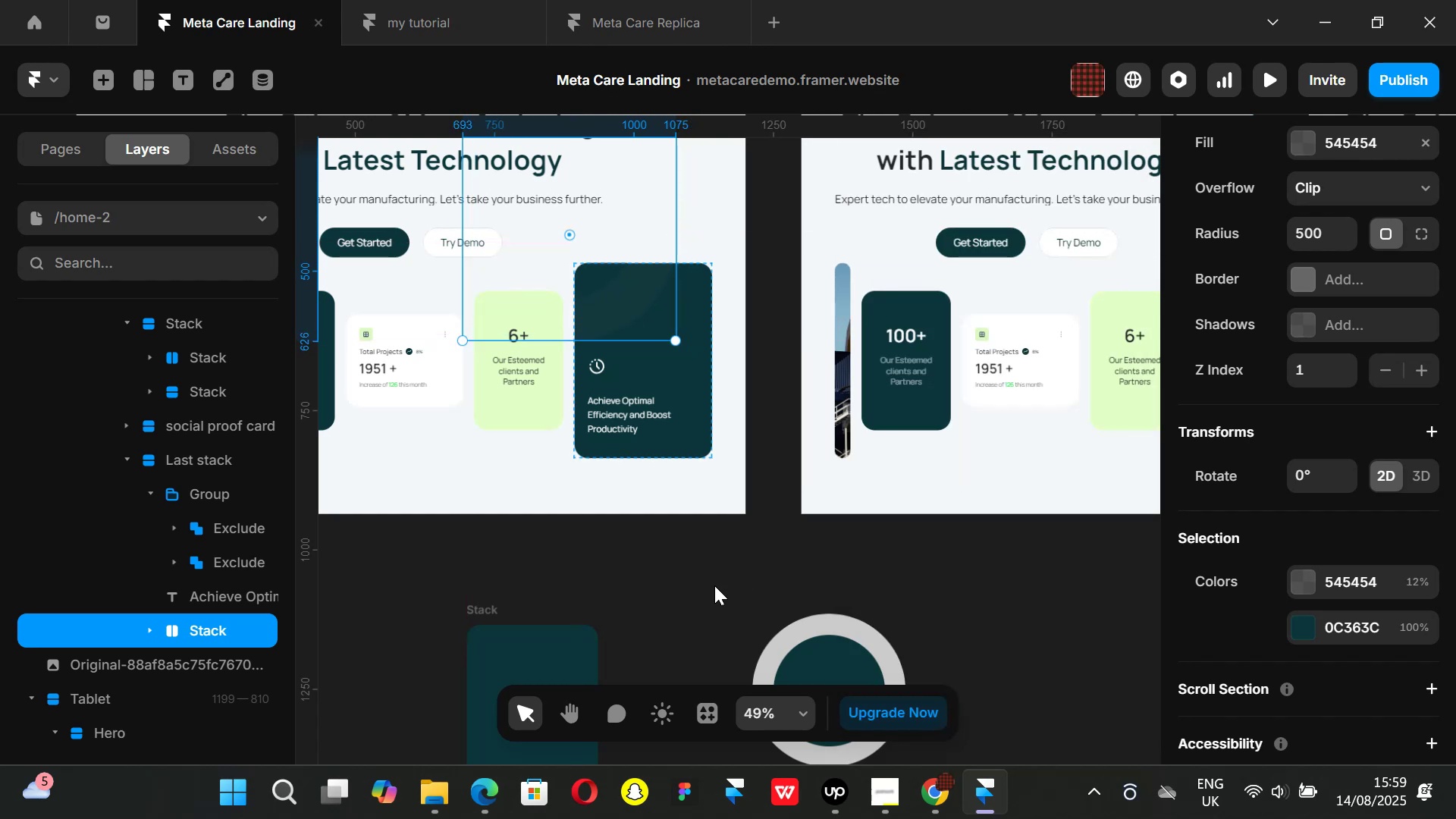 
left_click([710, 585])
 